 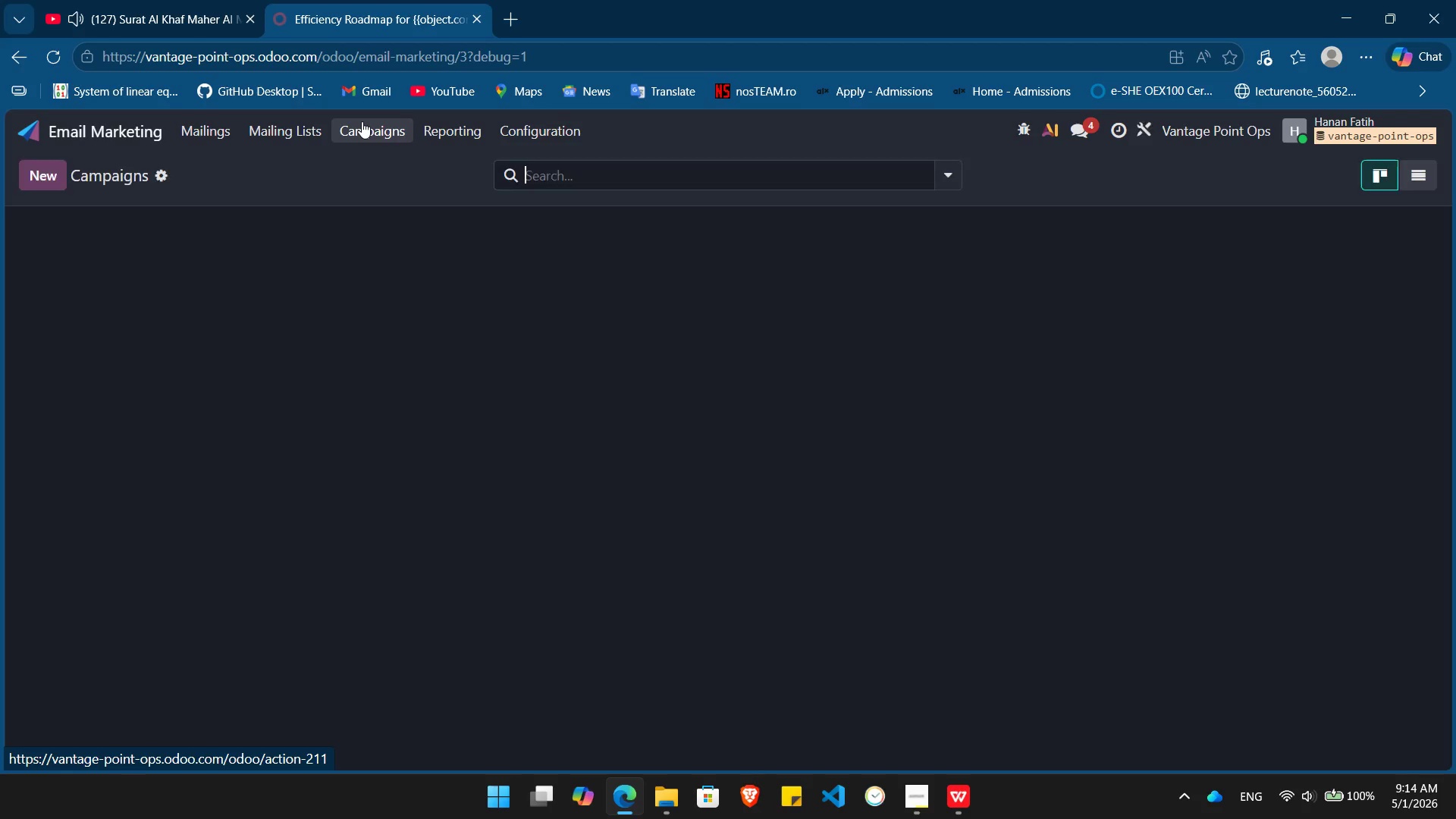 
left_click([272, 314])
 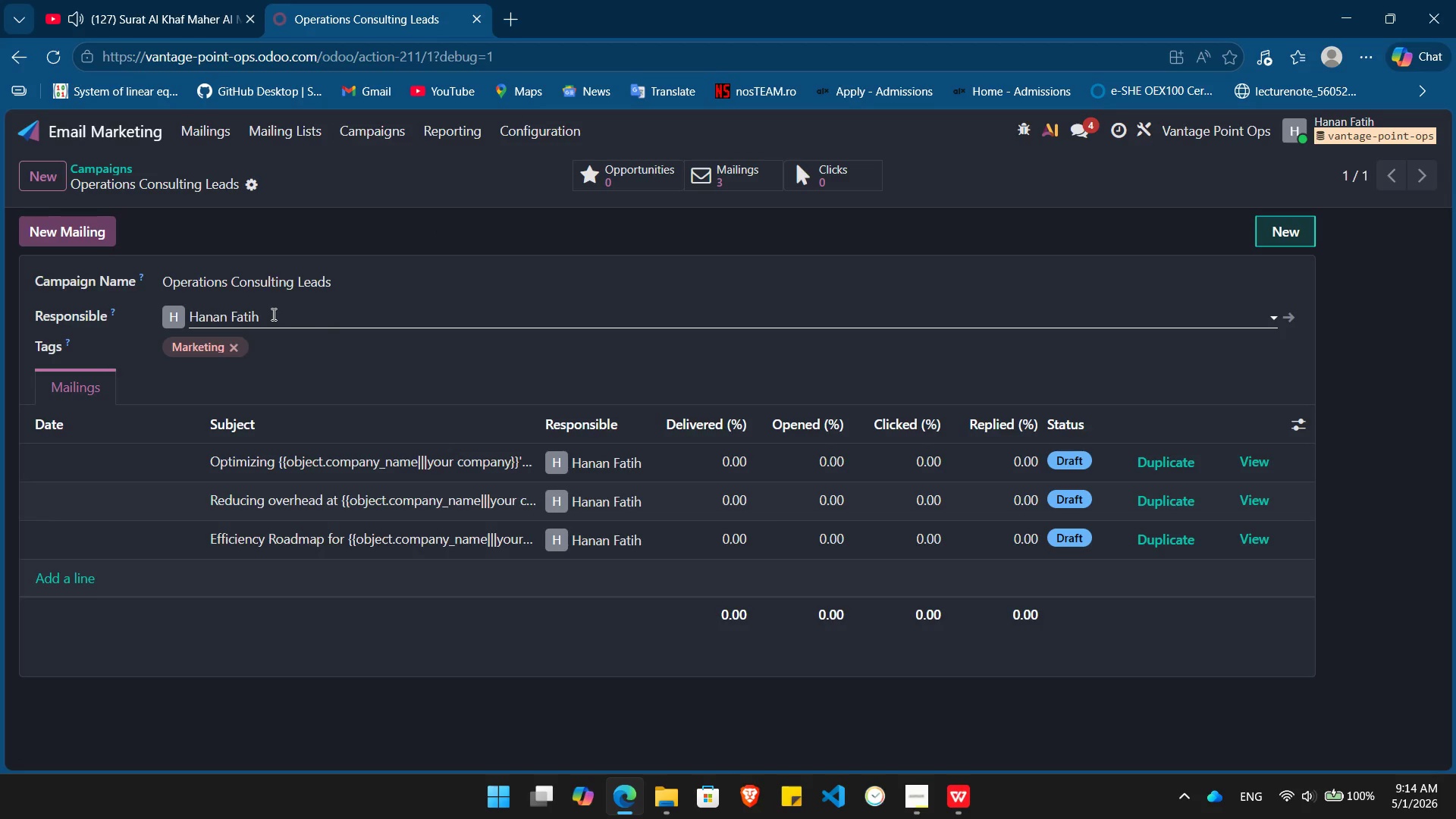 
wait(9.3)
 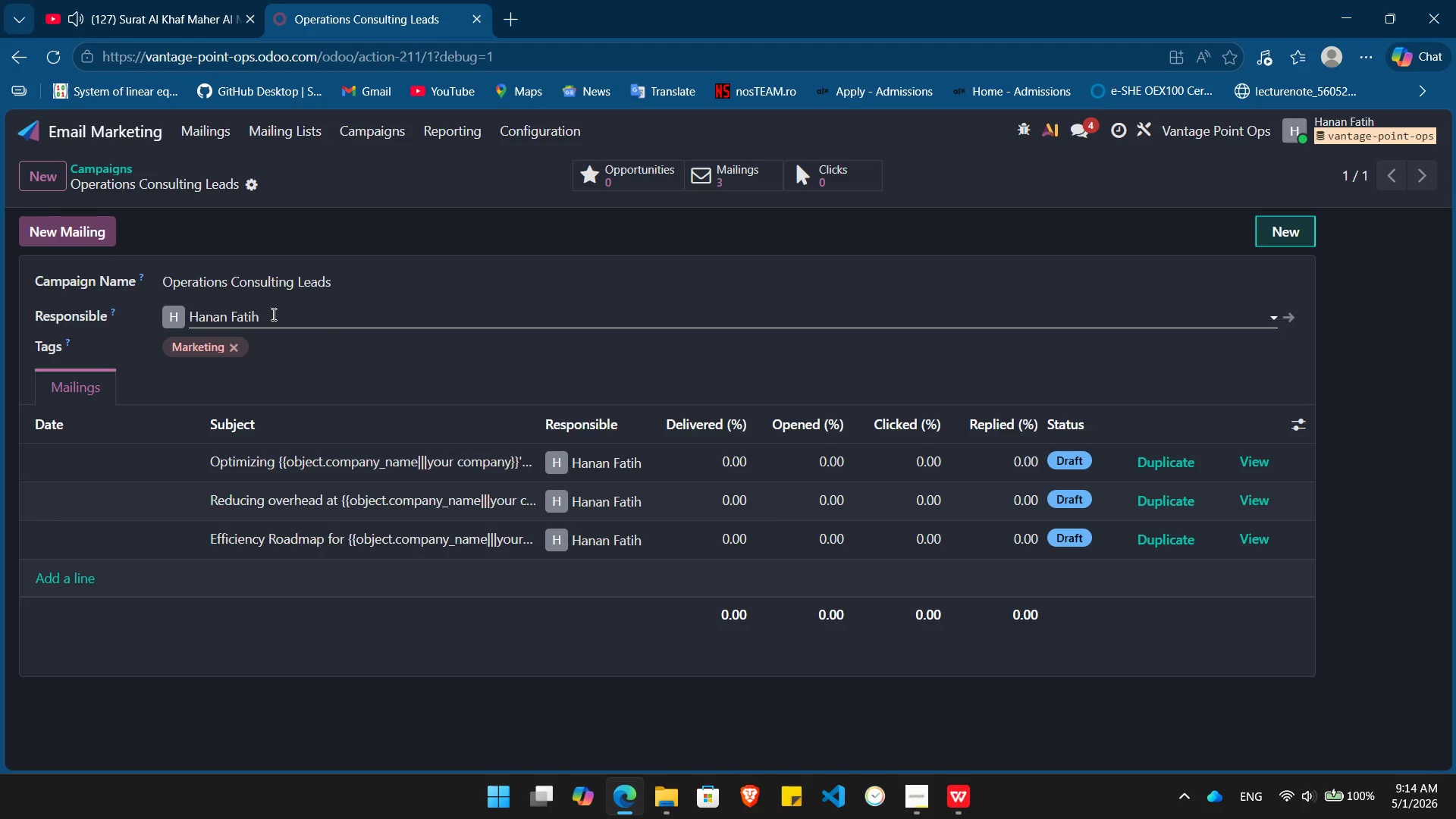 
left_click([1255, 460])
 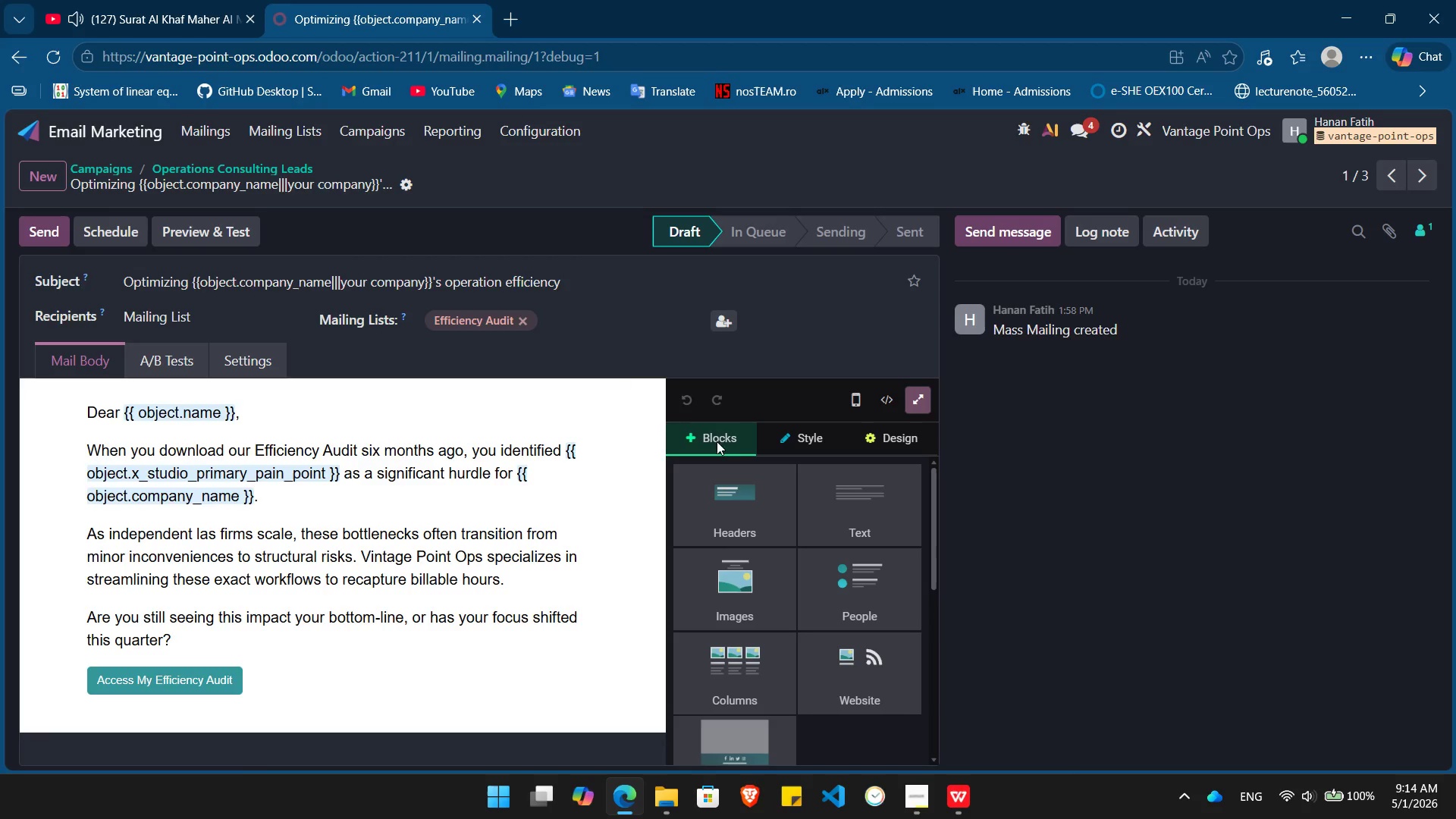 
wait(5.17)
 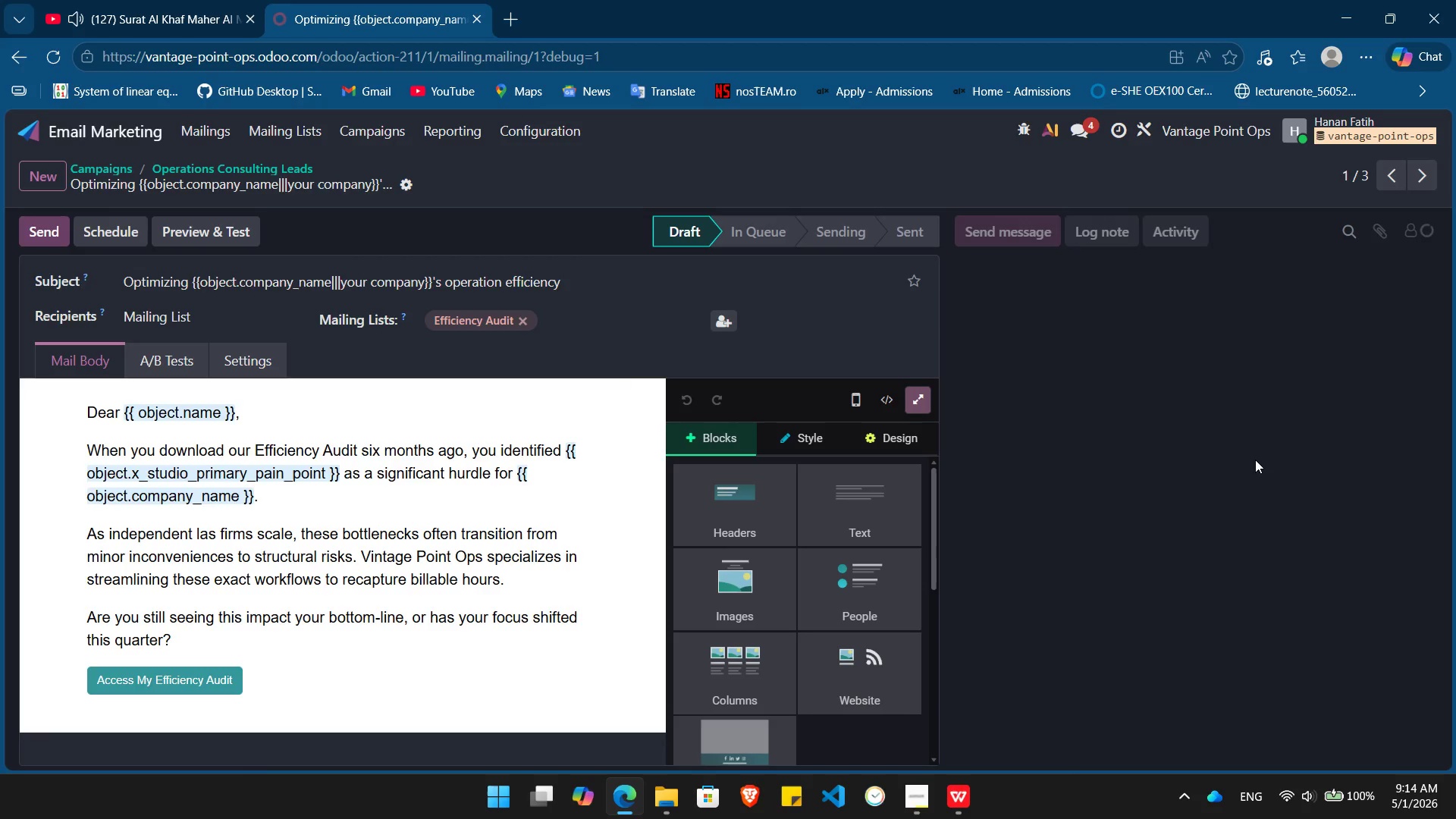 
left_click([889, 397])
 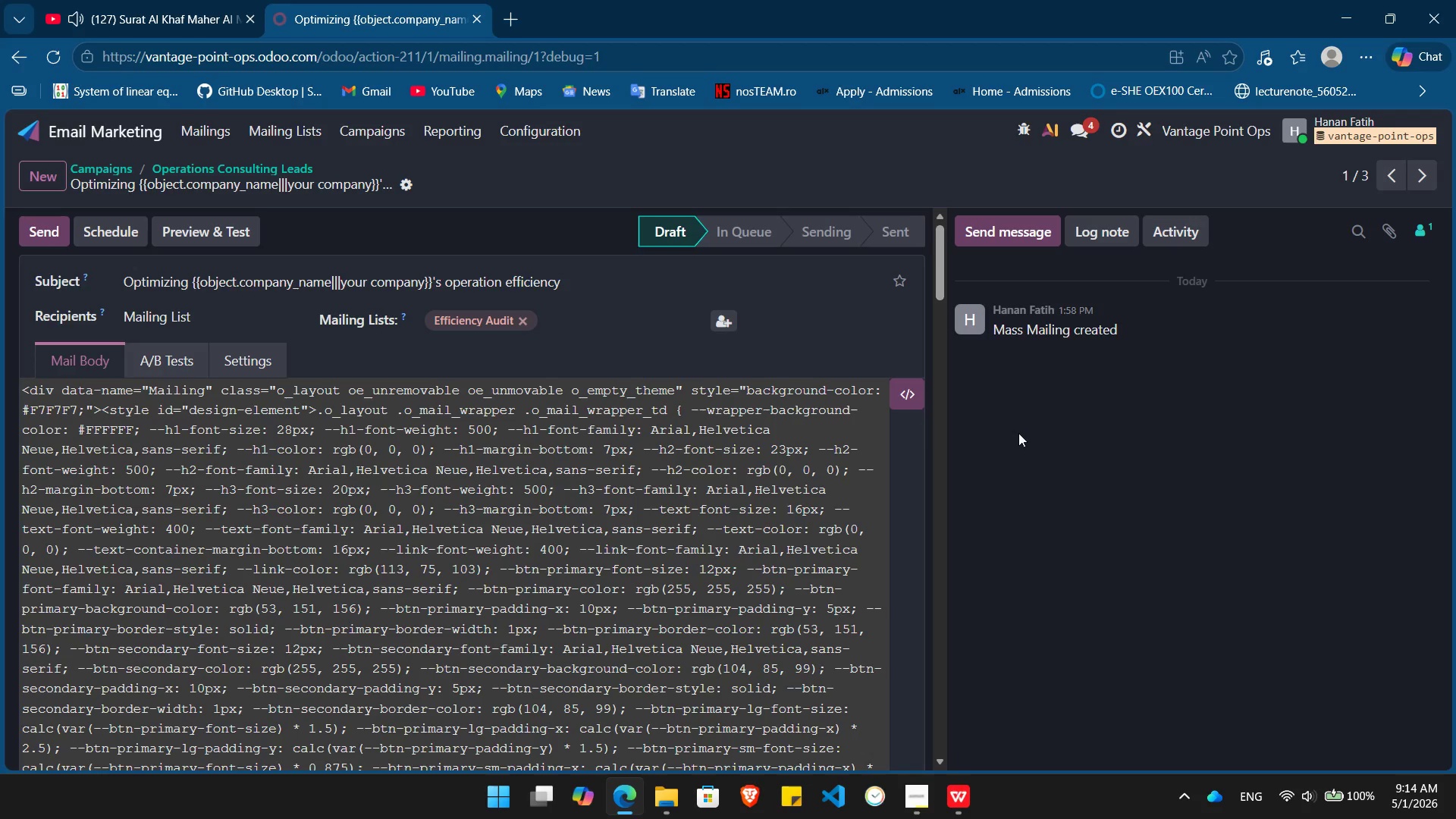 
left_click([909, 394])
 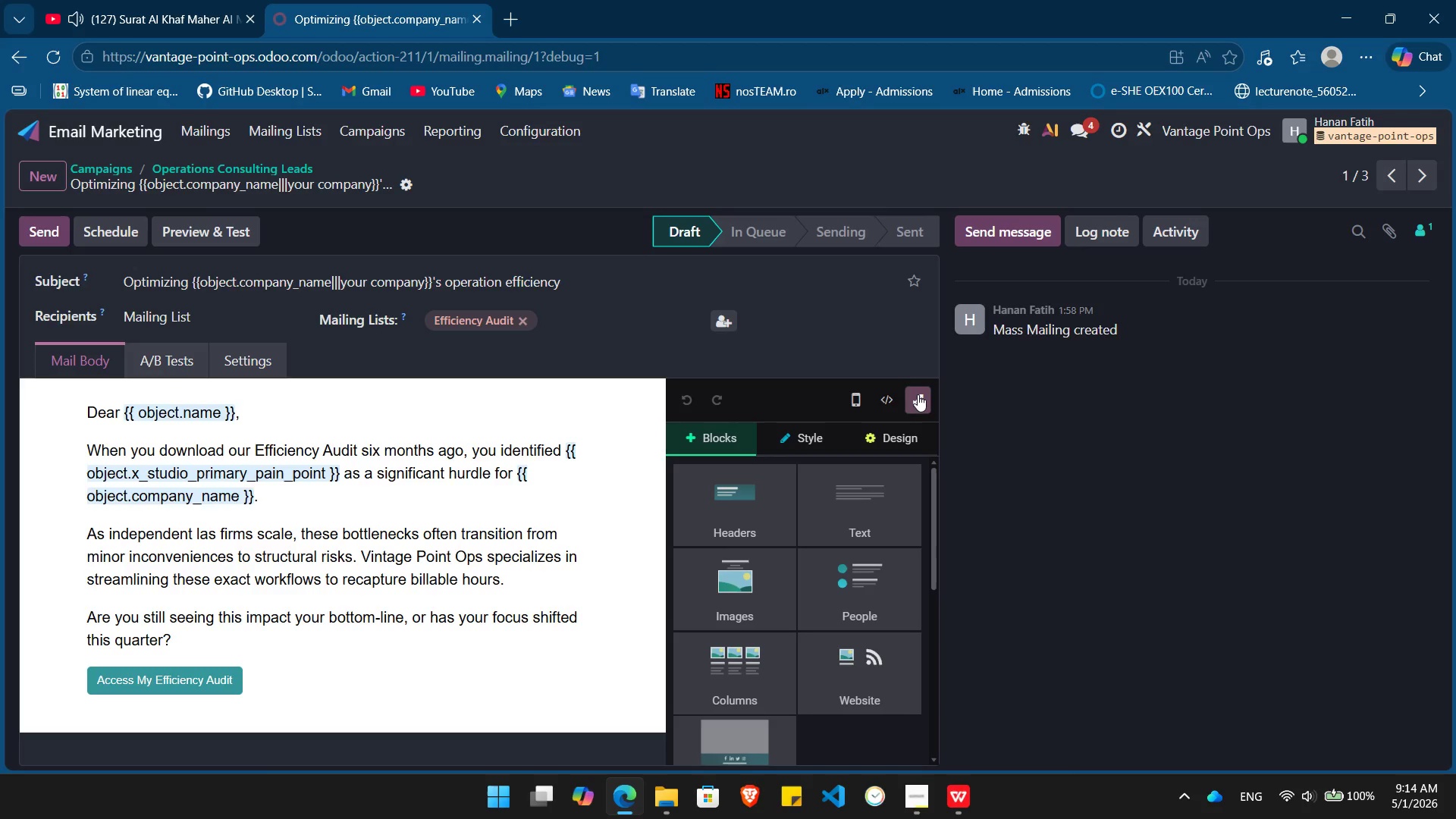 
left_click([918, 394])
 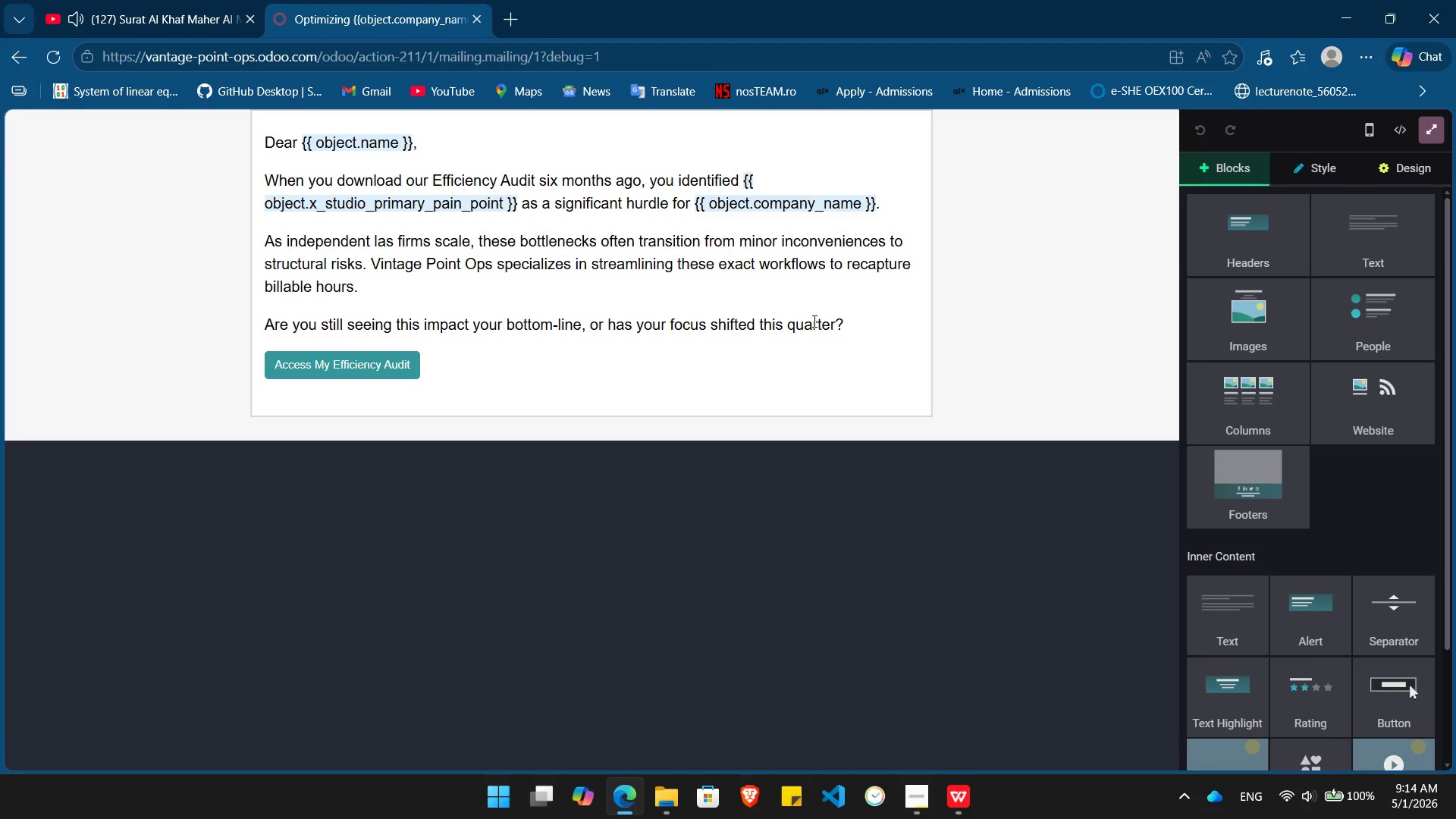 
wait(7.81)
 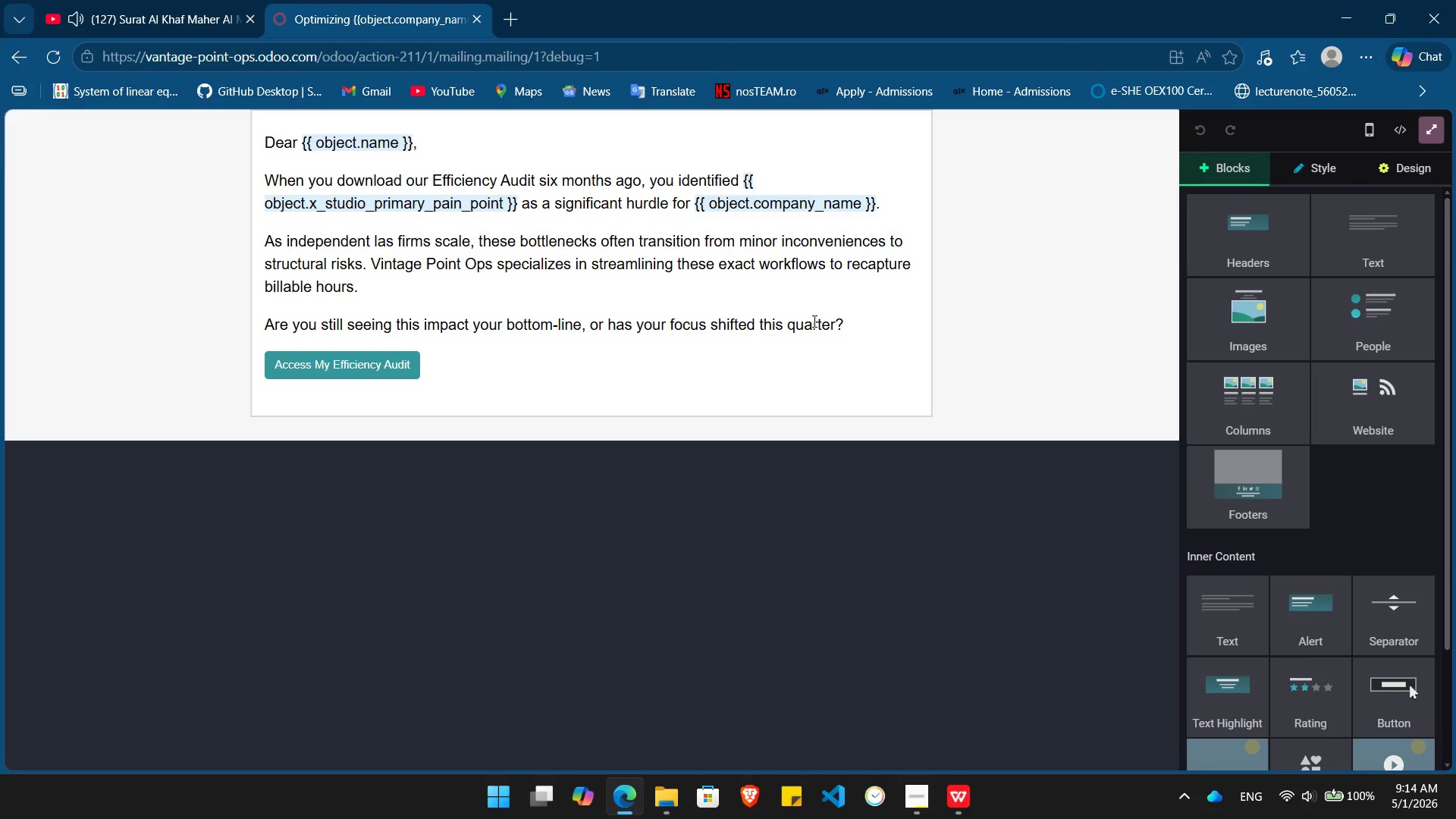 
left_click([1392, 129])
 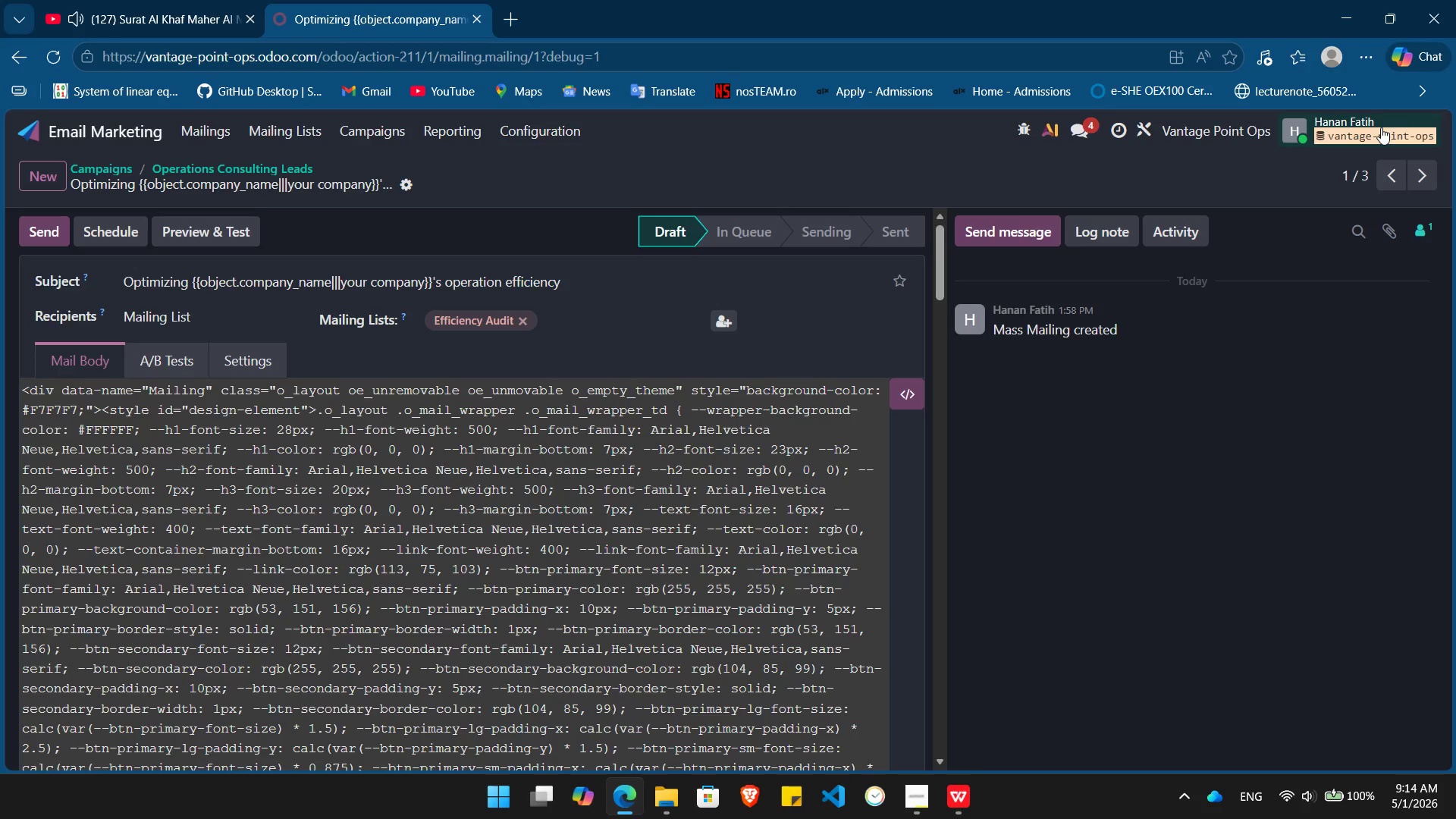 
left_click_drag(start_coordinate=[1392, 129], to_coordinate=[531, 248])
 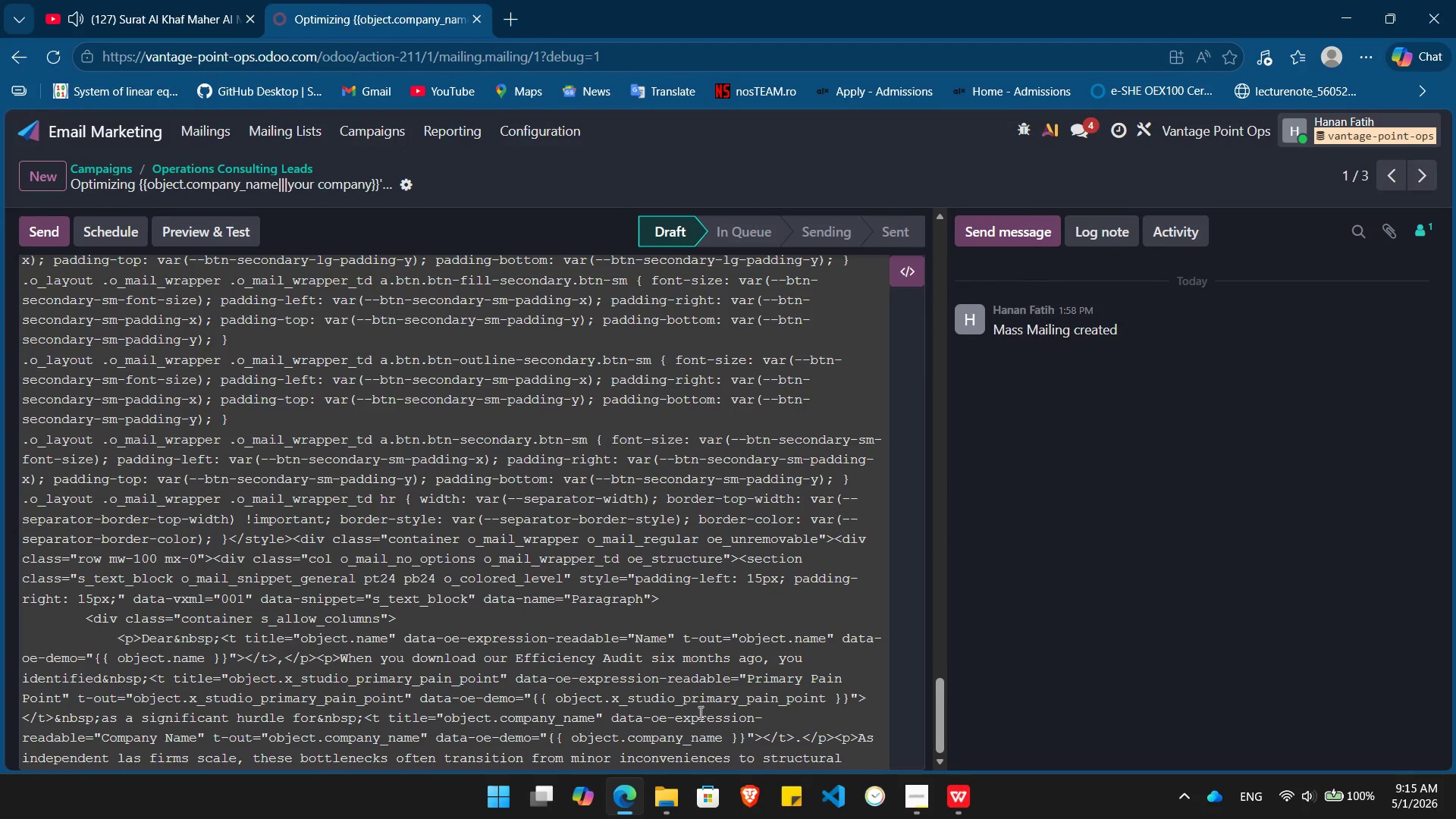 
wait(18.91)
 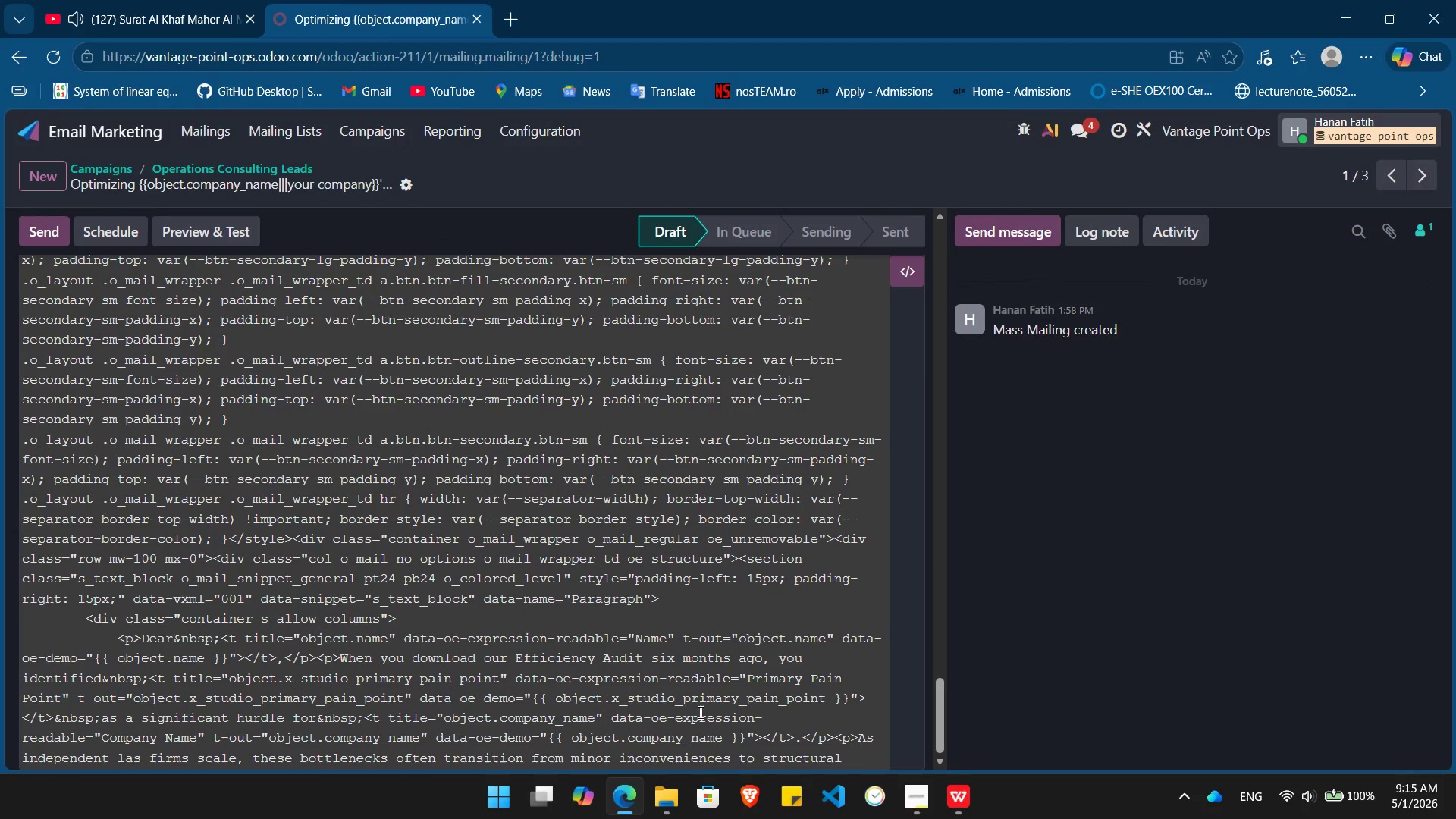 
left_click([824, 695])
 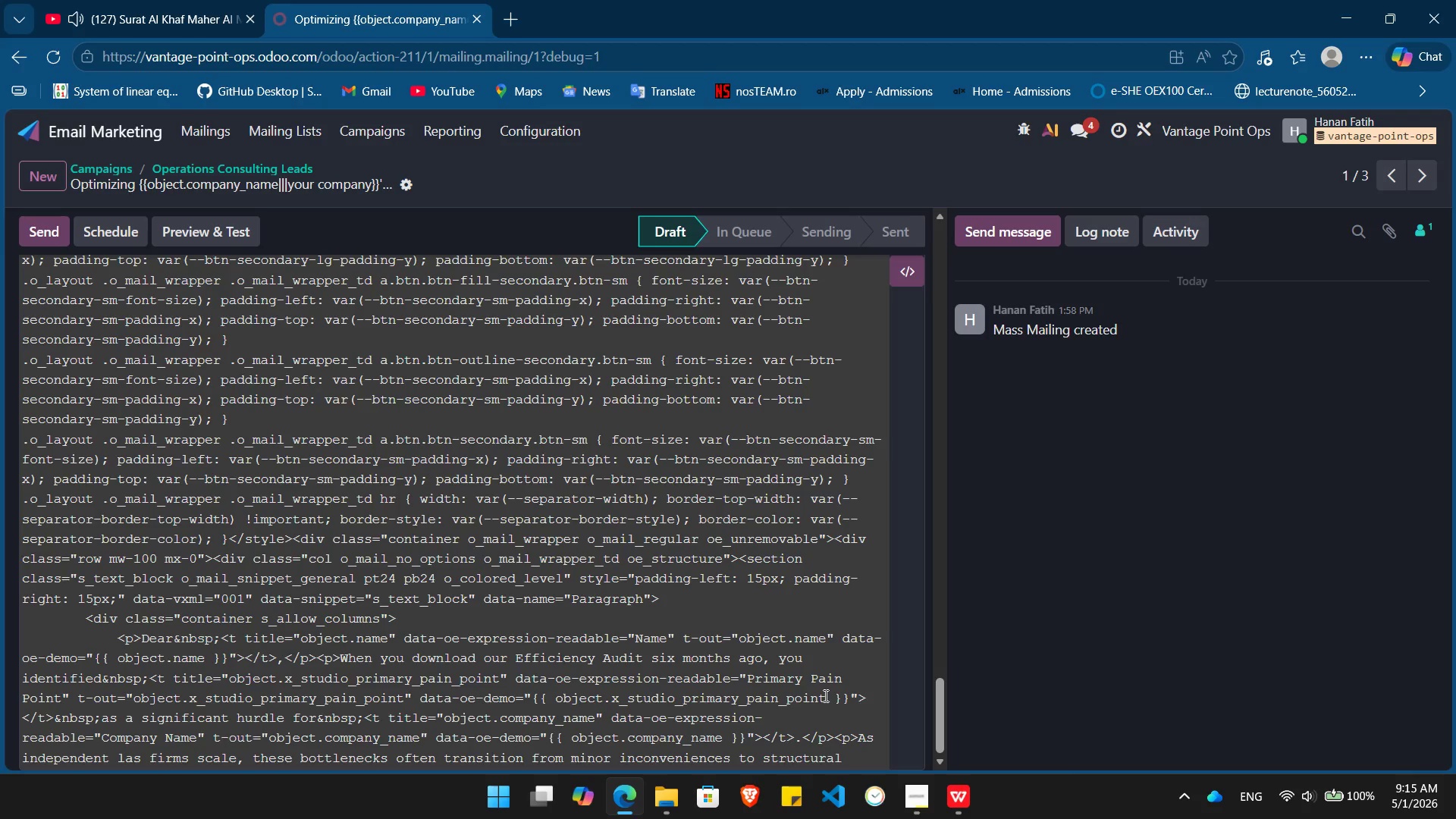 
key(Space)
 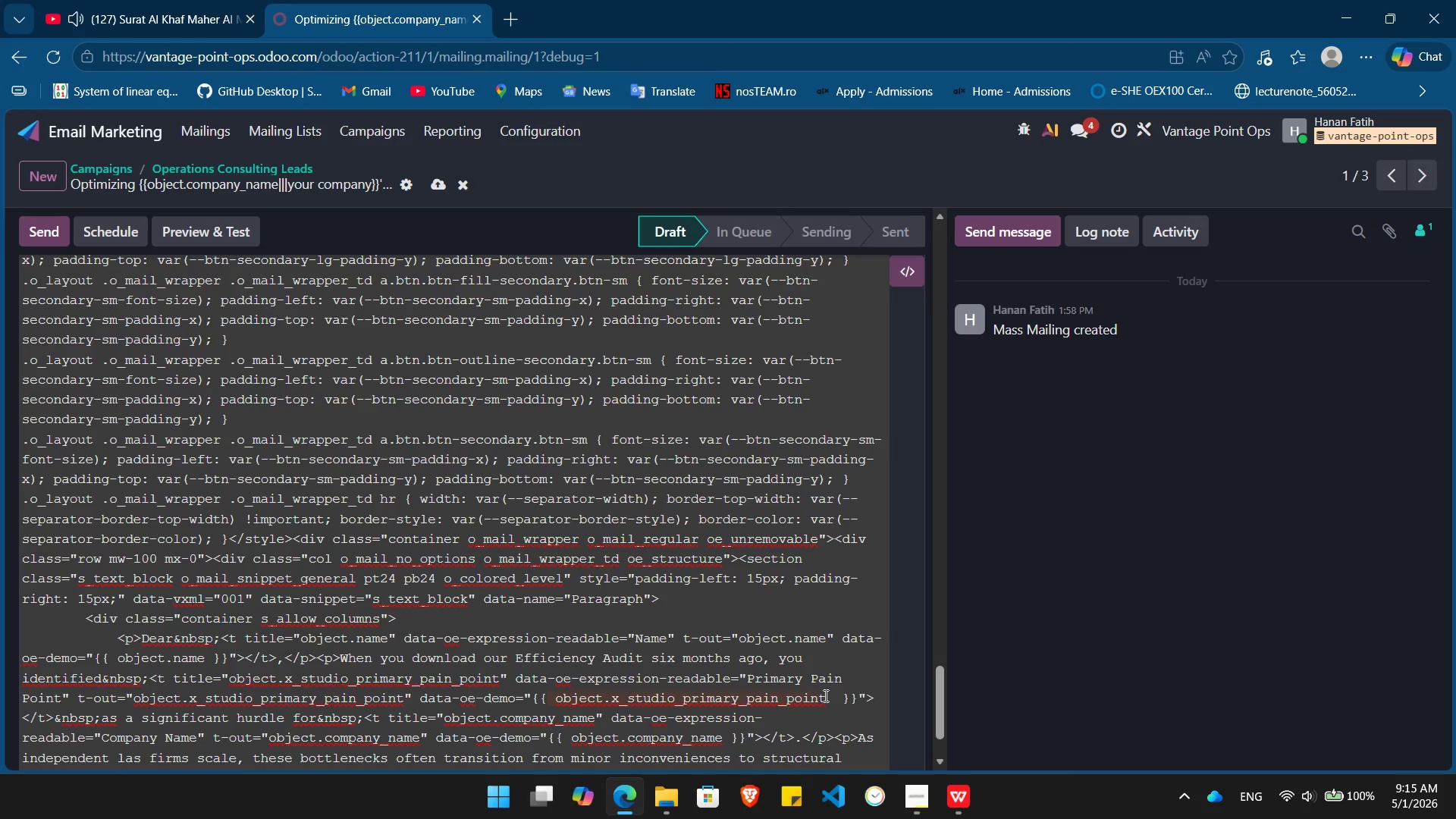 
key(Backspace)
 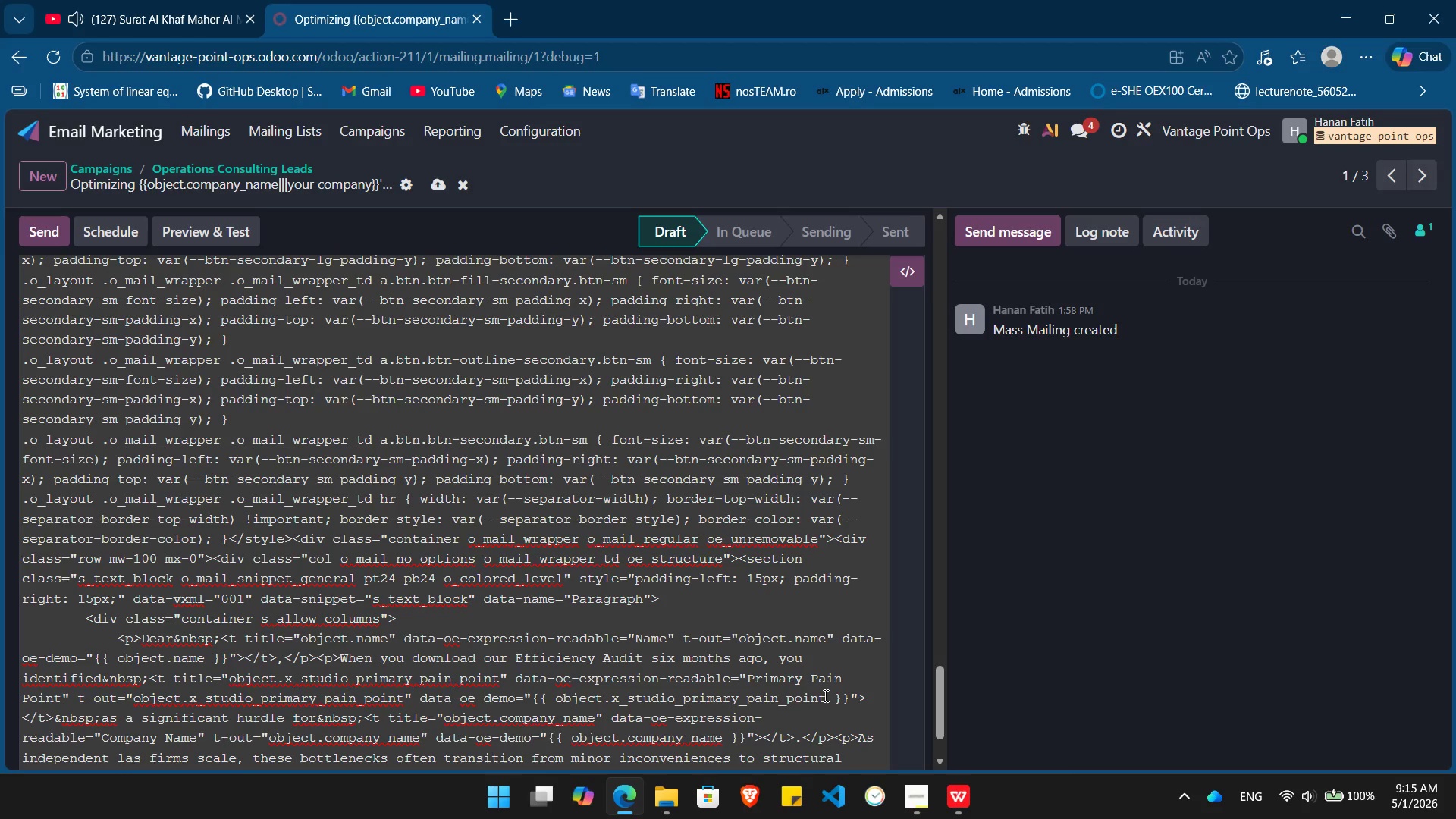 
key(Control+Z)
 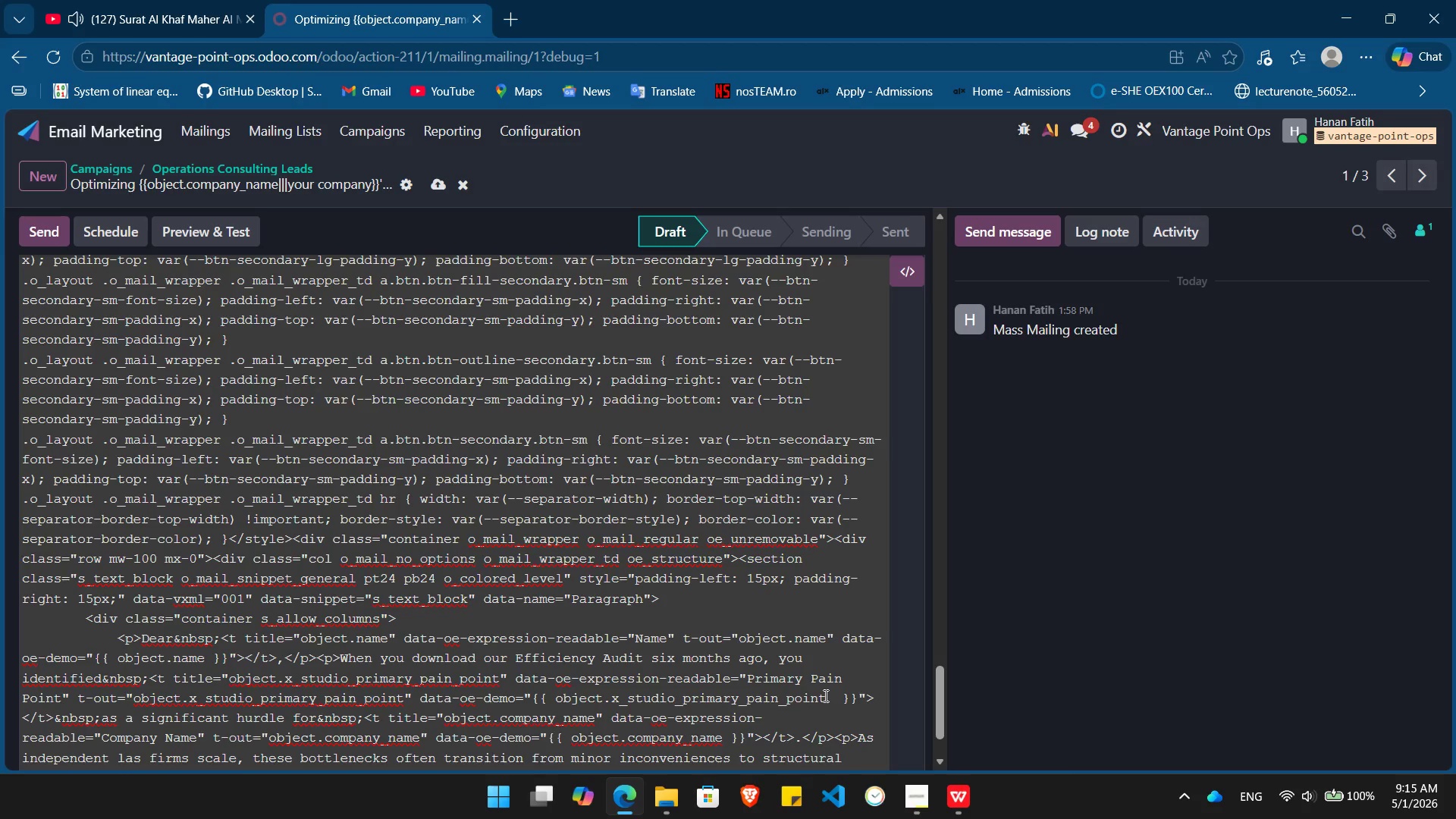 
key(Control+ControlLeft)
 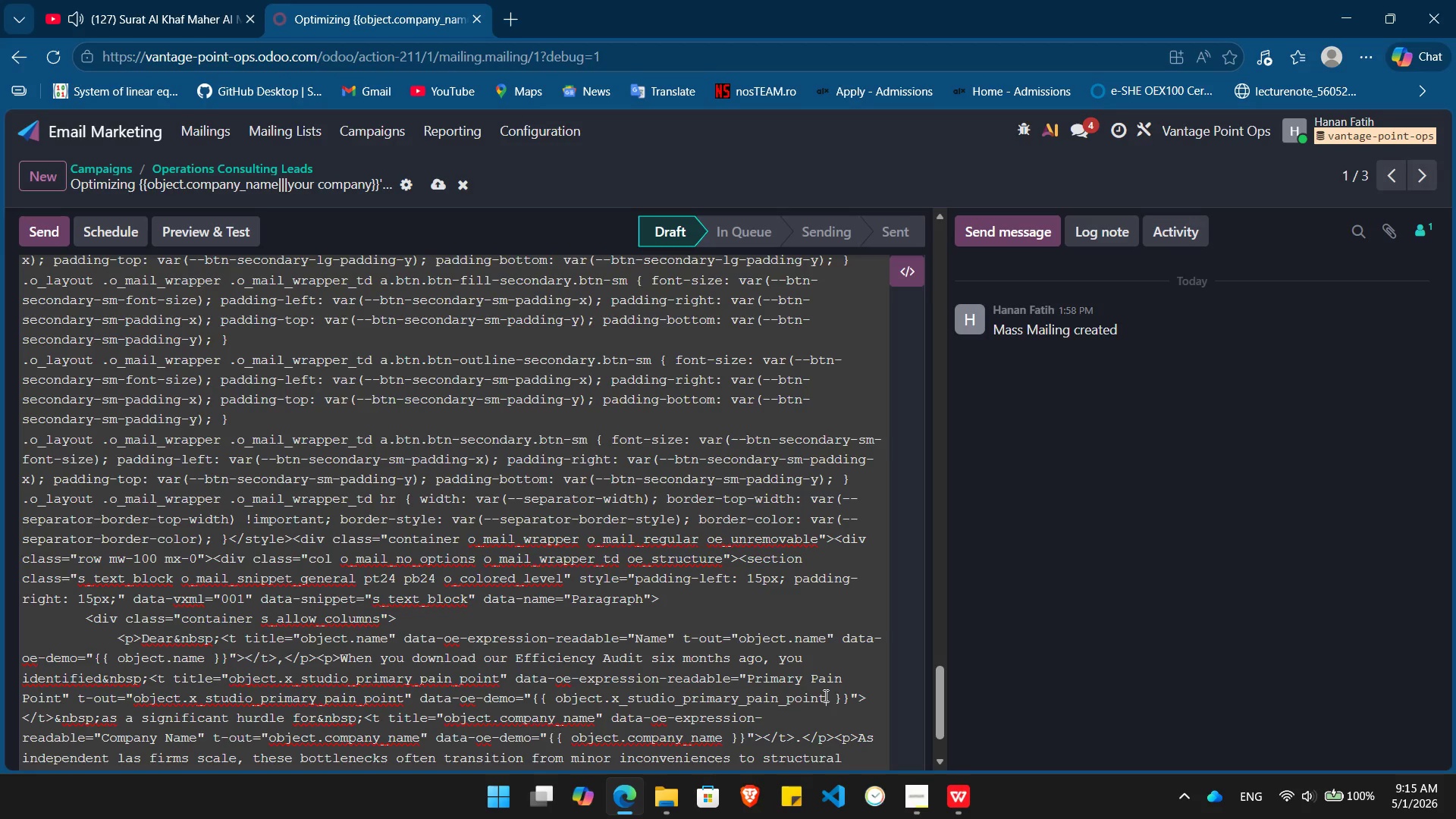 
key(Control+Z)
 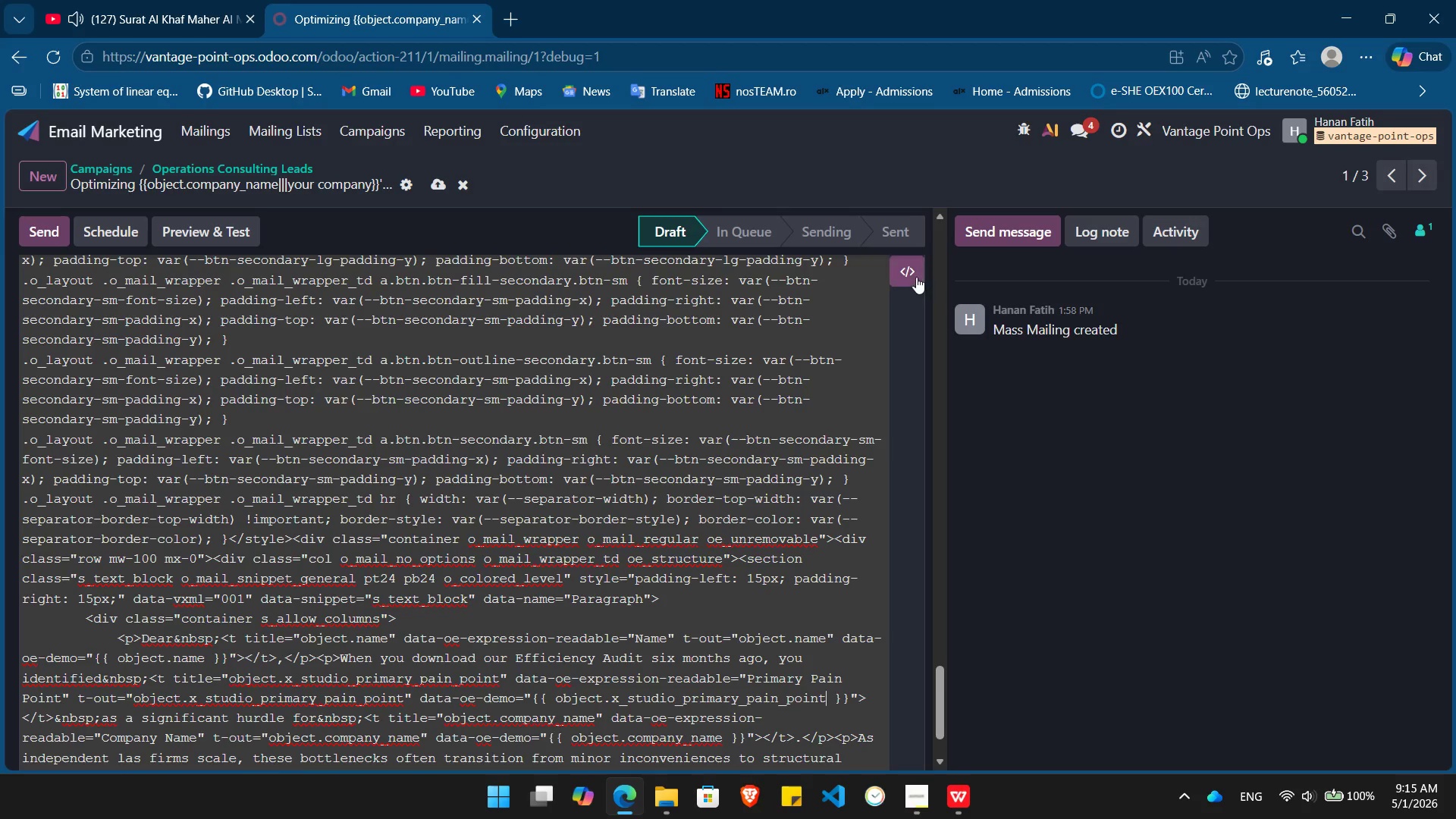 
left_click([915, 275])
 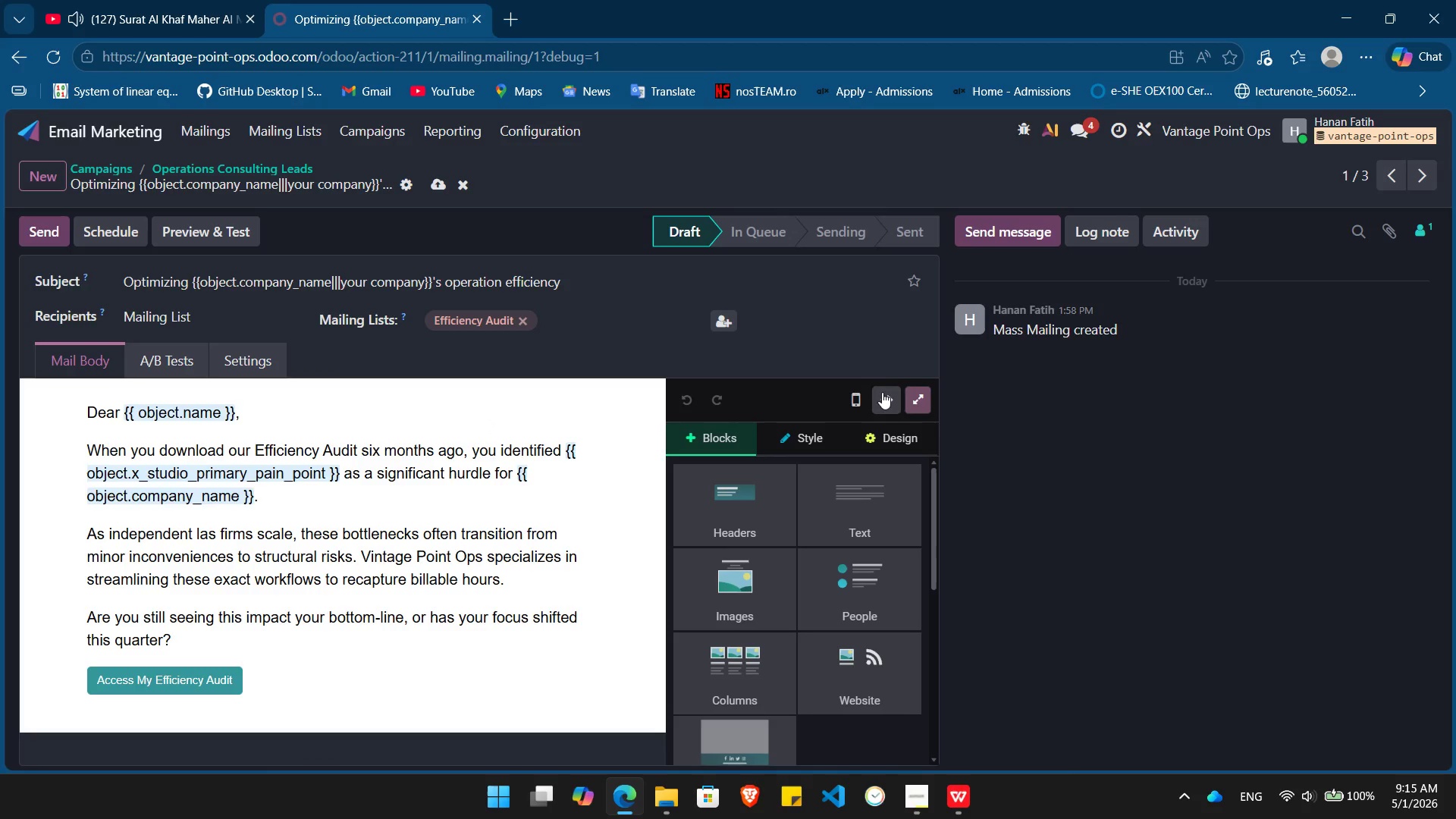 
left_click([930, 406])
 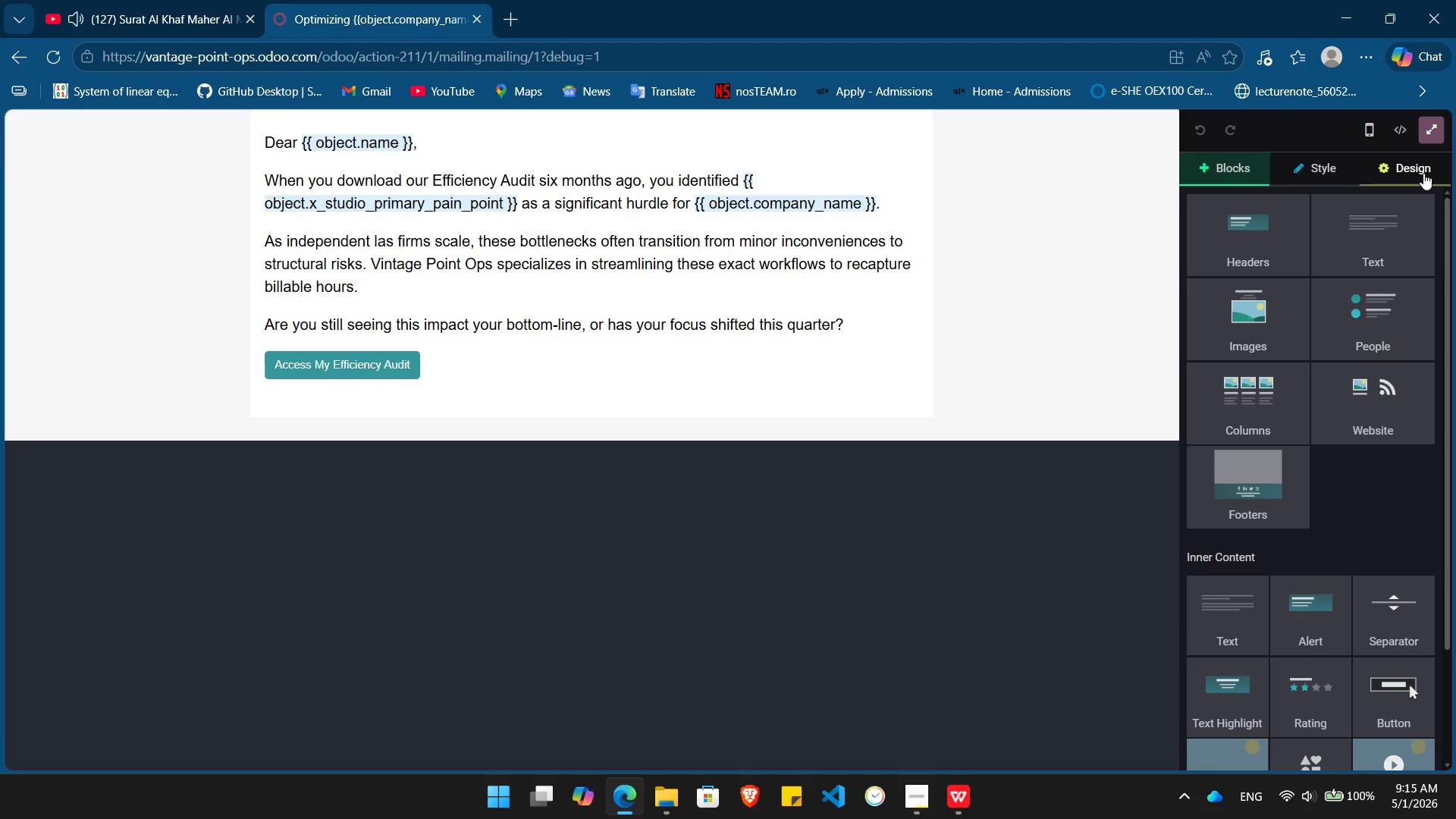 
left_click([1423, 173])
 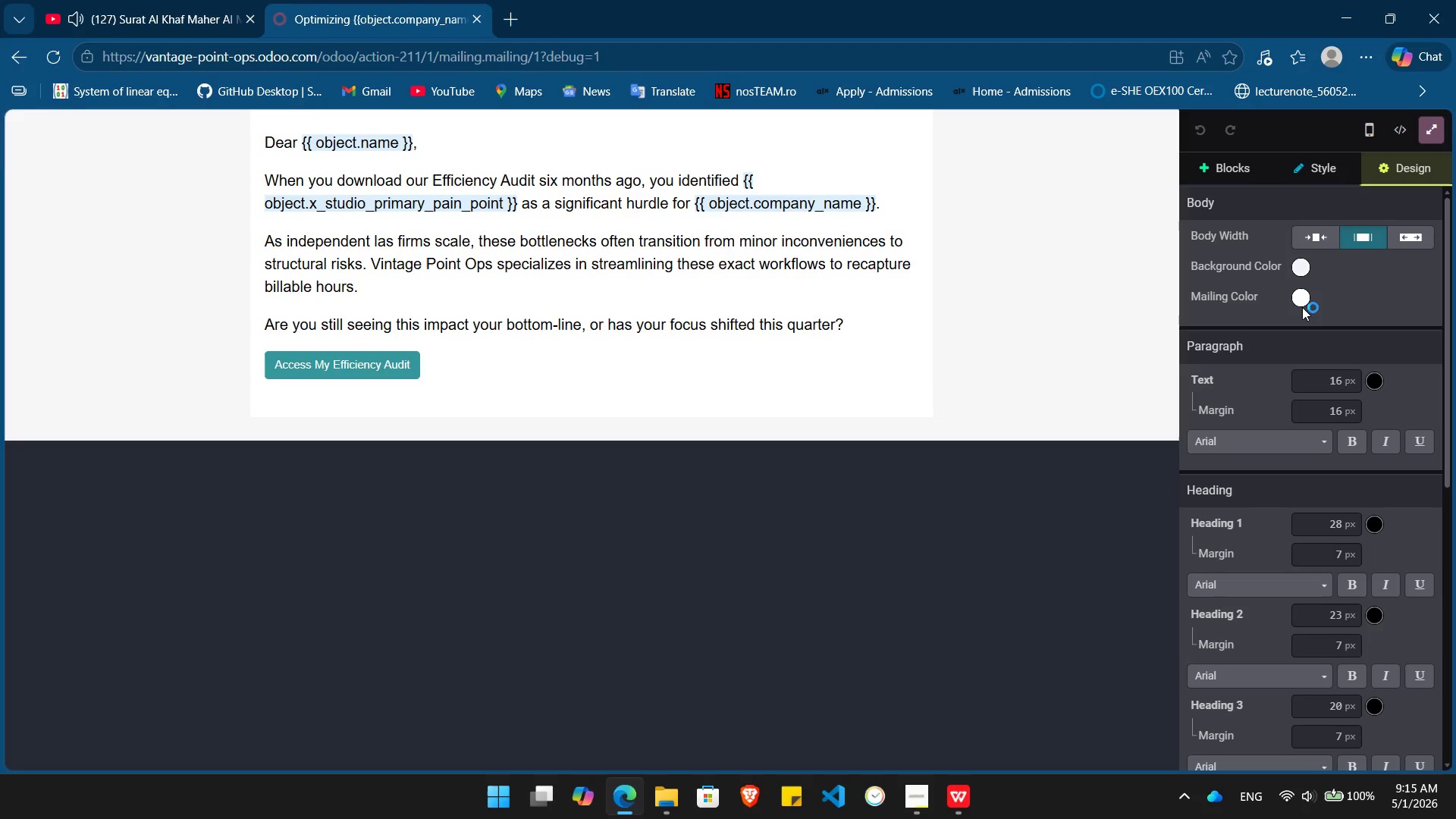 
wait(6.14)
 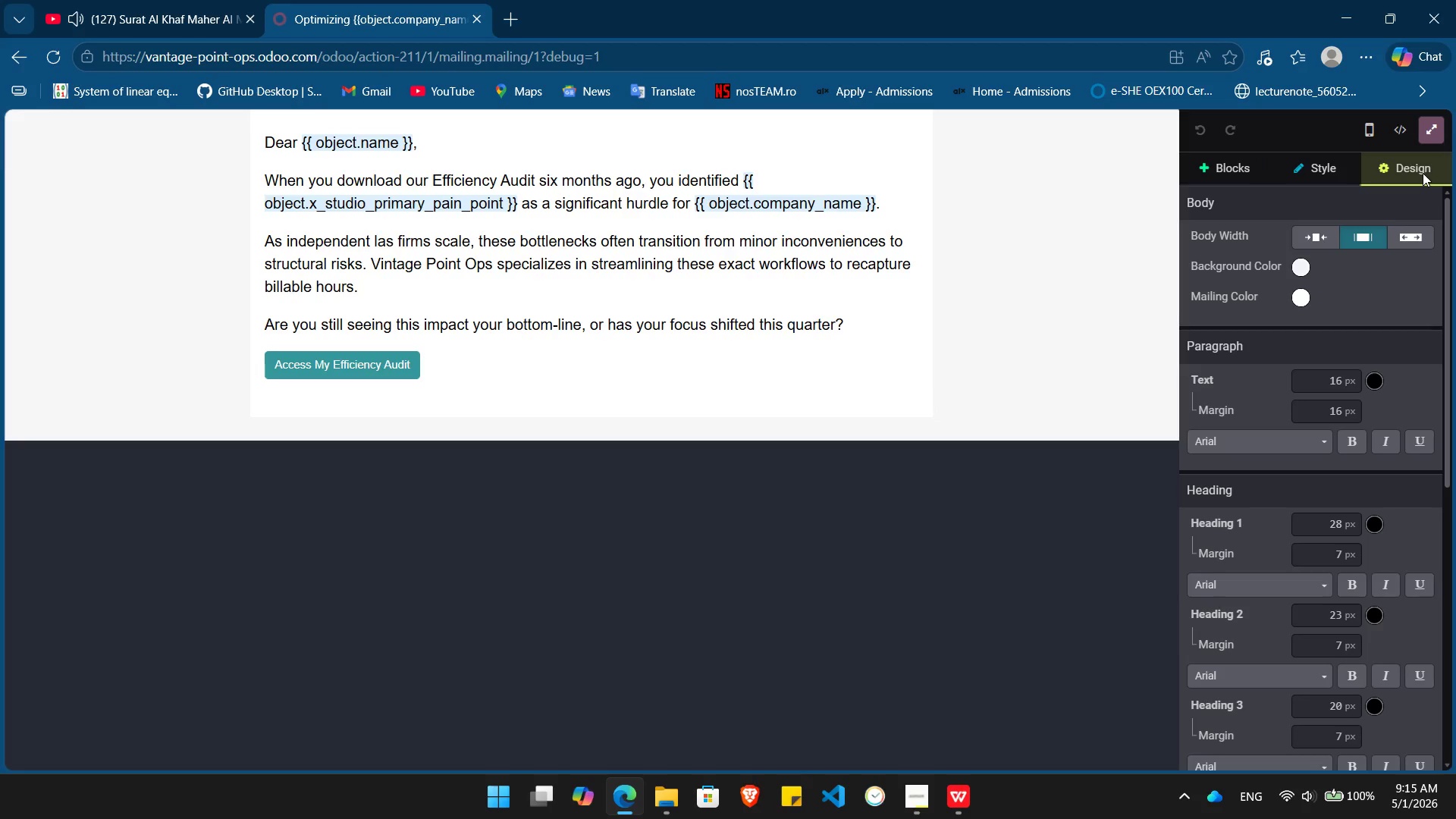 
left_click([1301, 293])
 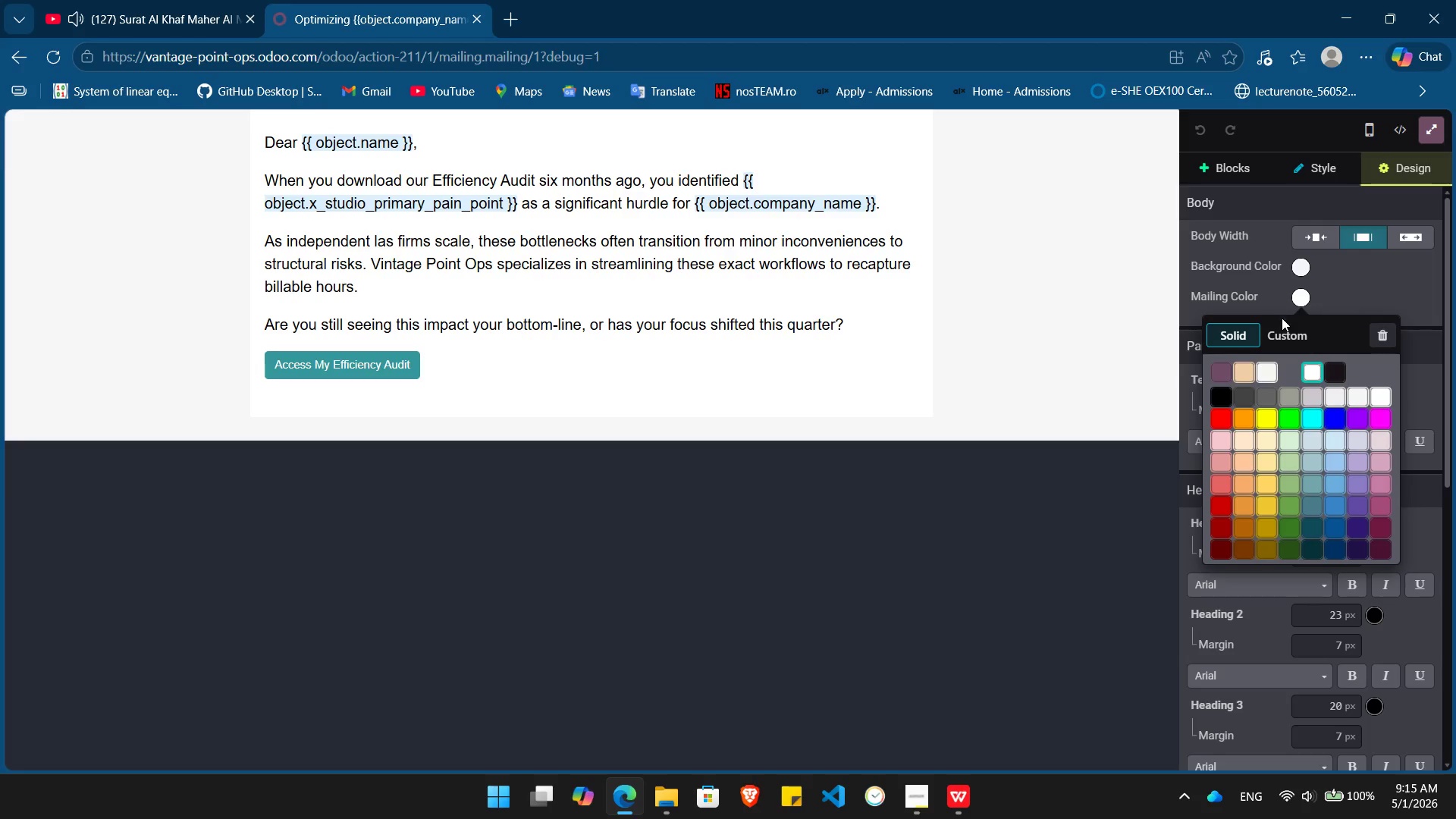 
left_click([1283, 334])
 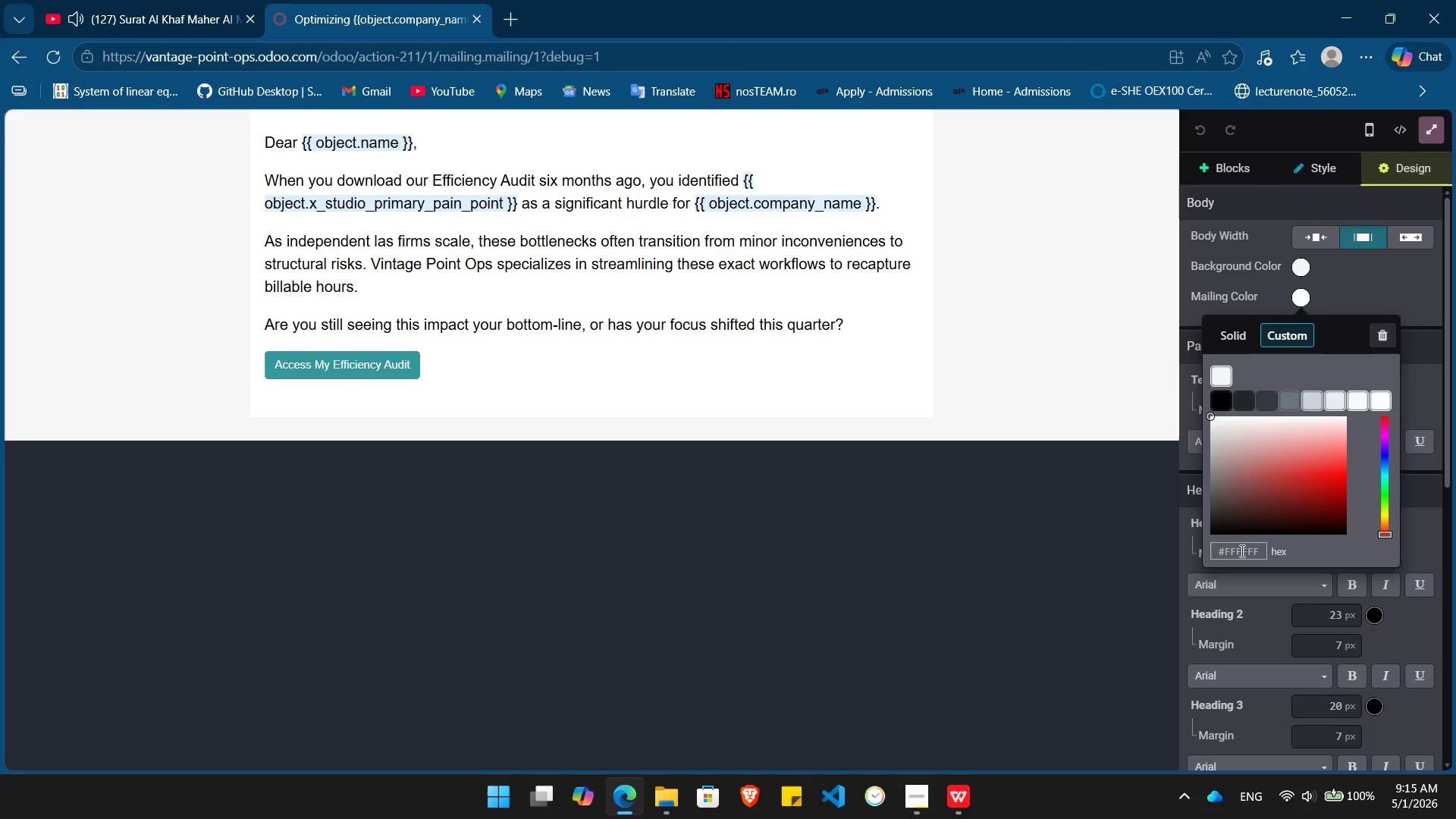 
double_click([1245, 545])
 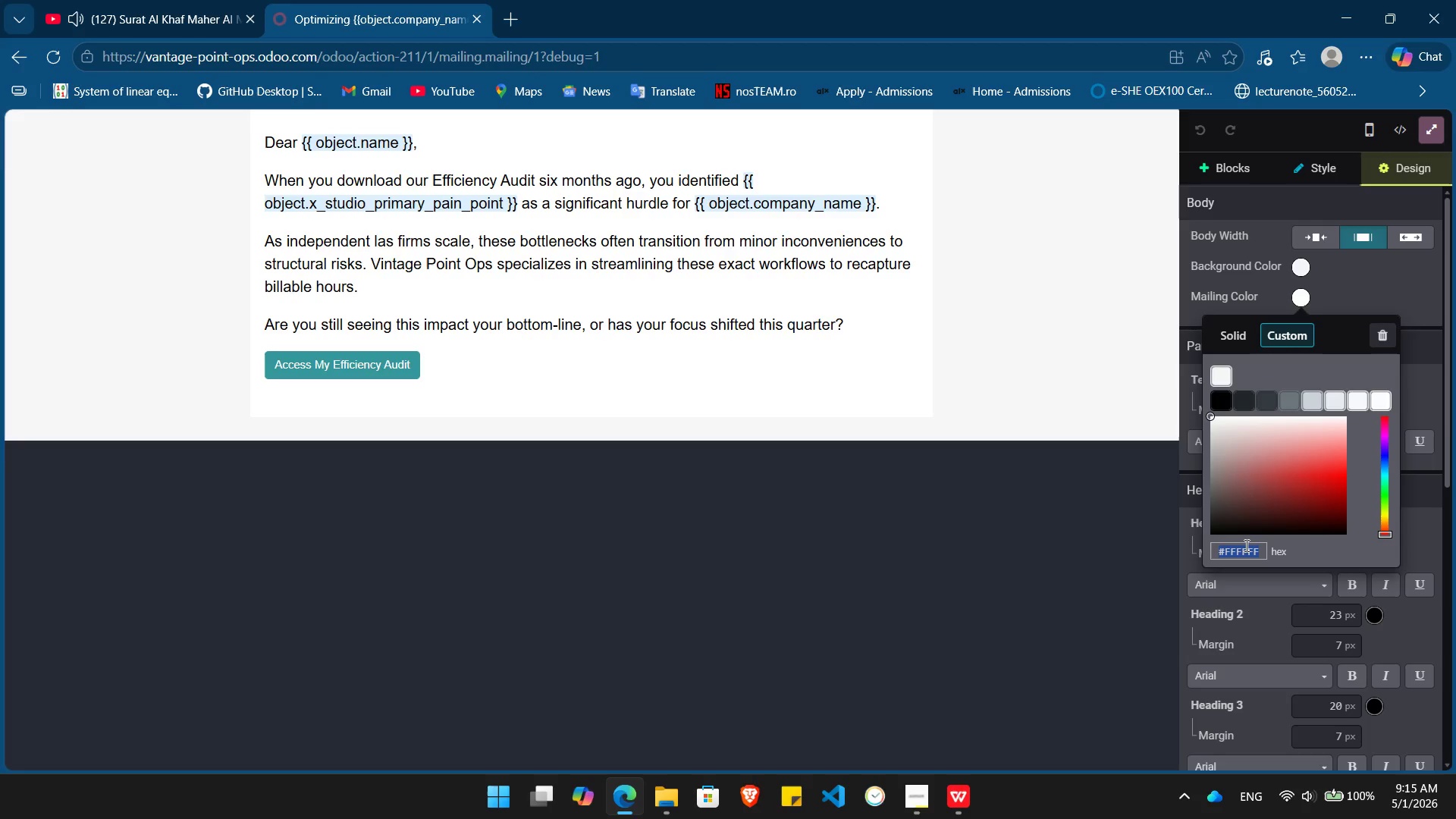 
type(#f8f9fa)
 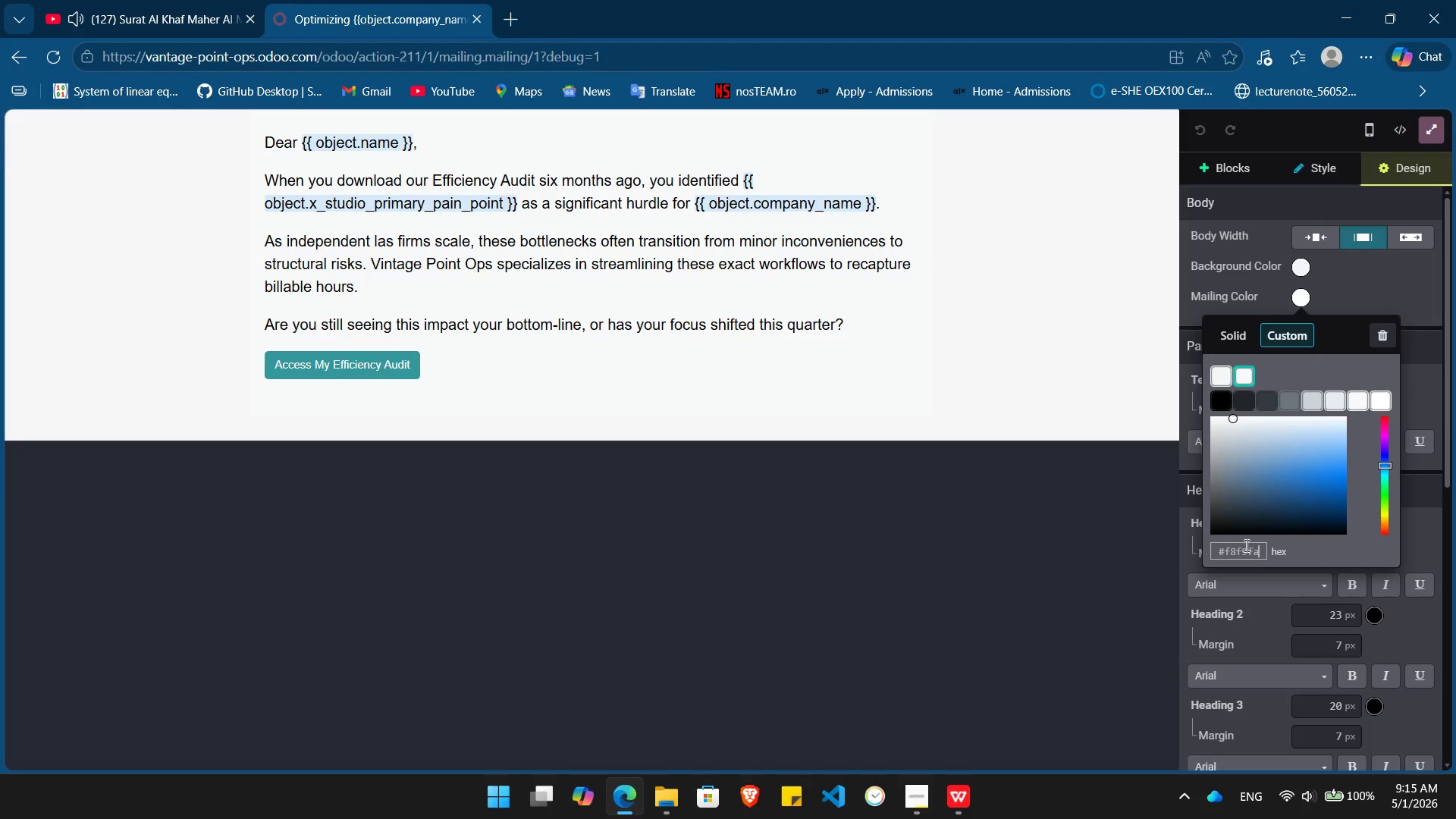 
key(Enter)
 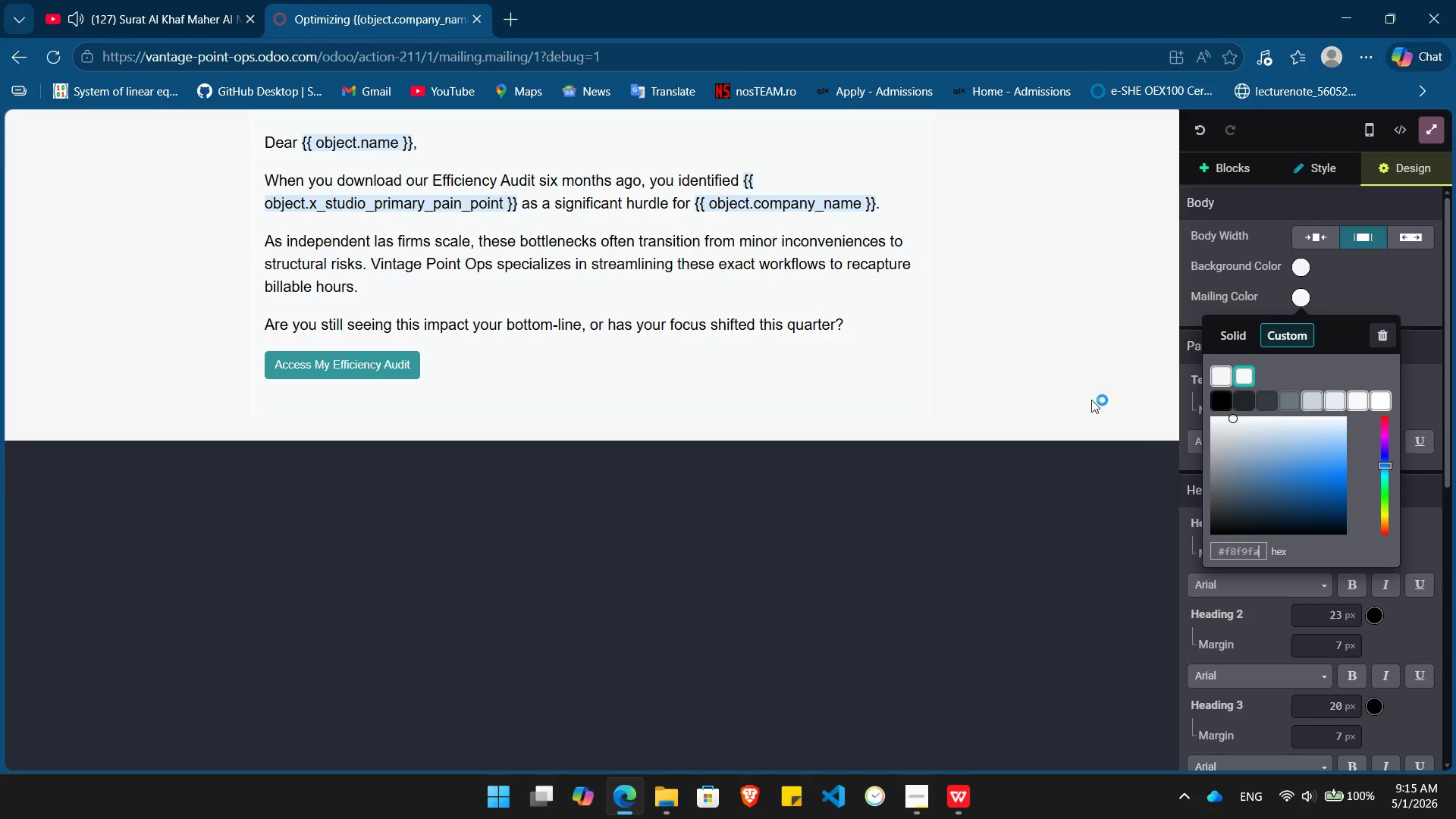 
left_click([1090, 398])
 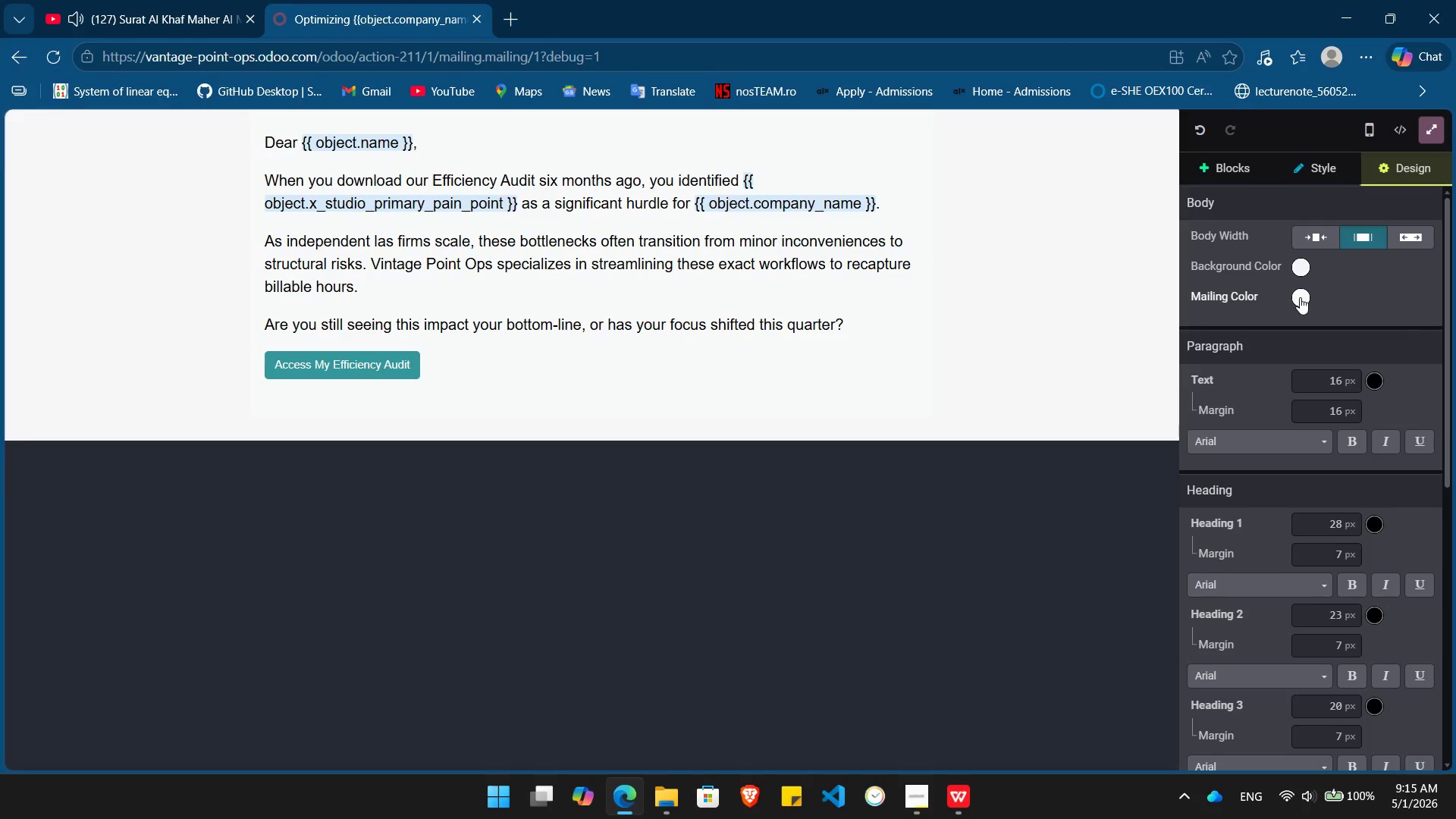 
left_click([1300, 297])
 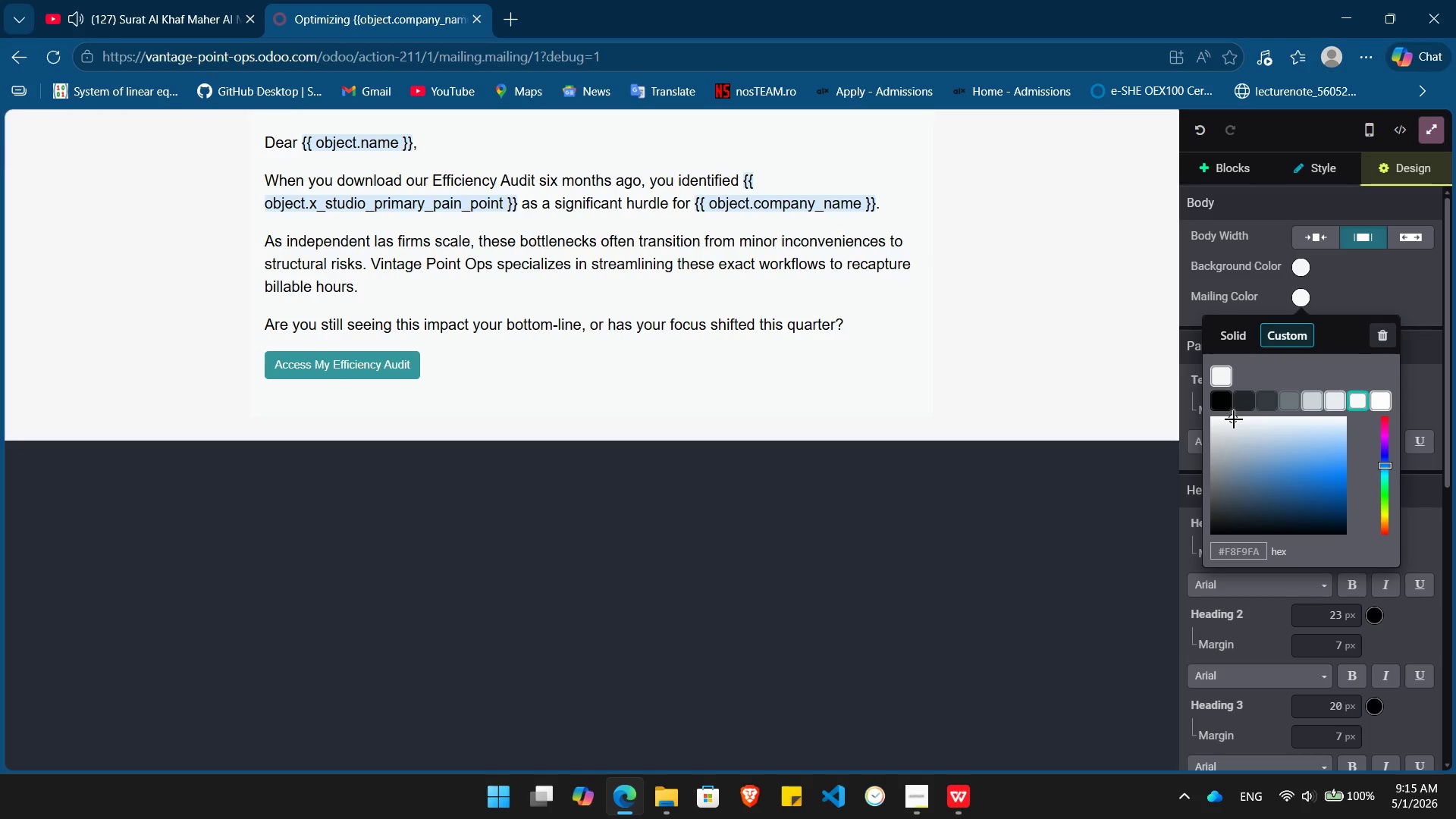 
left_click_drag(start_coordinate=[1234, 419], to_coordinate=[1234, 425])
 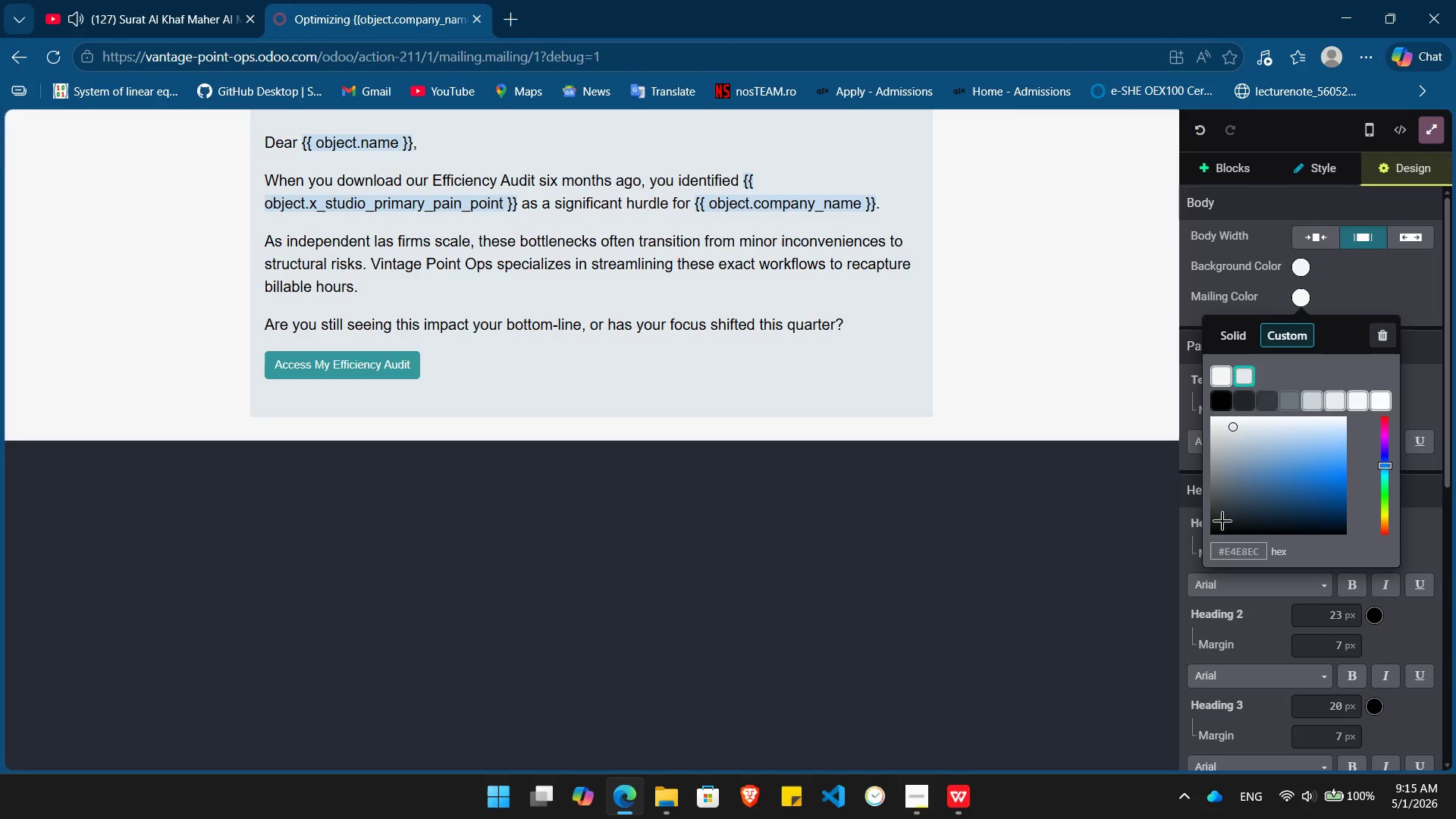 
double_click([1235, 548])
 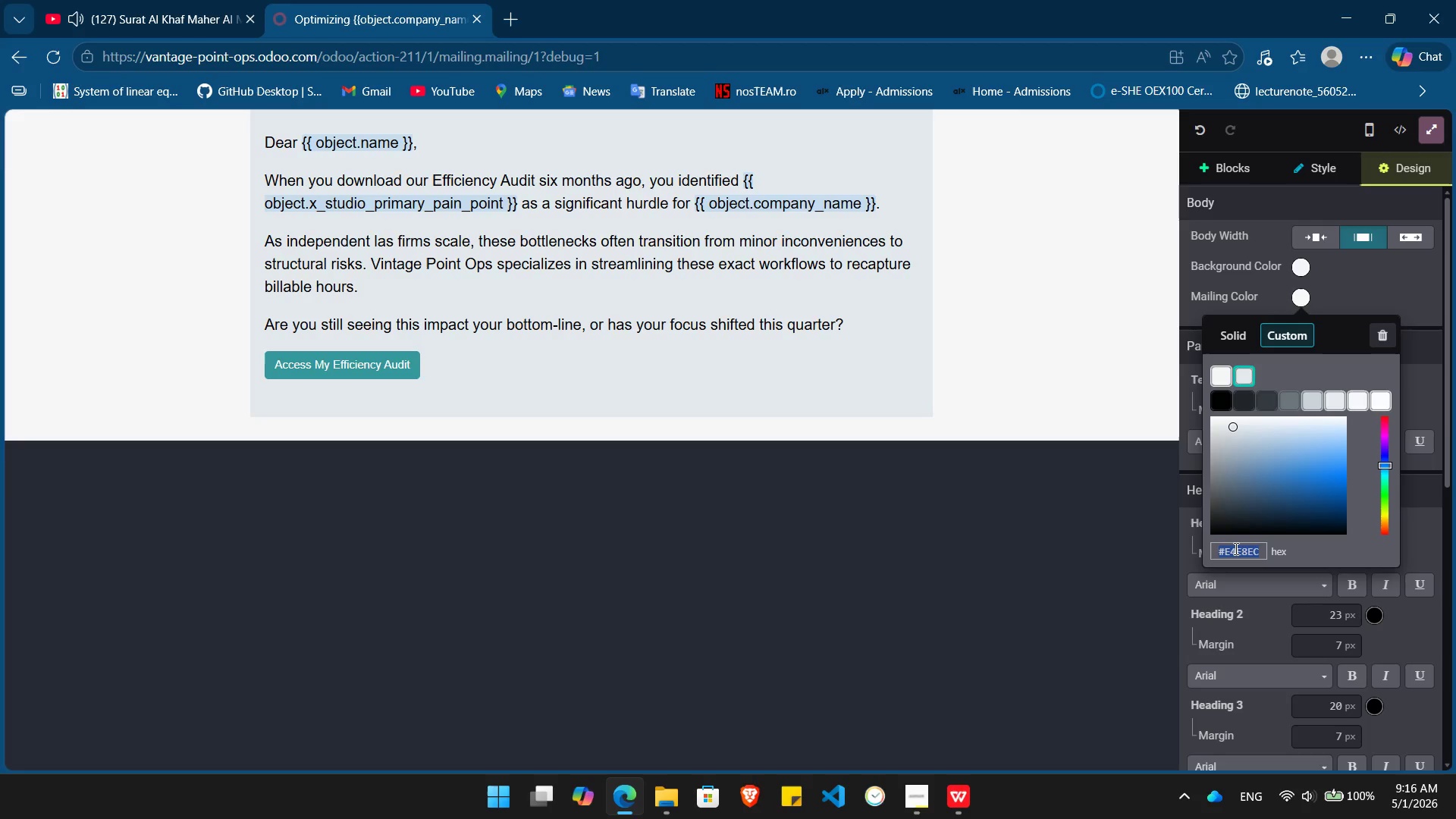 
key(Control+C)
 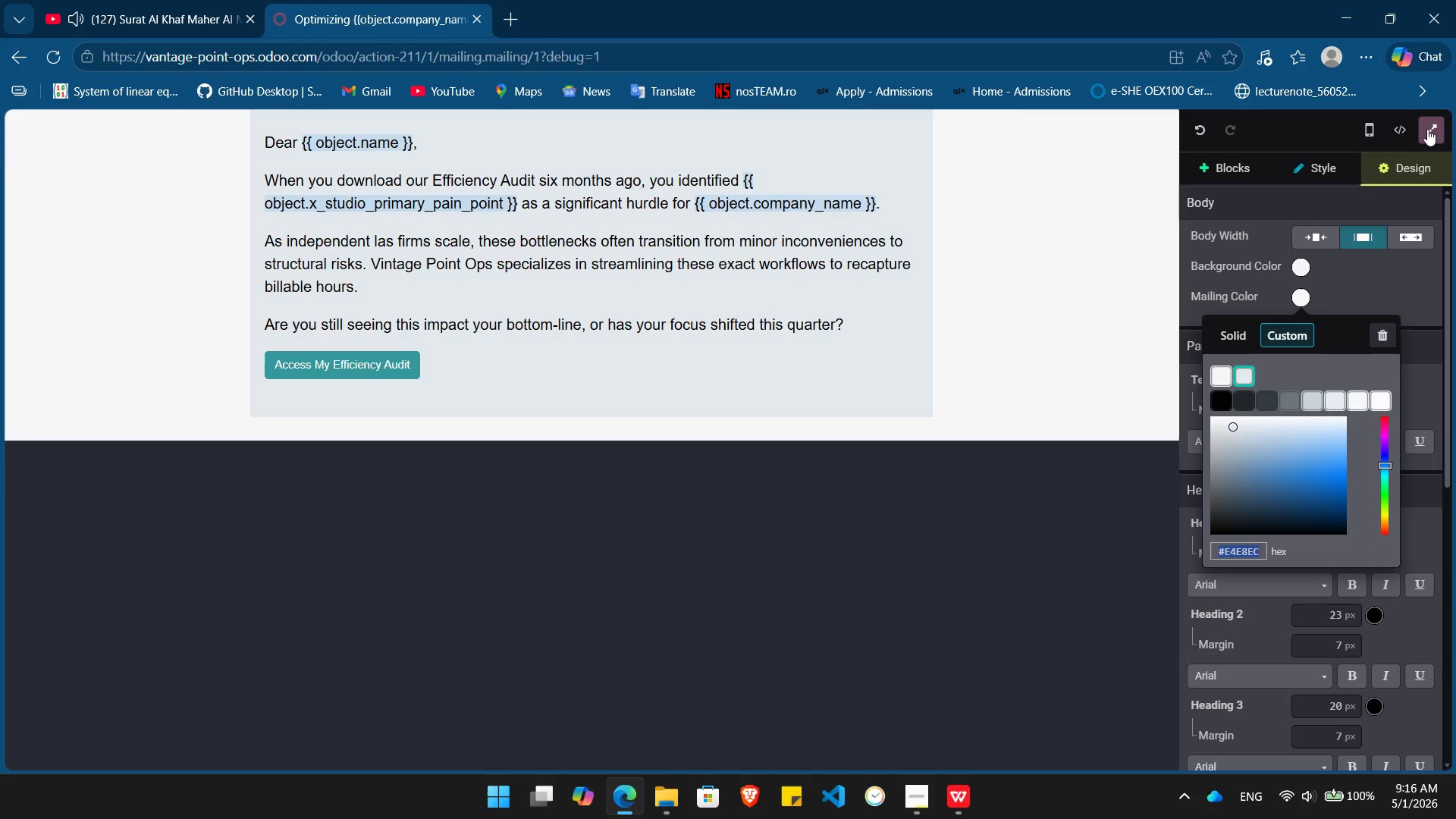 
left_click([1429, 127])
 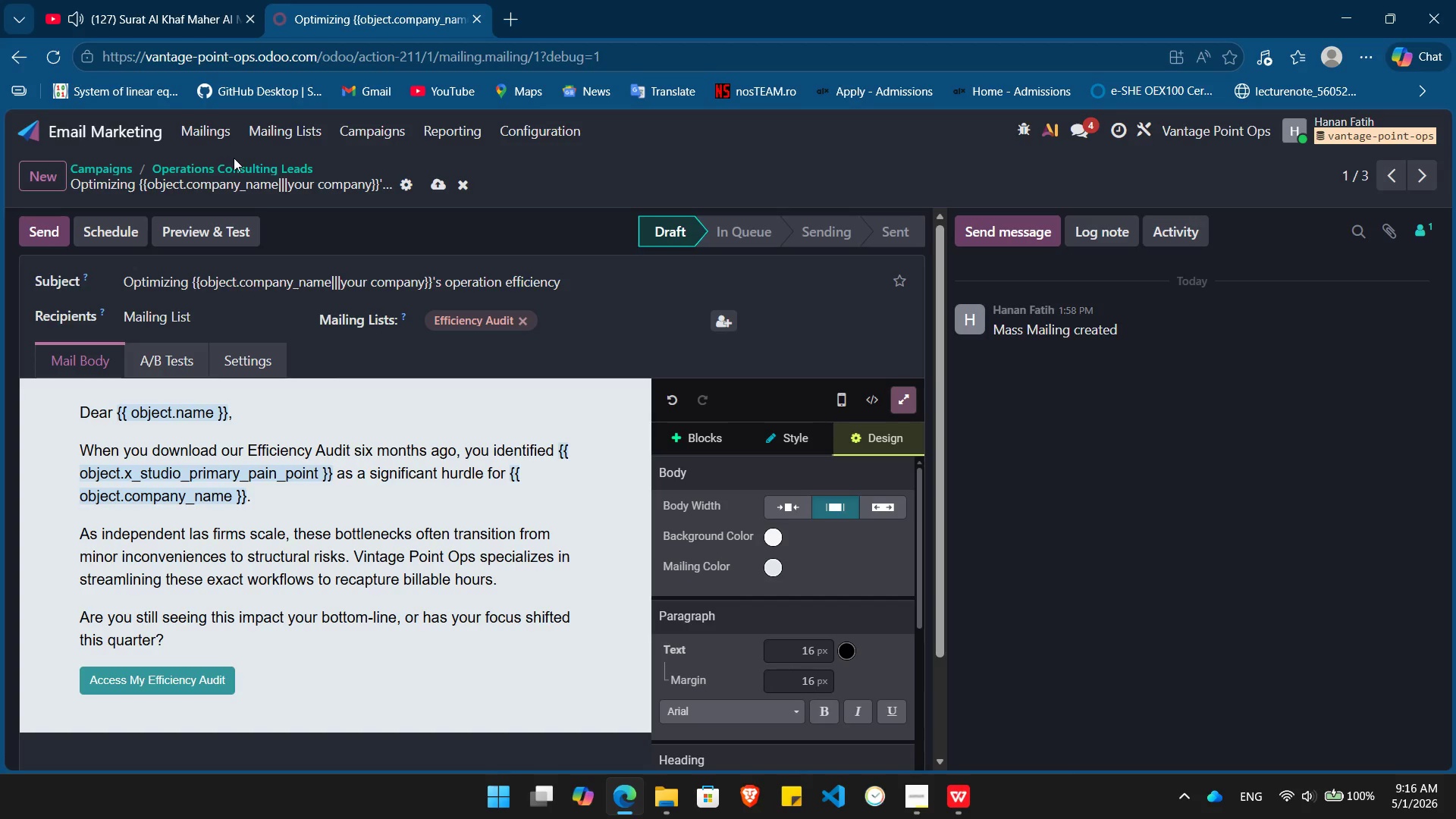 
left_click([241, 164])
 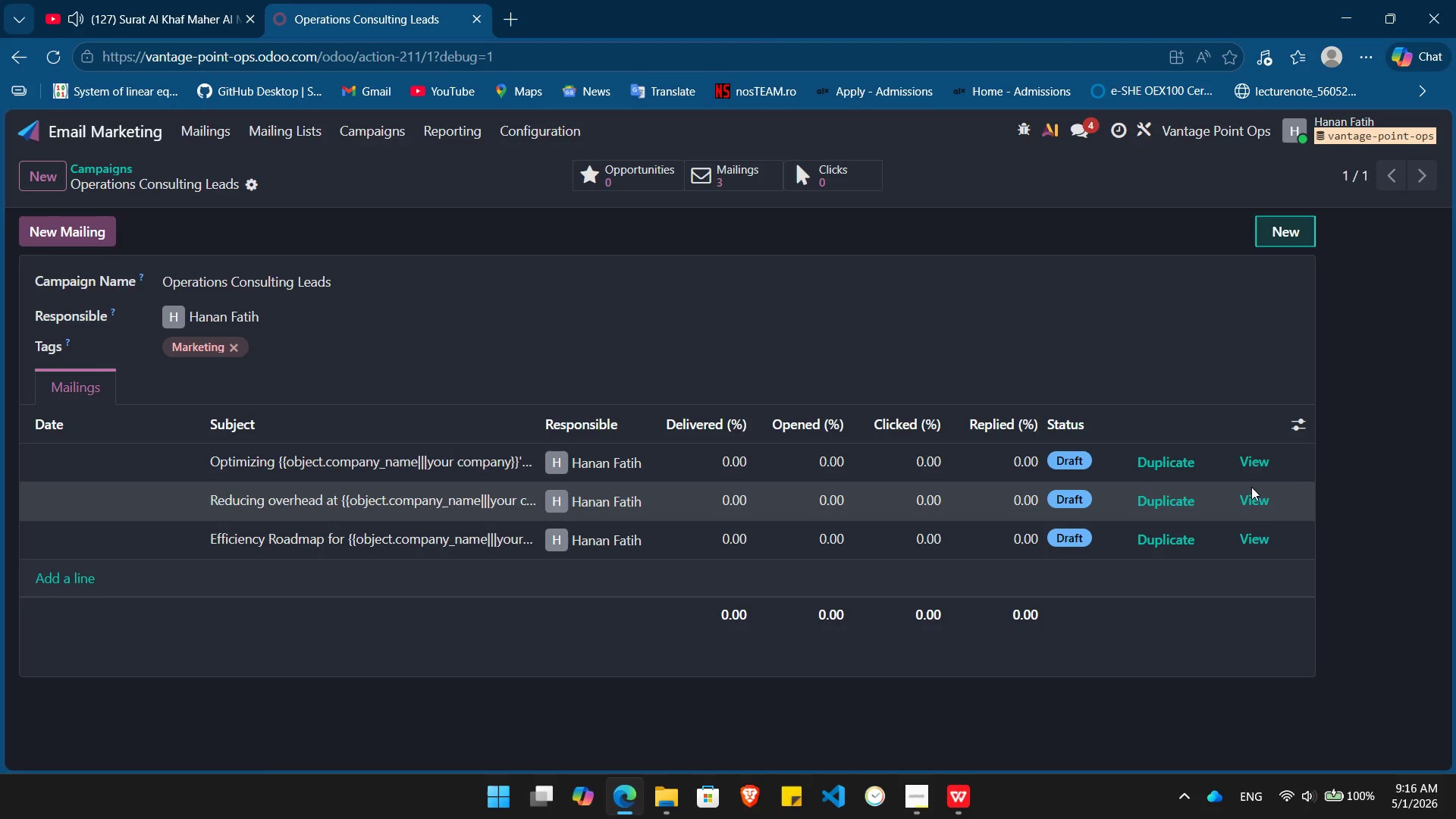 
left_click([1254, 500])
 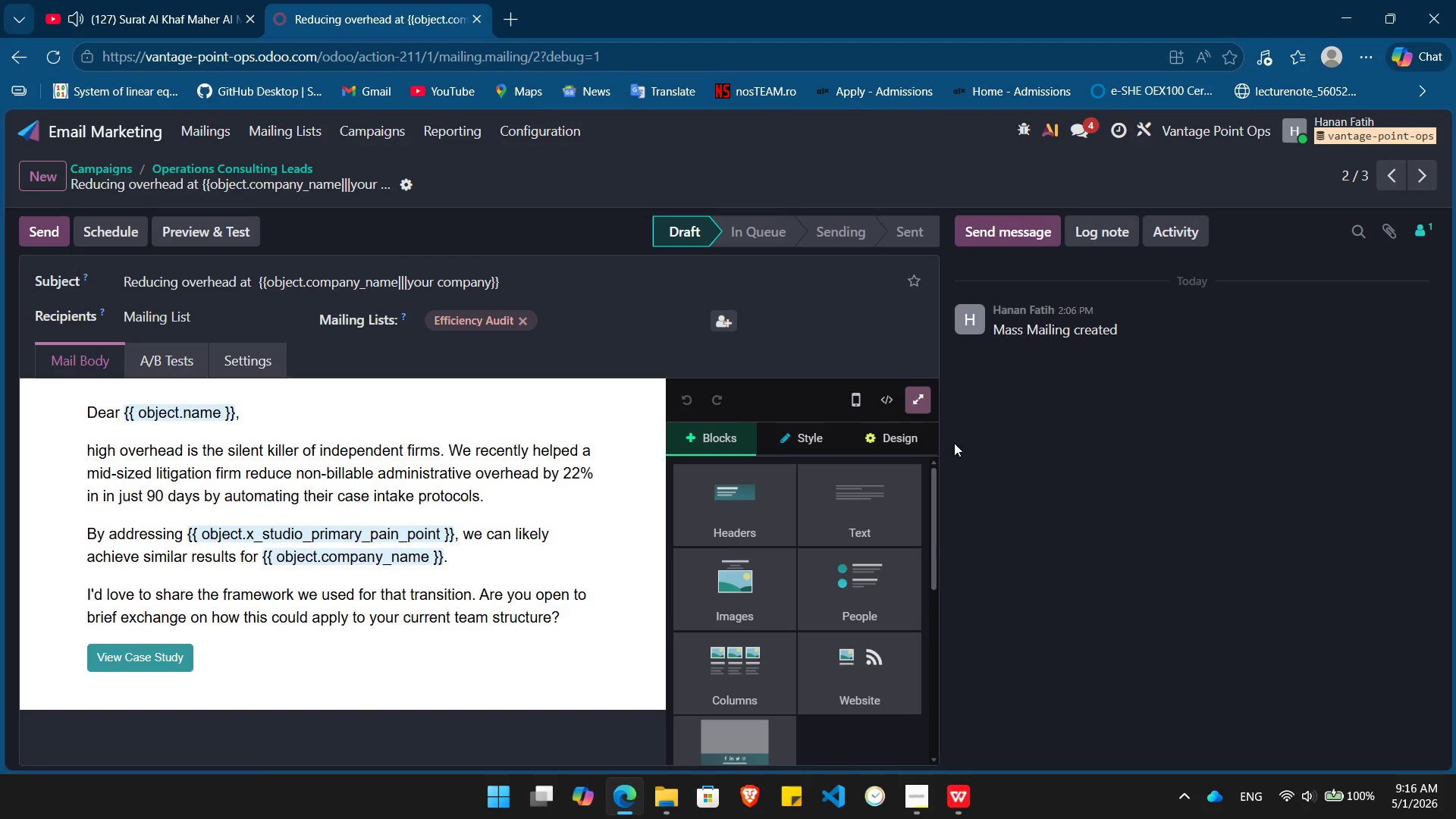 
left_click([906, 438])
 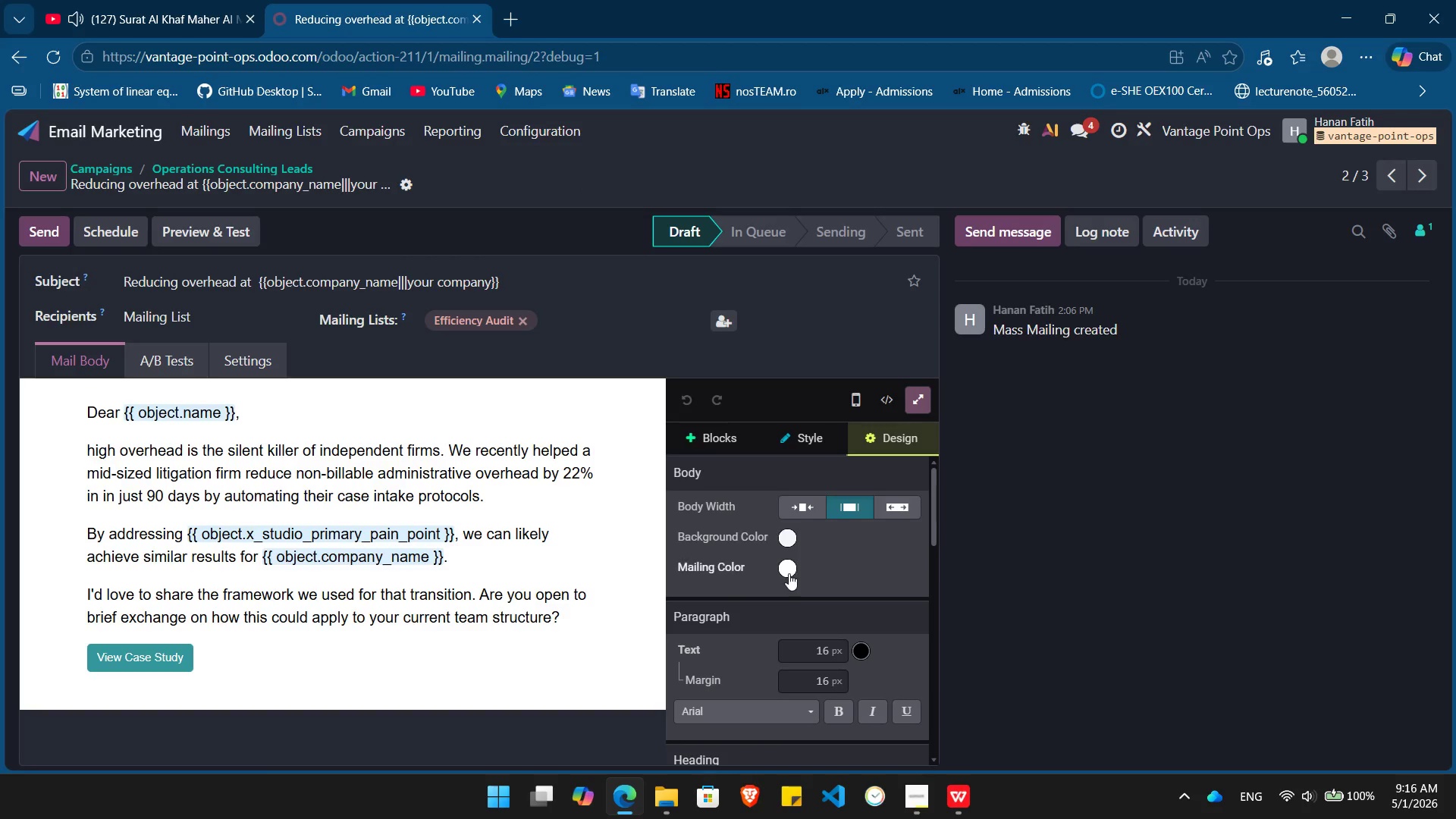 
left_click([789, 572])
 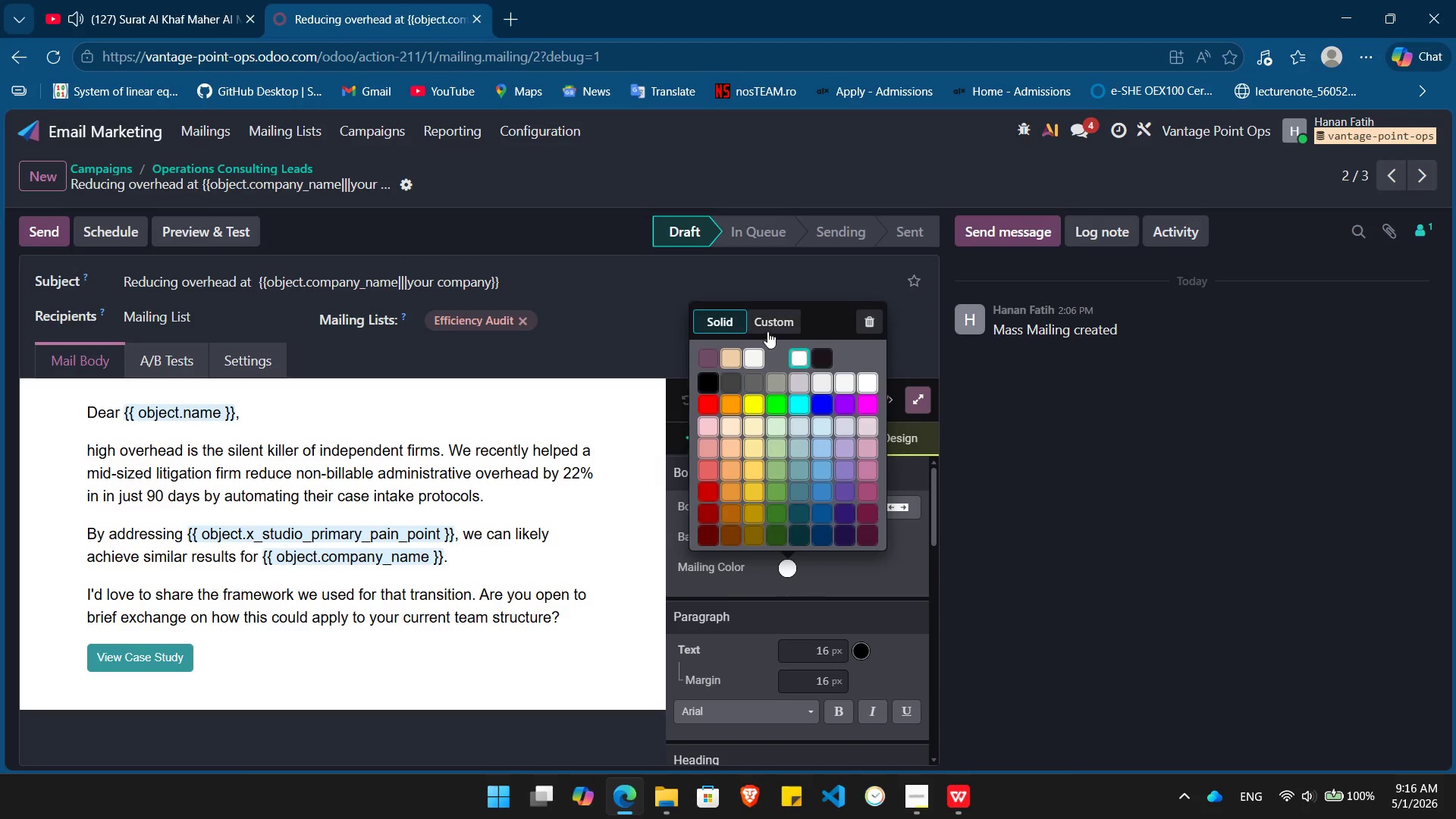 
left_click([770, 326])
 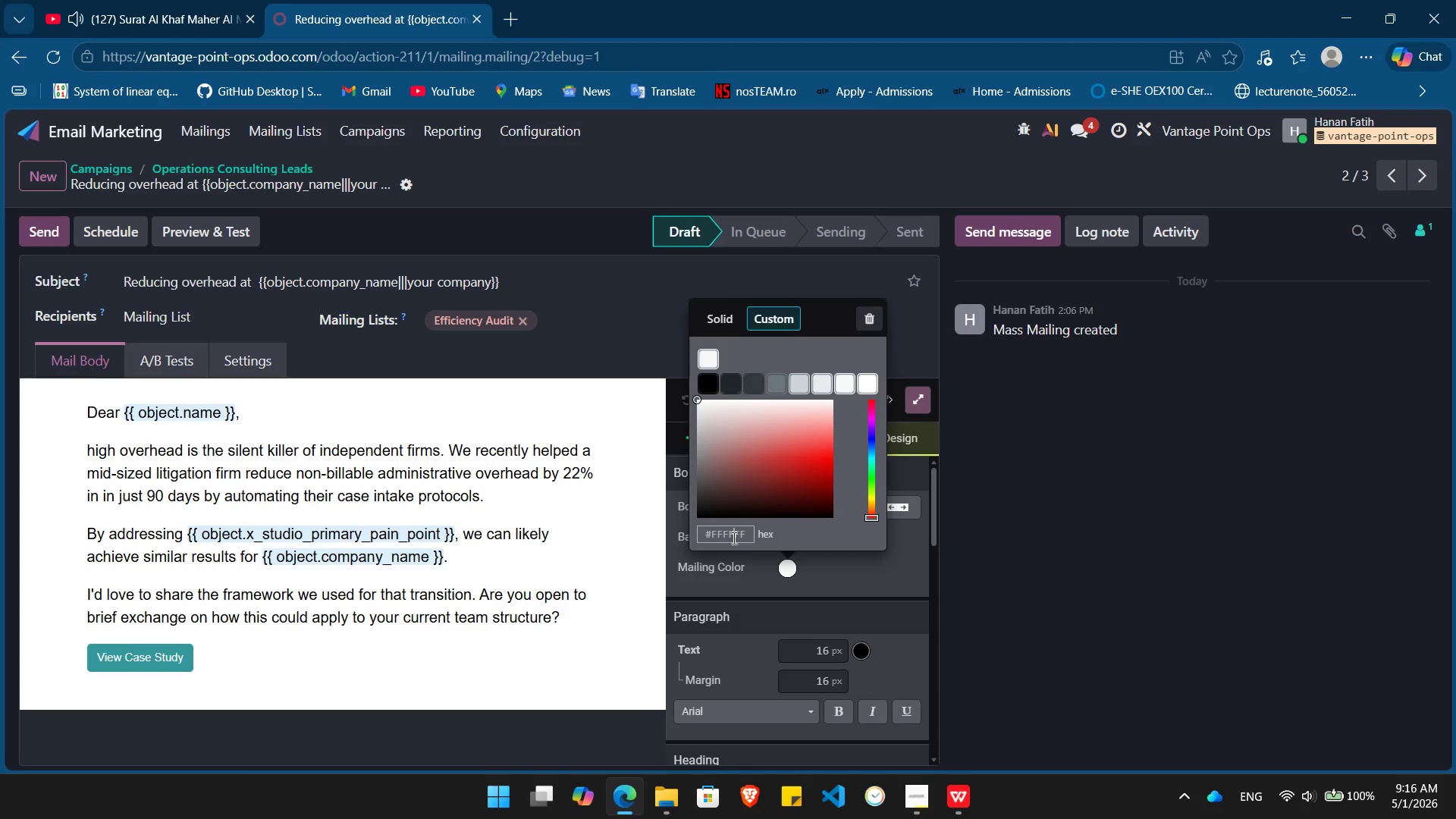 
double_click([733, 538])
 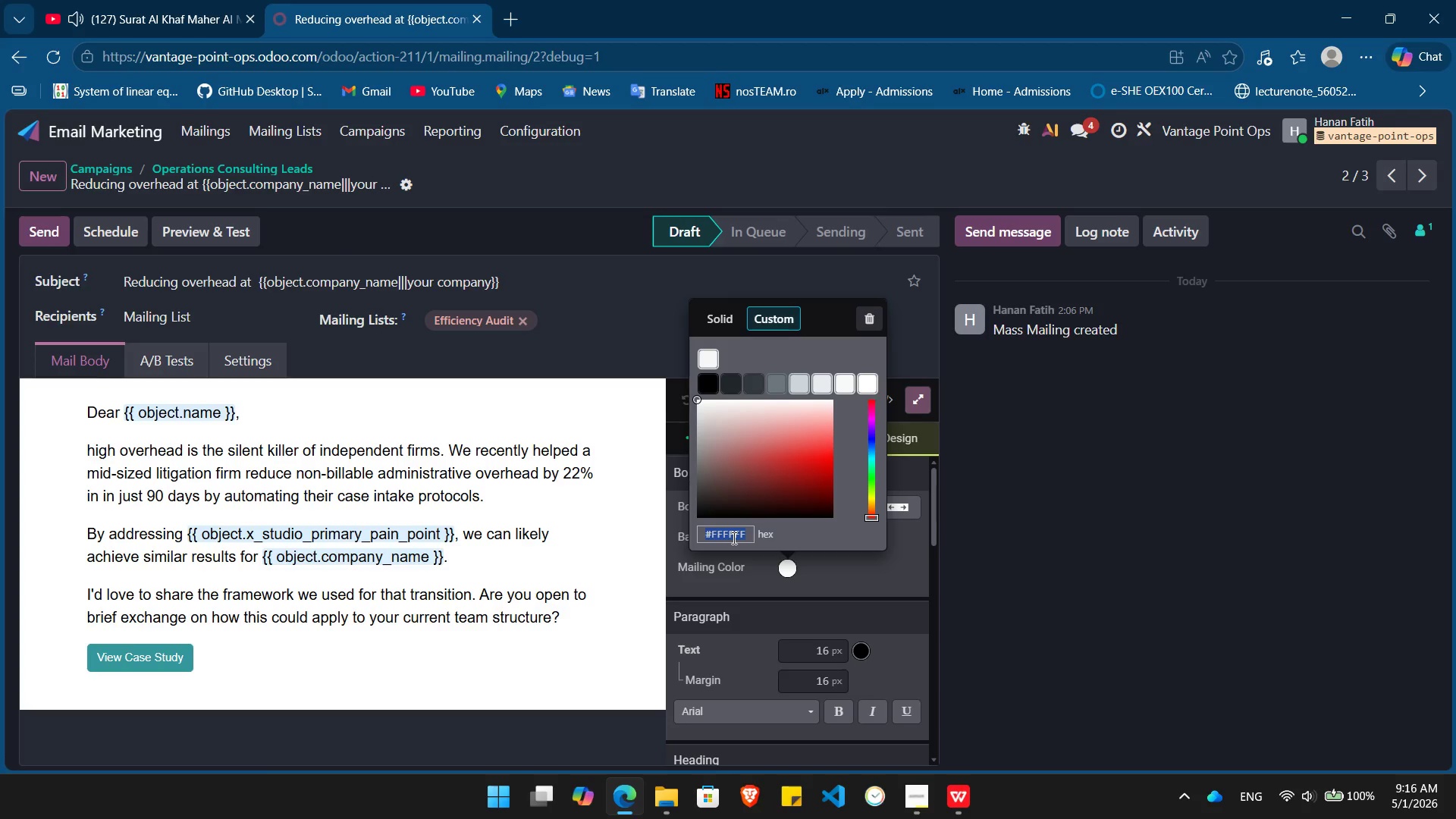 
key(Control+V)
 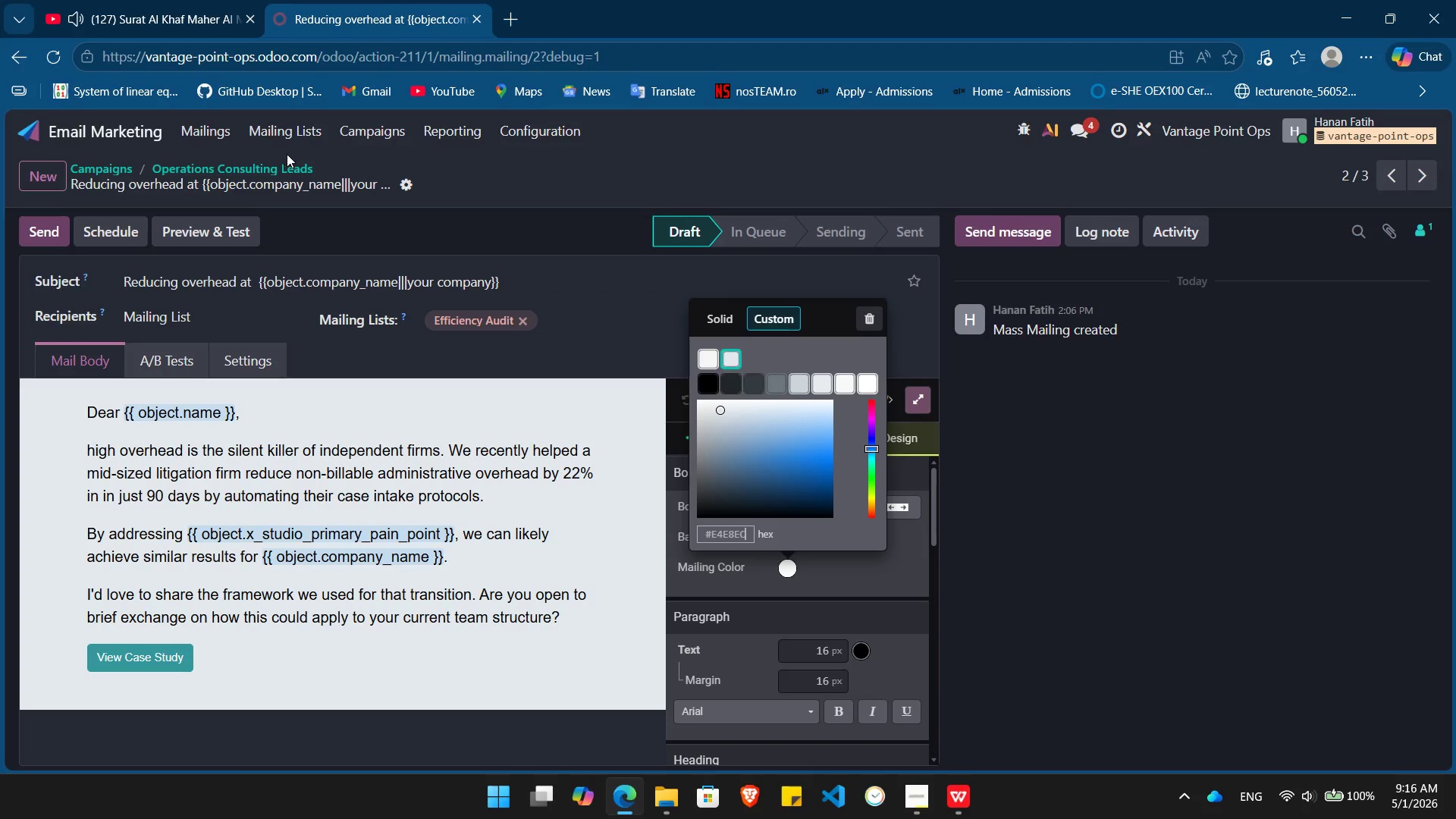 
left_click([262, 168])
 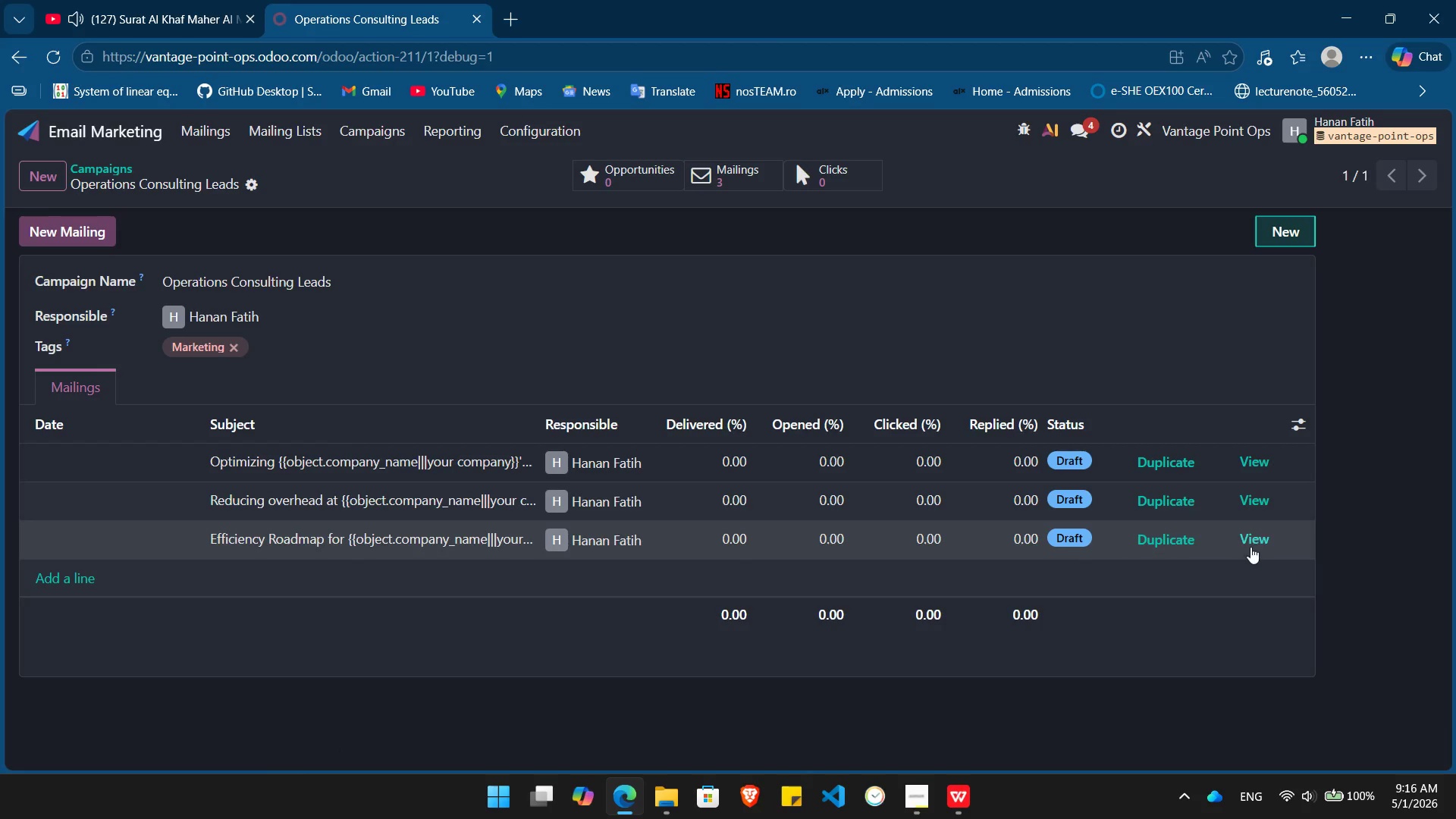 
left_click([1254, 544])
 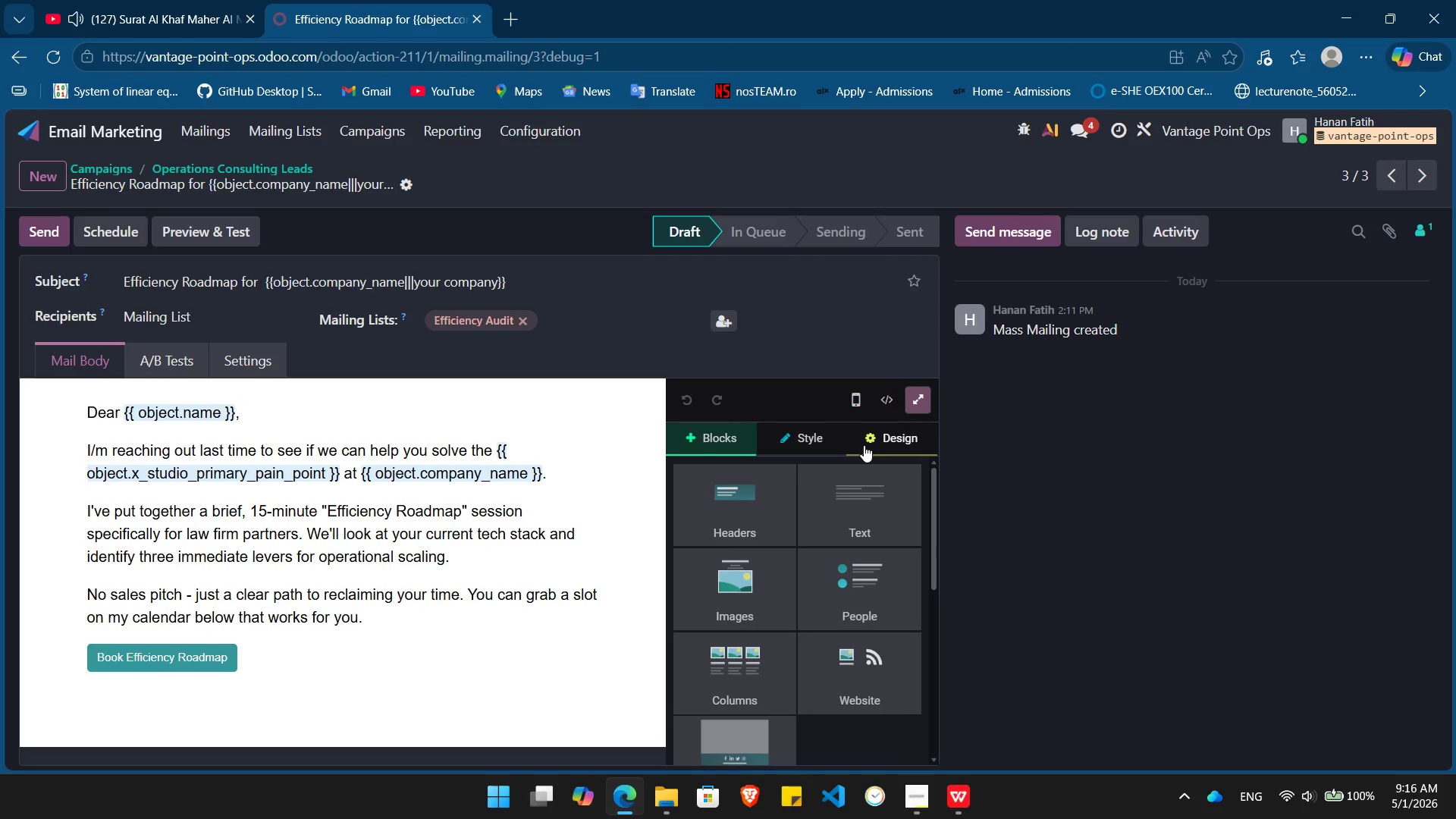 
left_click([897, 435])
 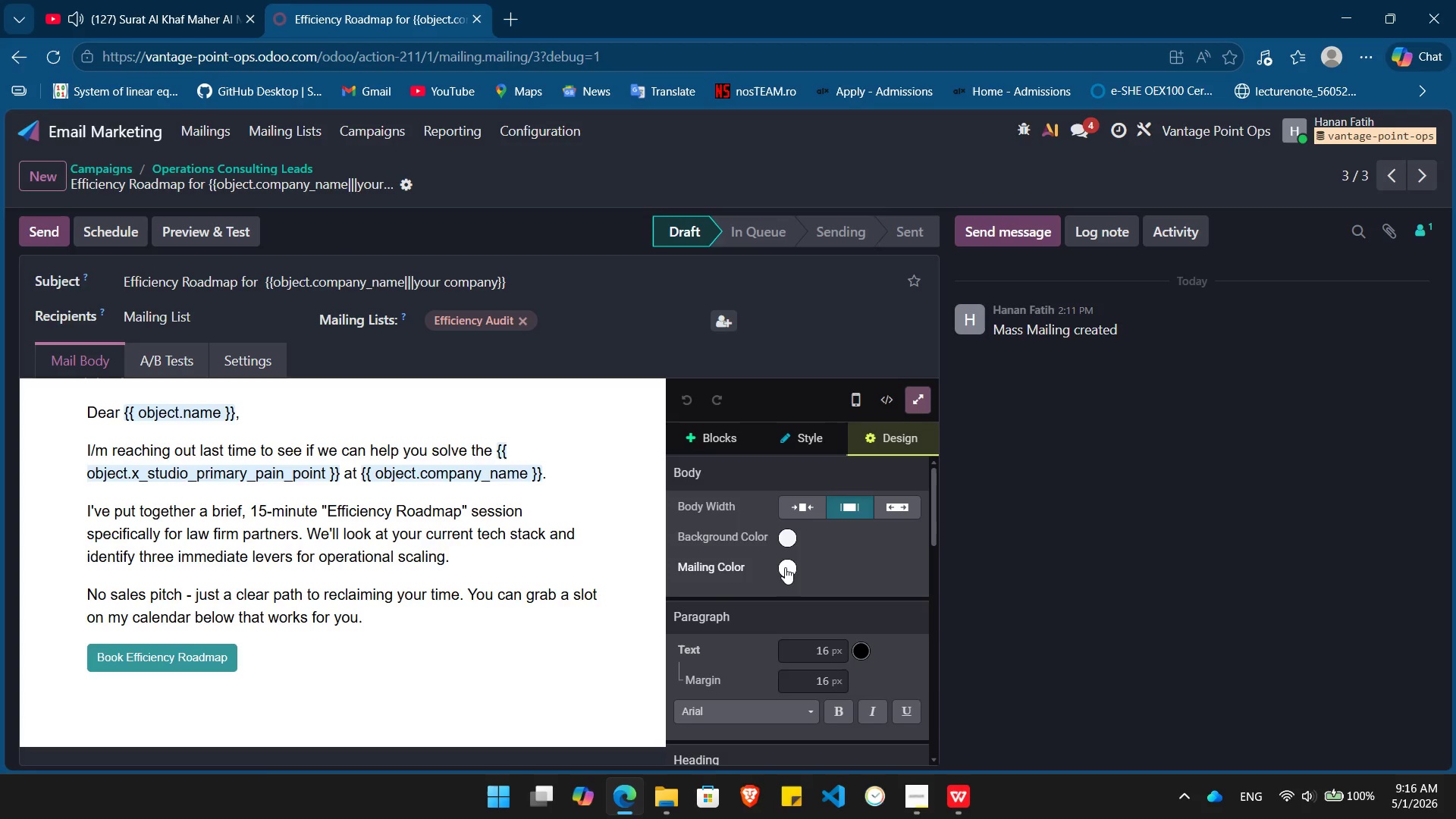 
left_click([782, 567])
 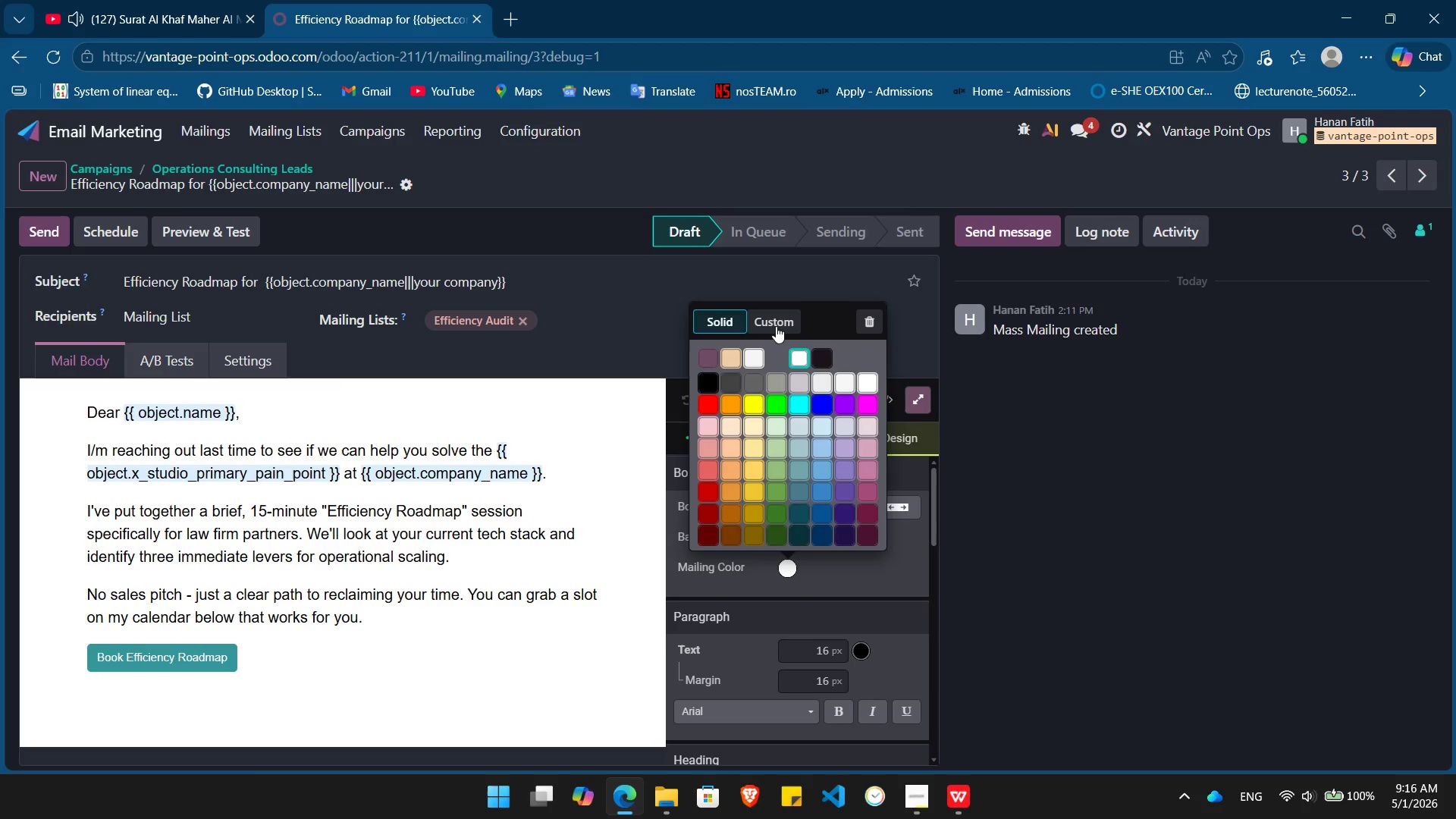 
left_click([776, 326])
 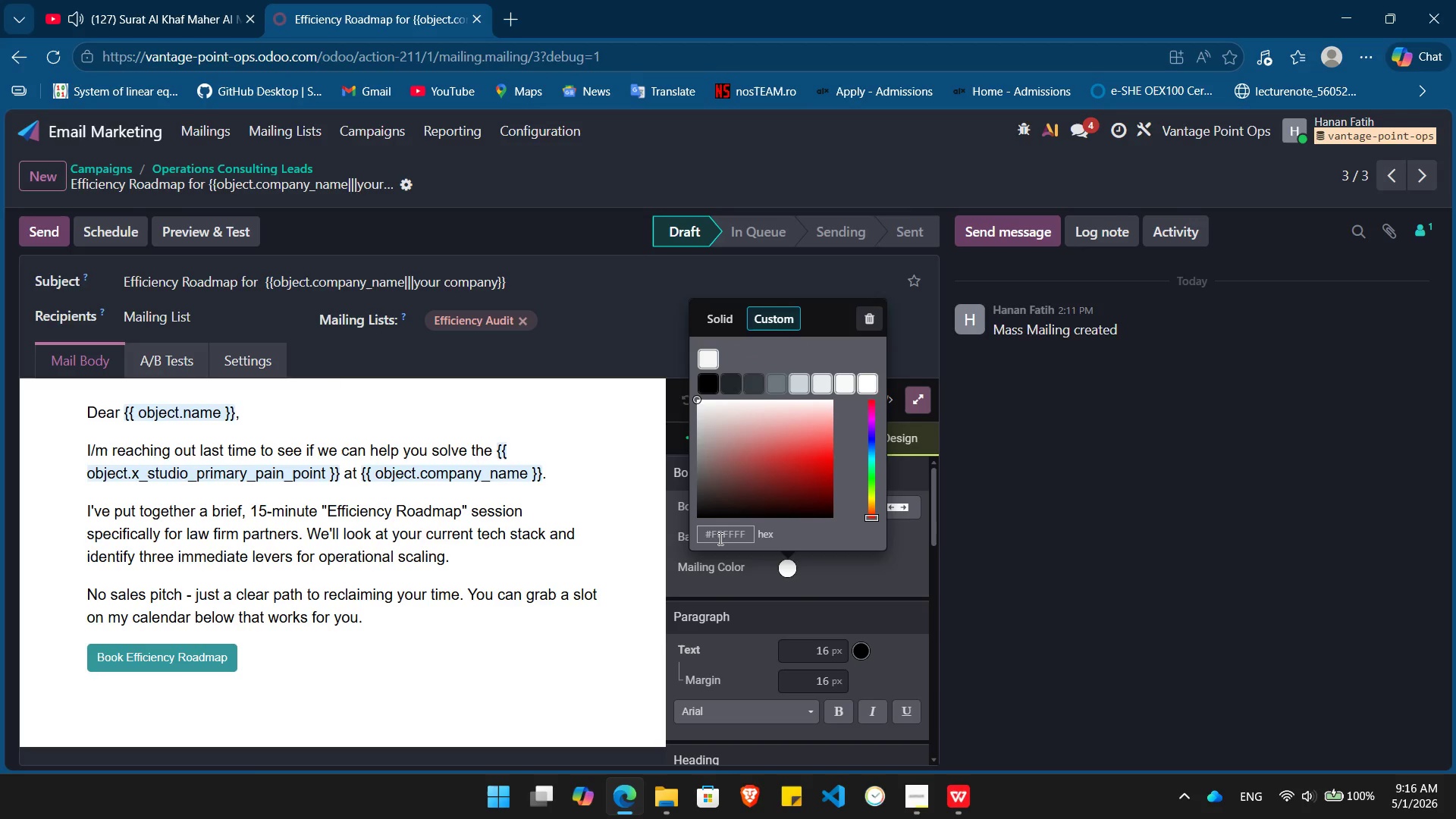 
double_click([719, 538])
 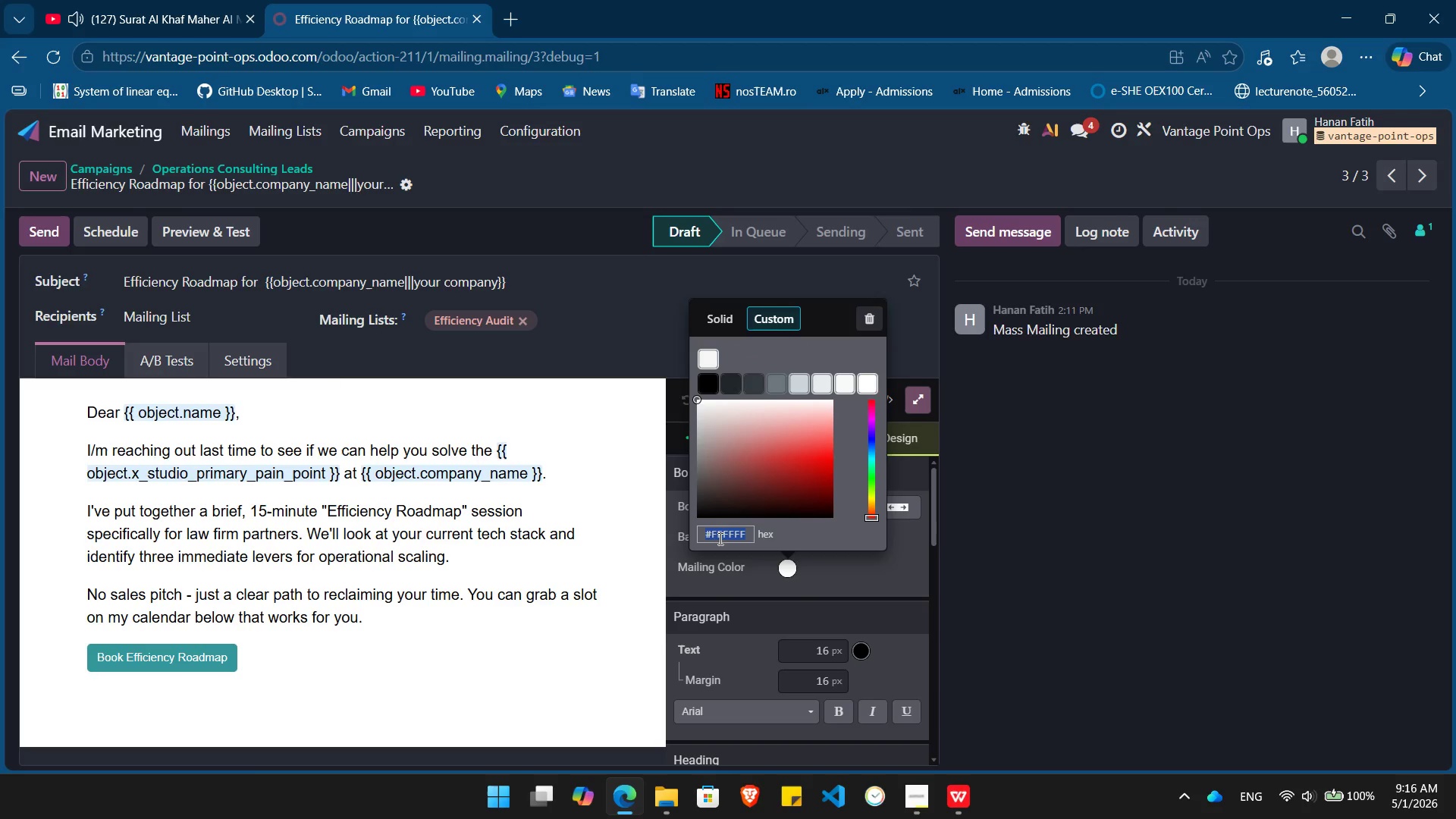 
key(Control+V)
 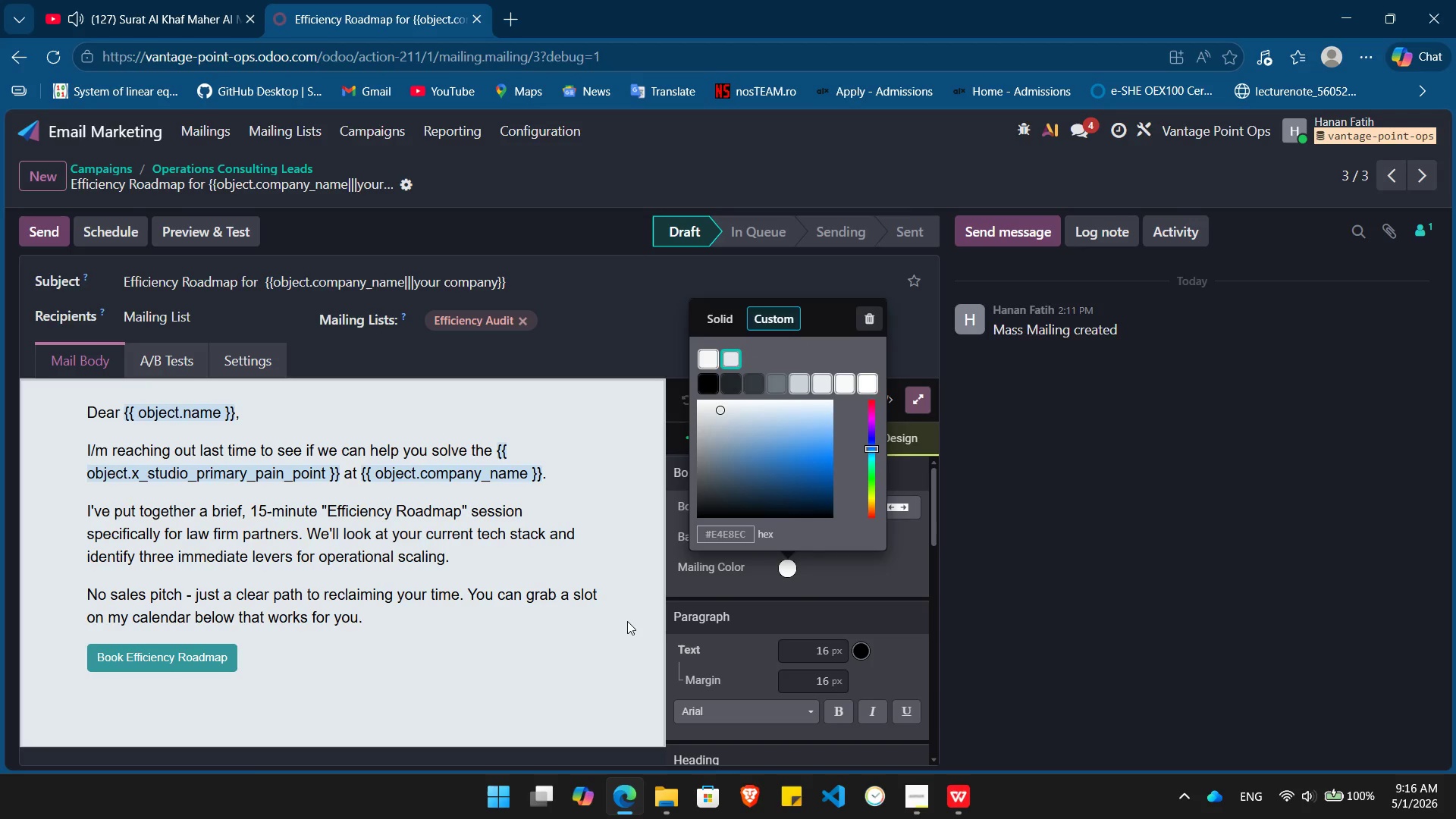 
left_click([627, 621])
 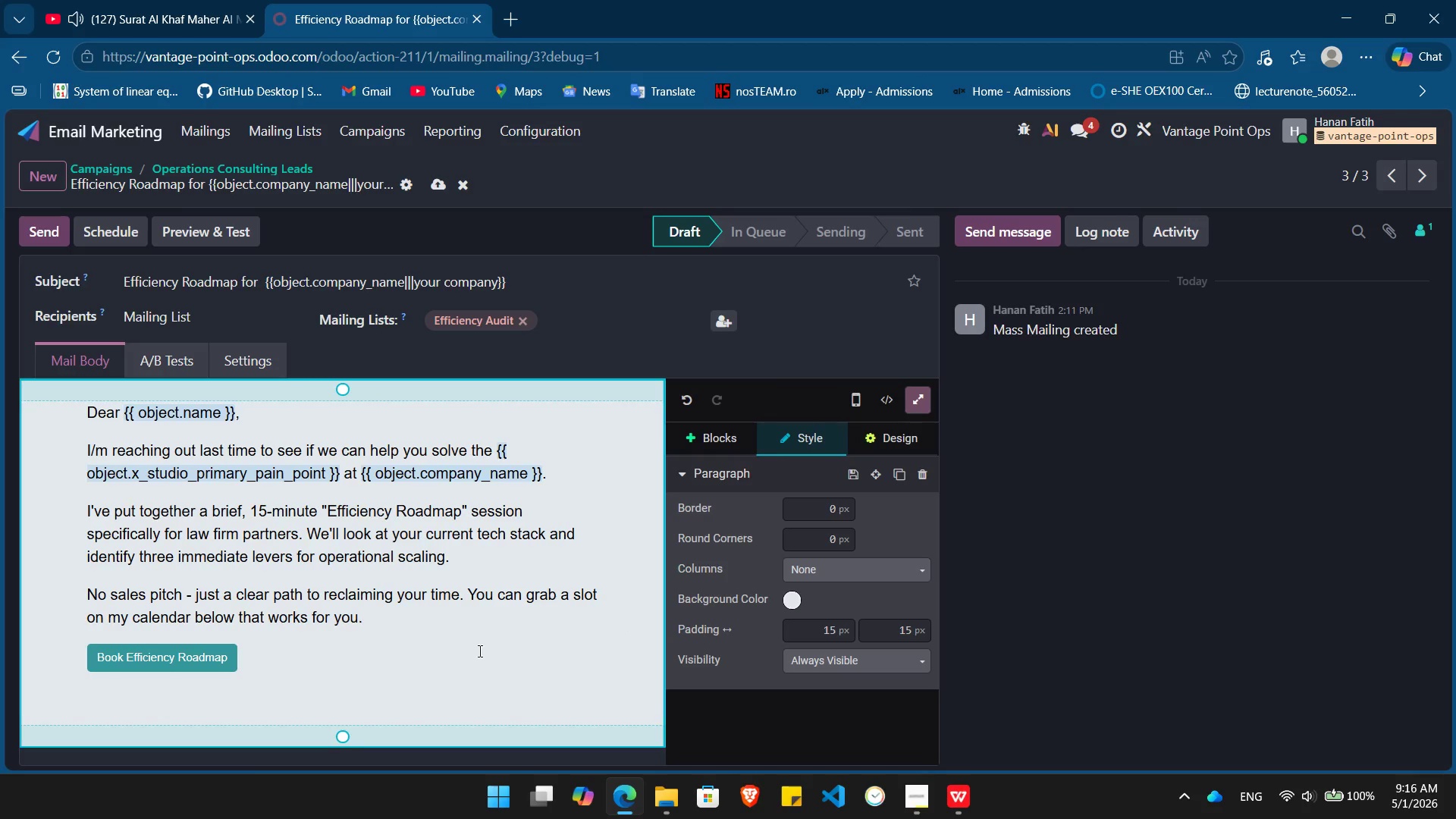 
wait(9.8)
 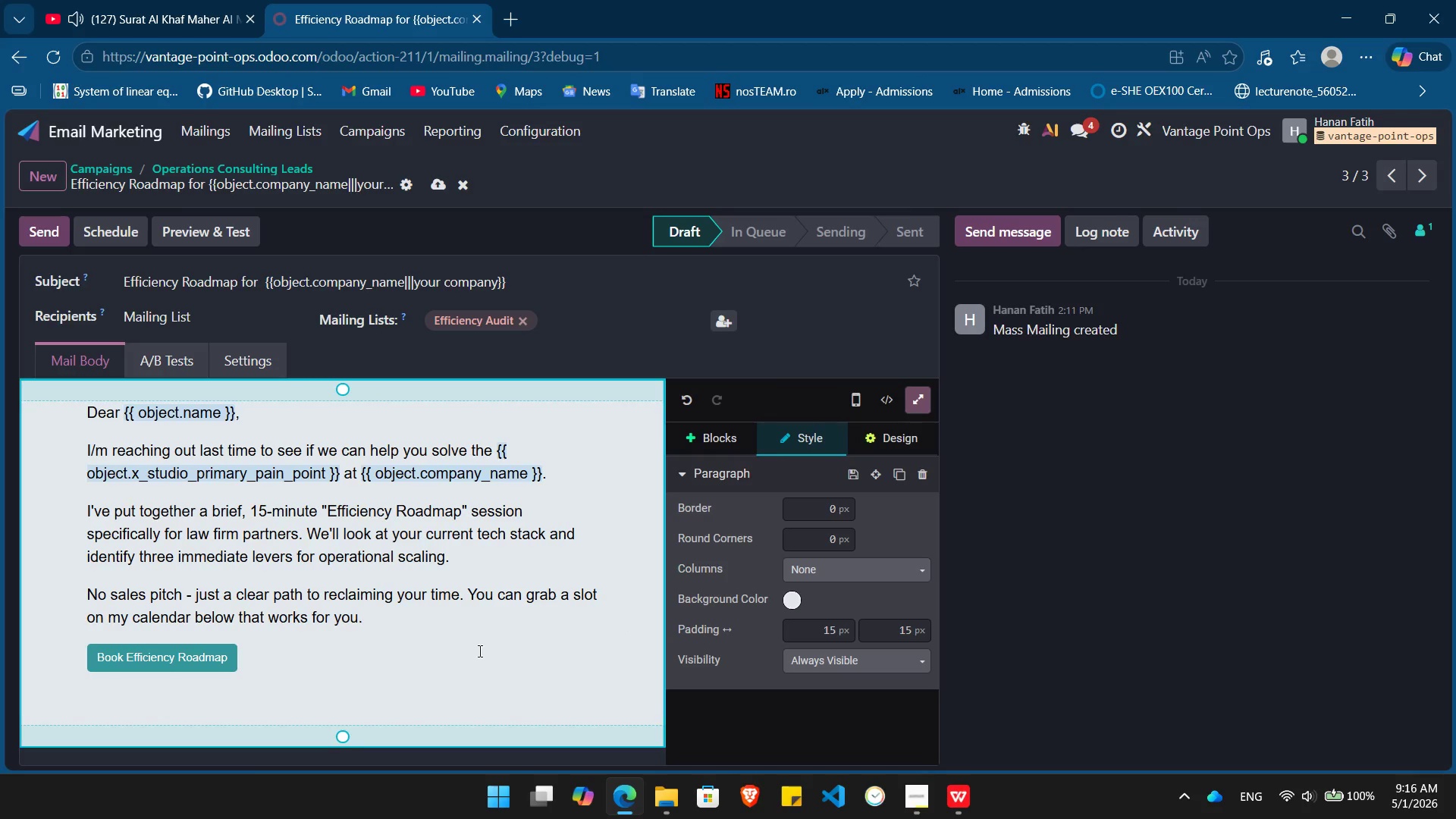 
left_click([275, 164])
 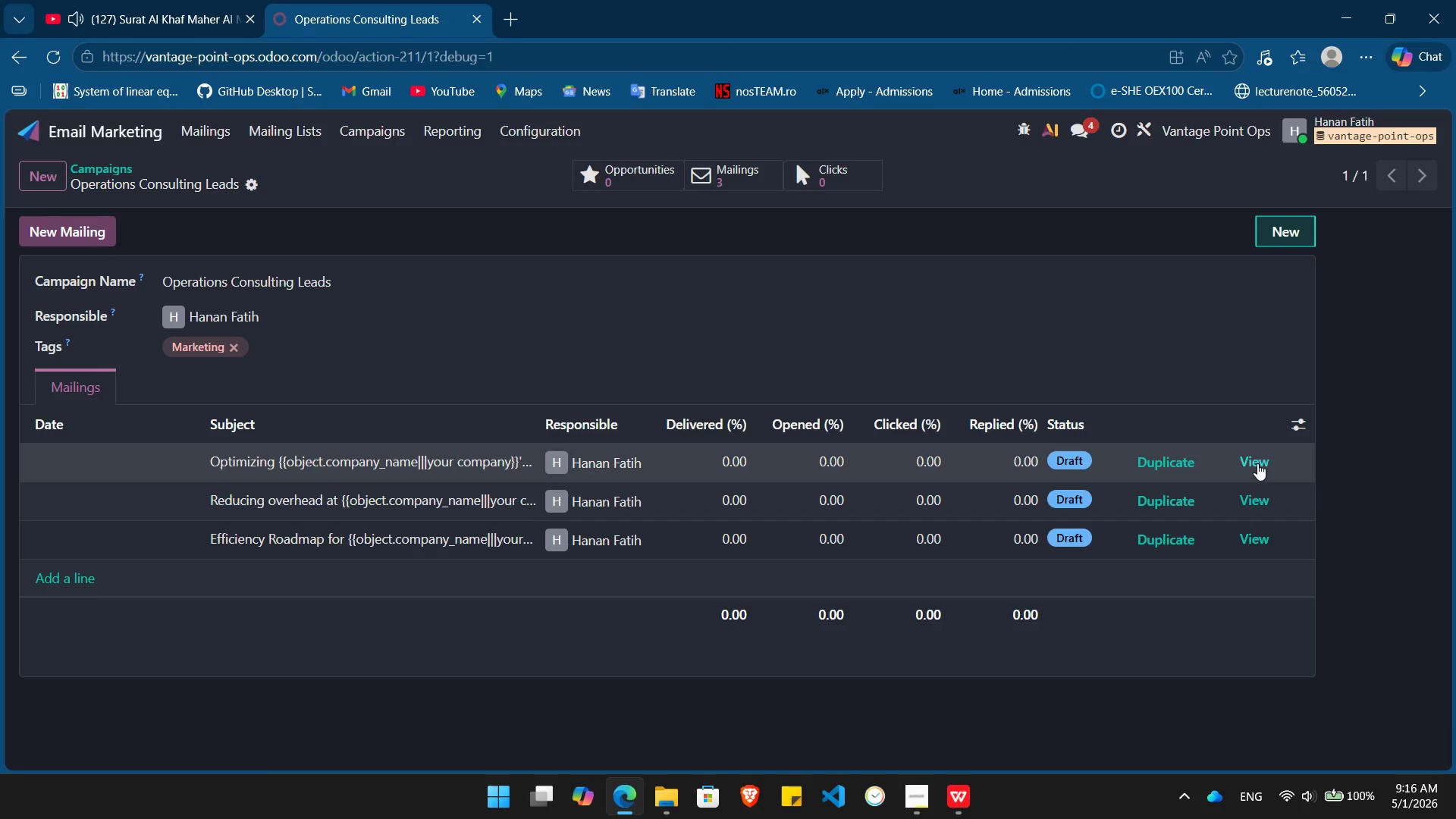 
left_click([1257, 461])
 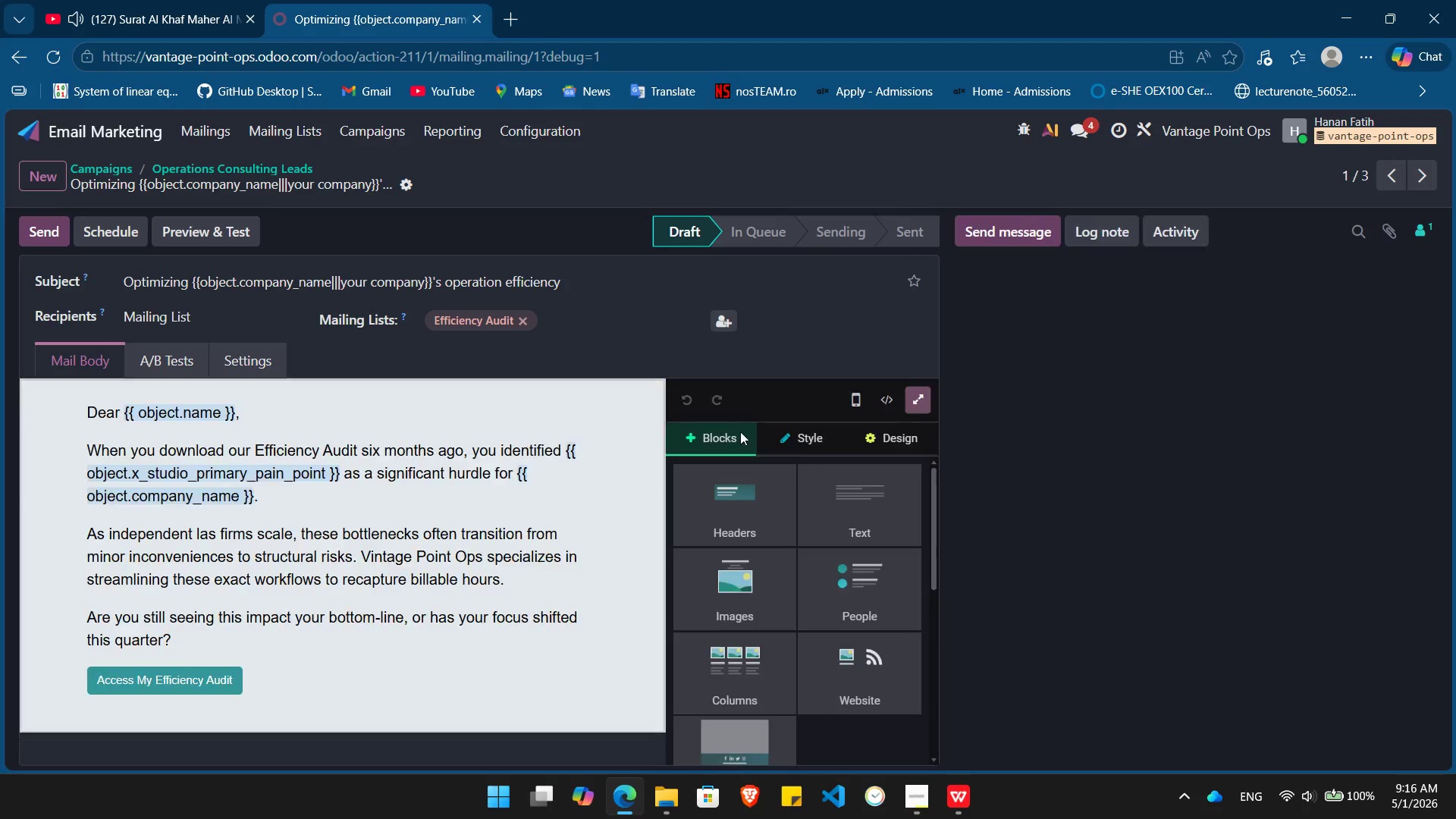 
mouse_move([830, 463])
 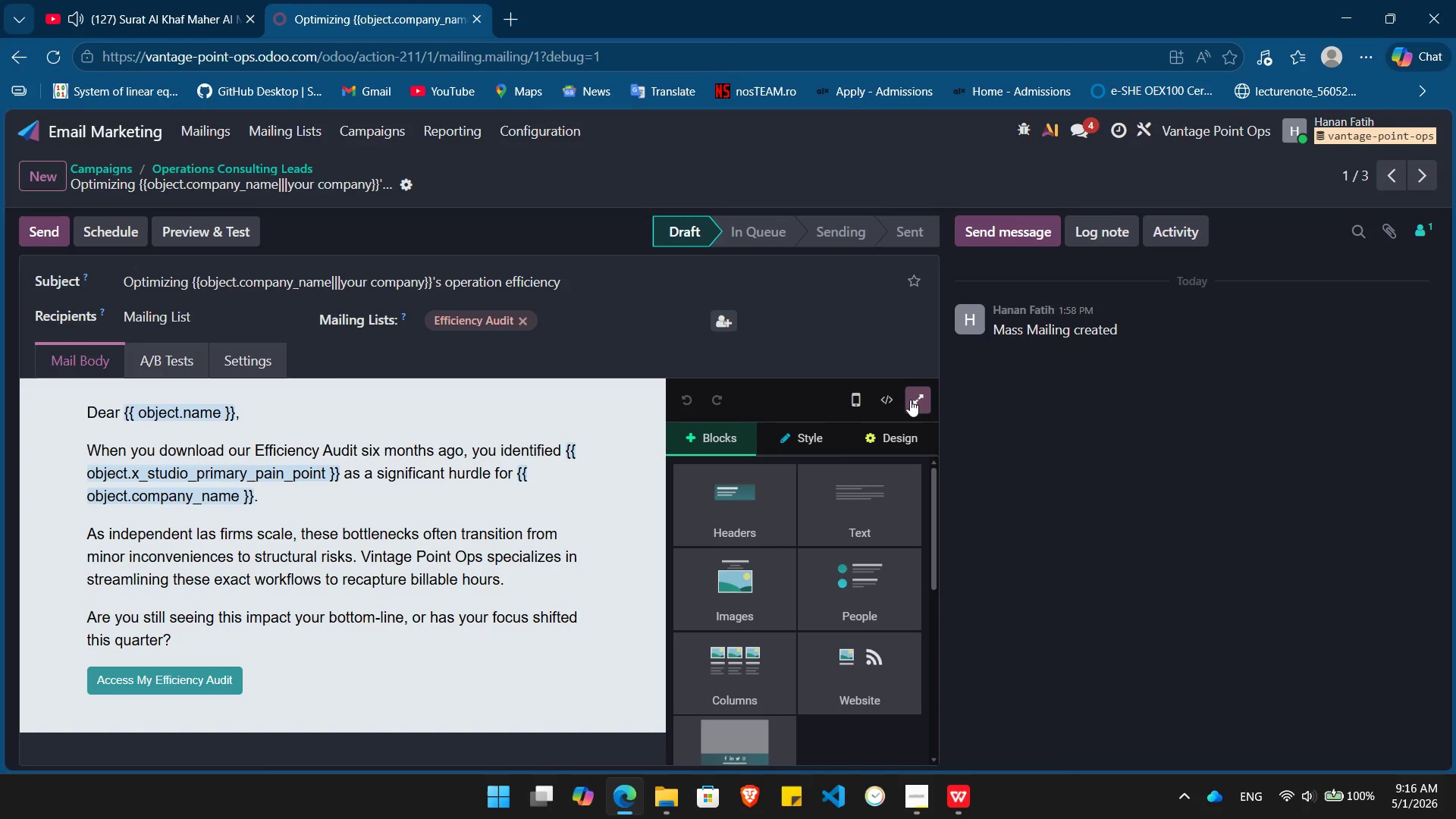 
left_click([910, 400])
 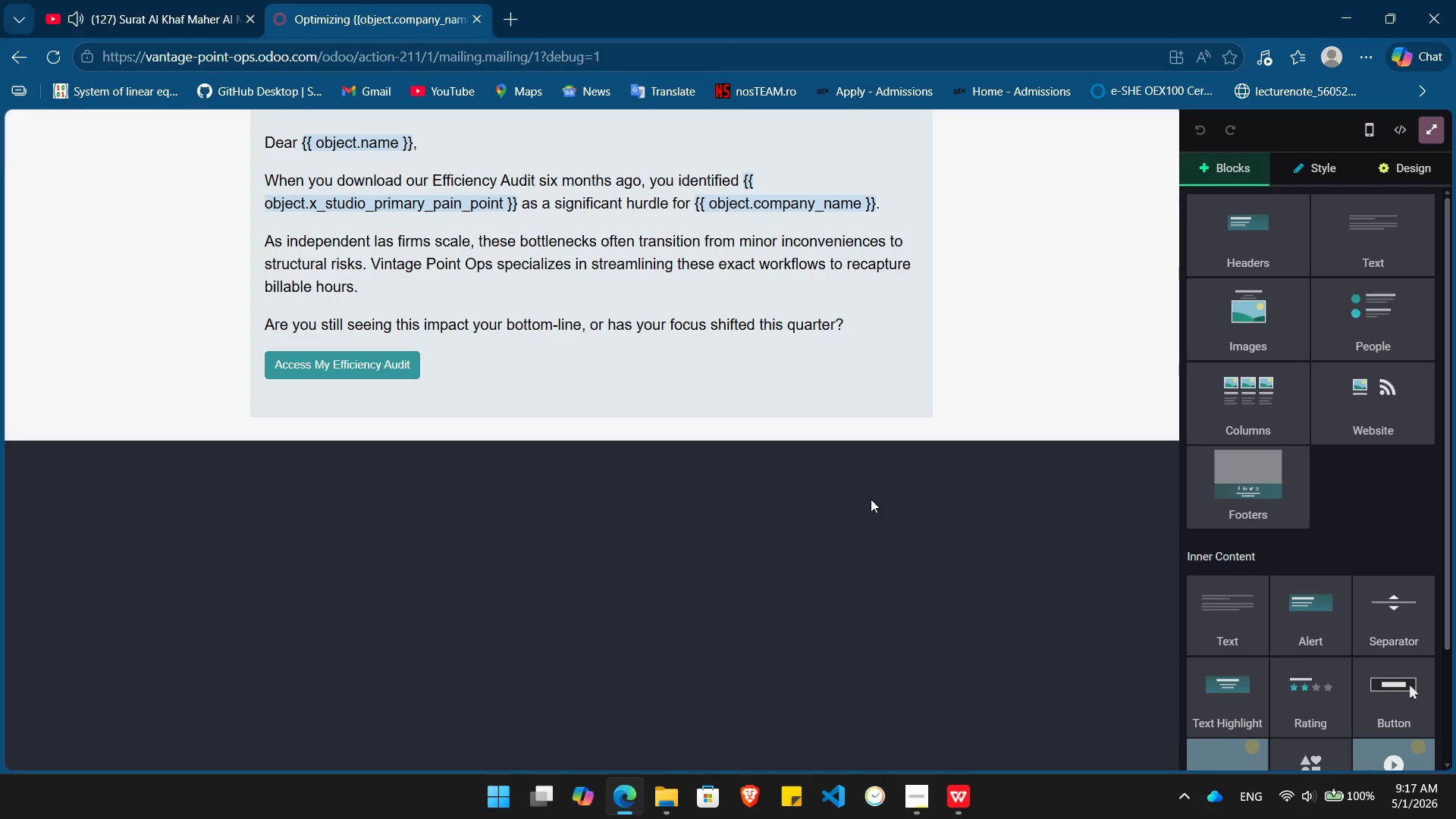 
wait(19.08)
 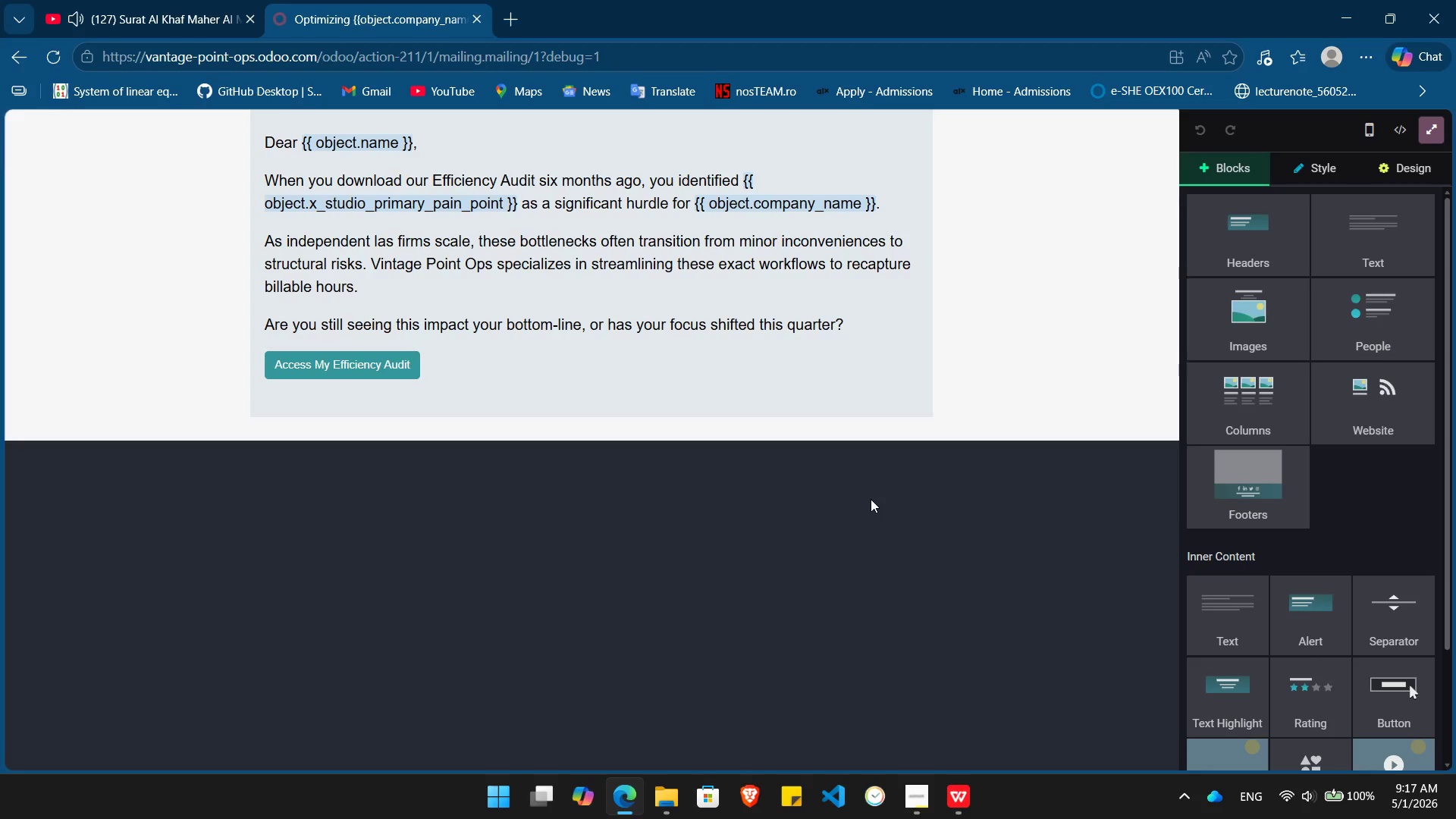 
left_click_drag(start_coordinate=[1248, 328], to_coordinate=[578, 114])
 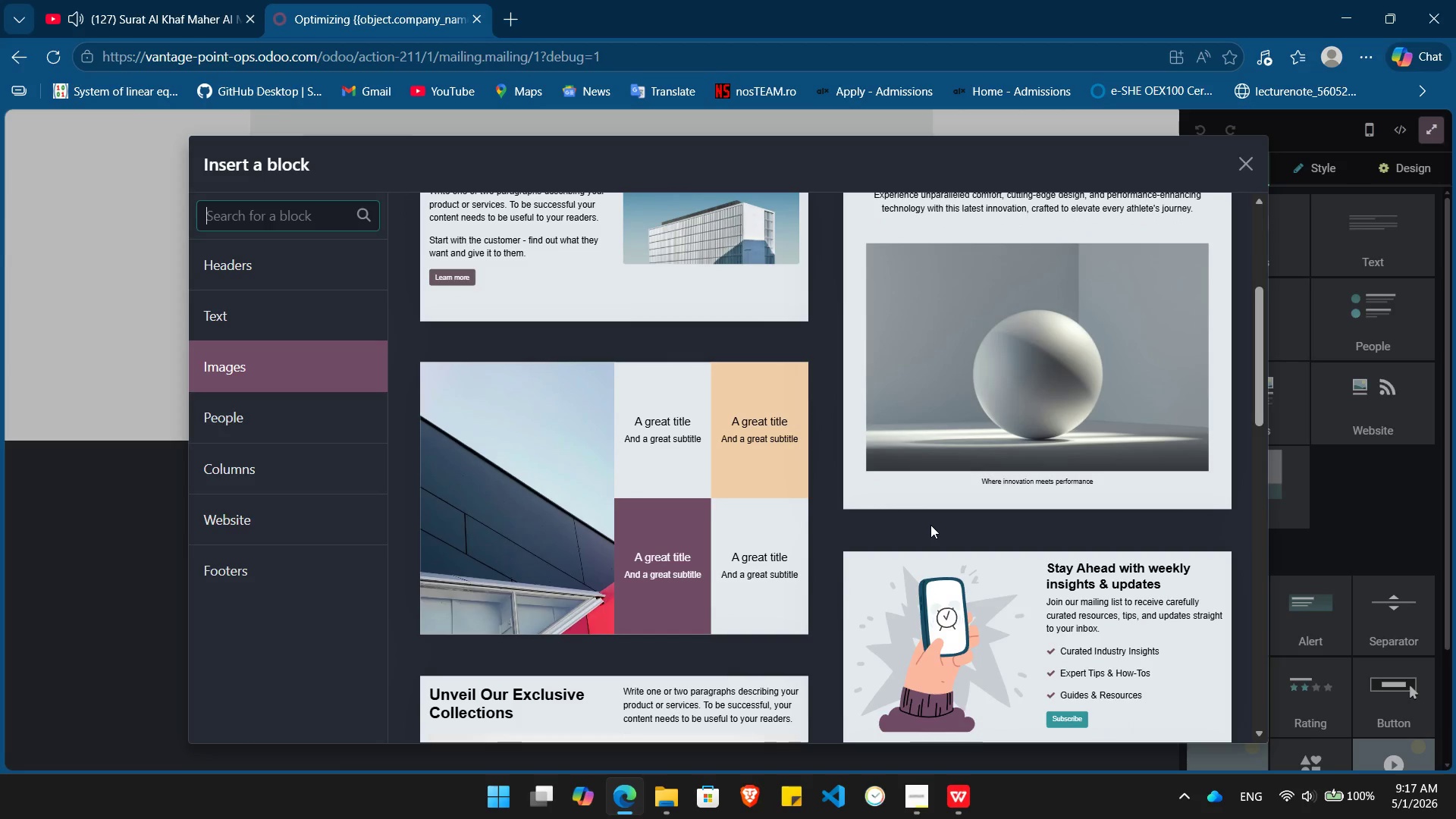 
wait(16.95)
 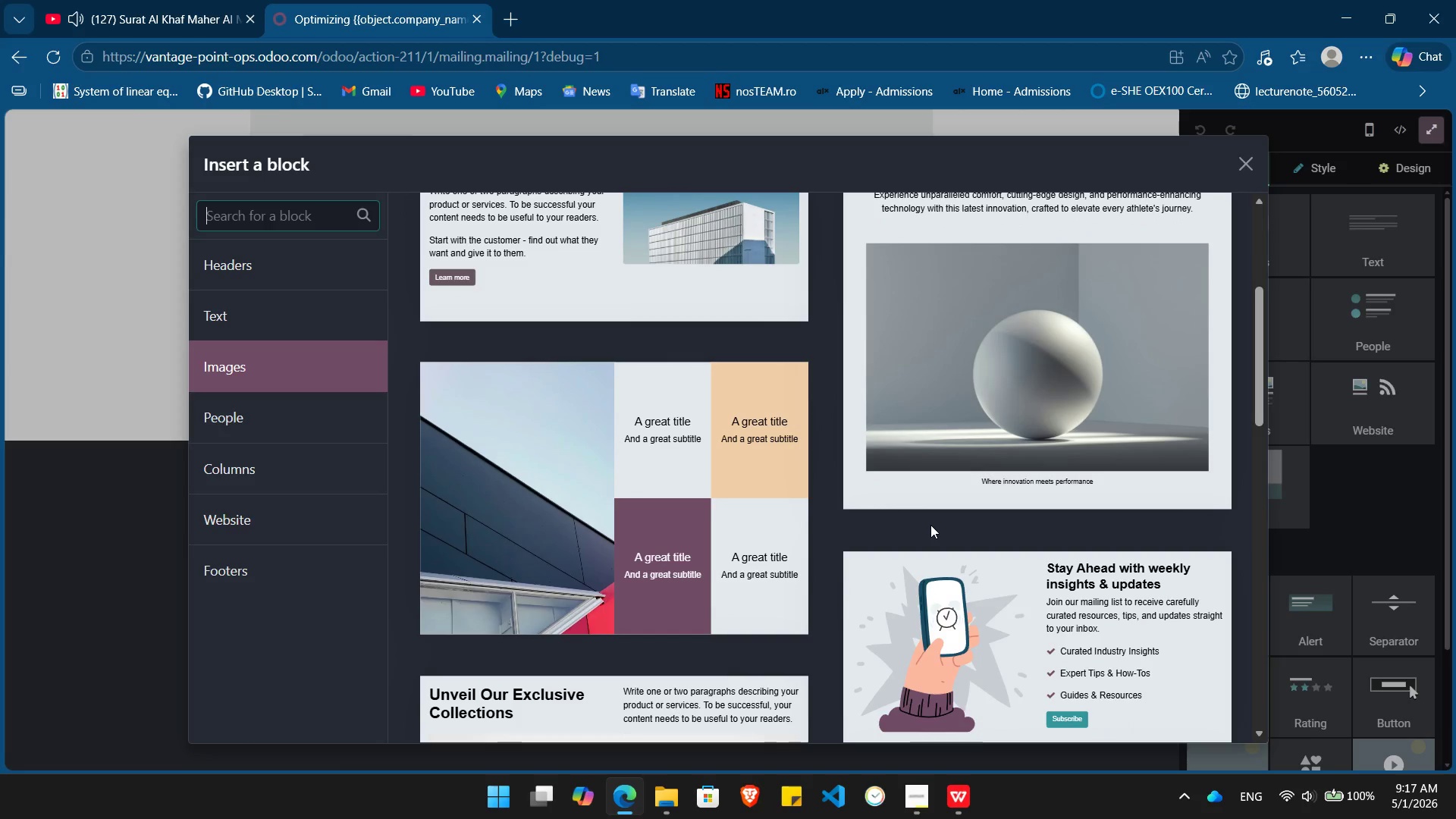 
left_click([671, 454])
 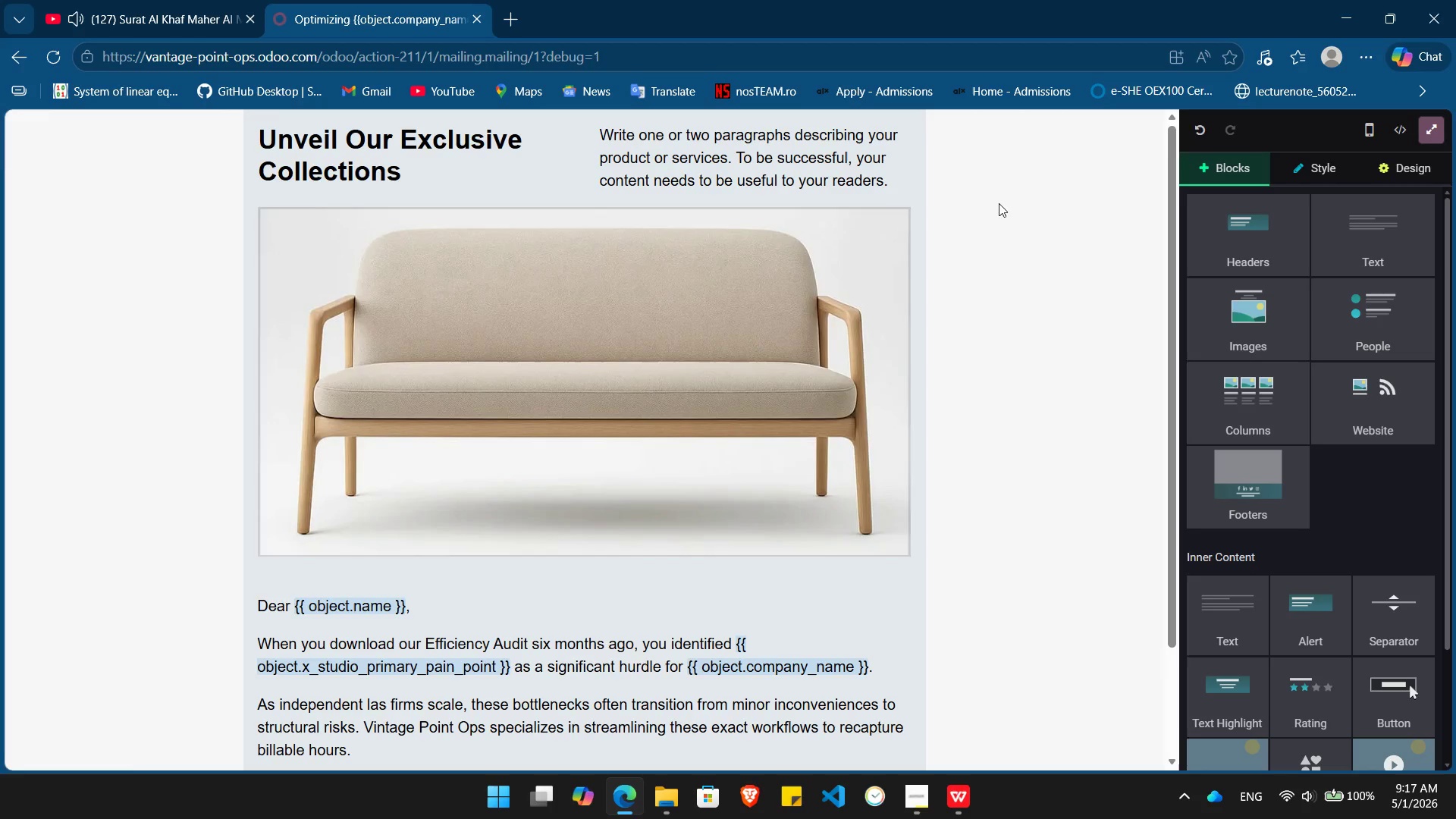 
left_click([1395, 165])
 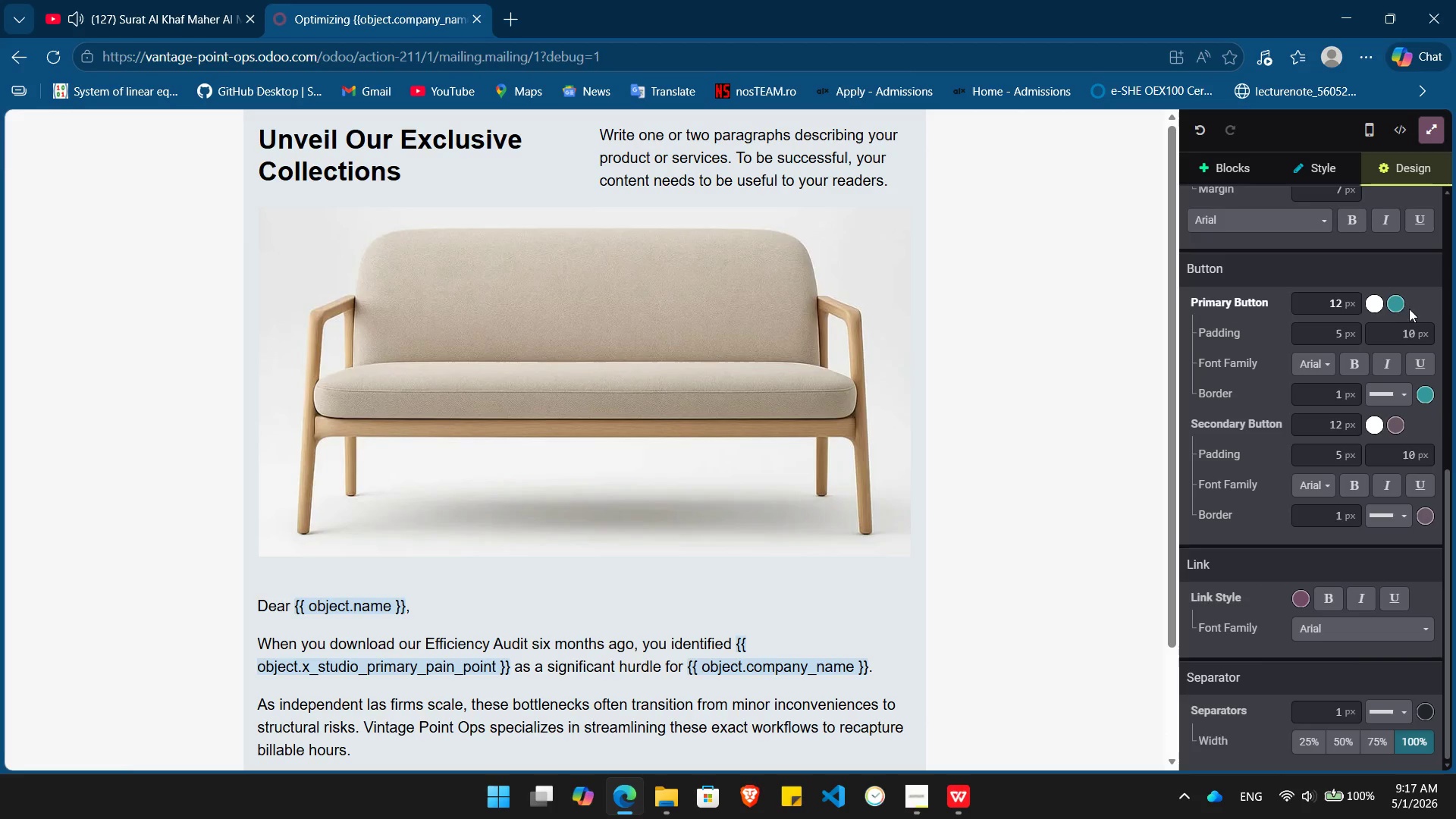 
left_click([1395, 296])
 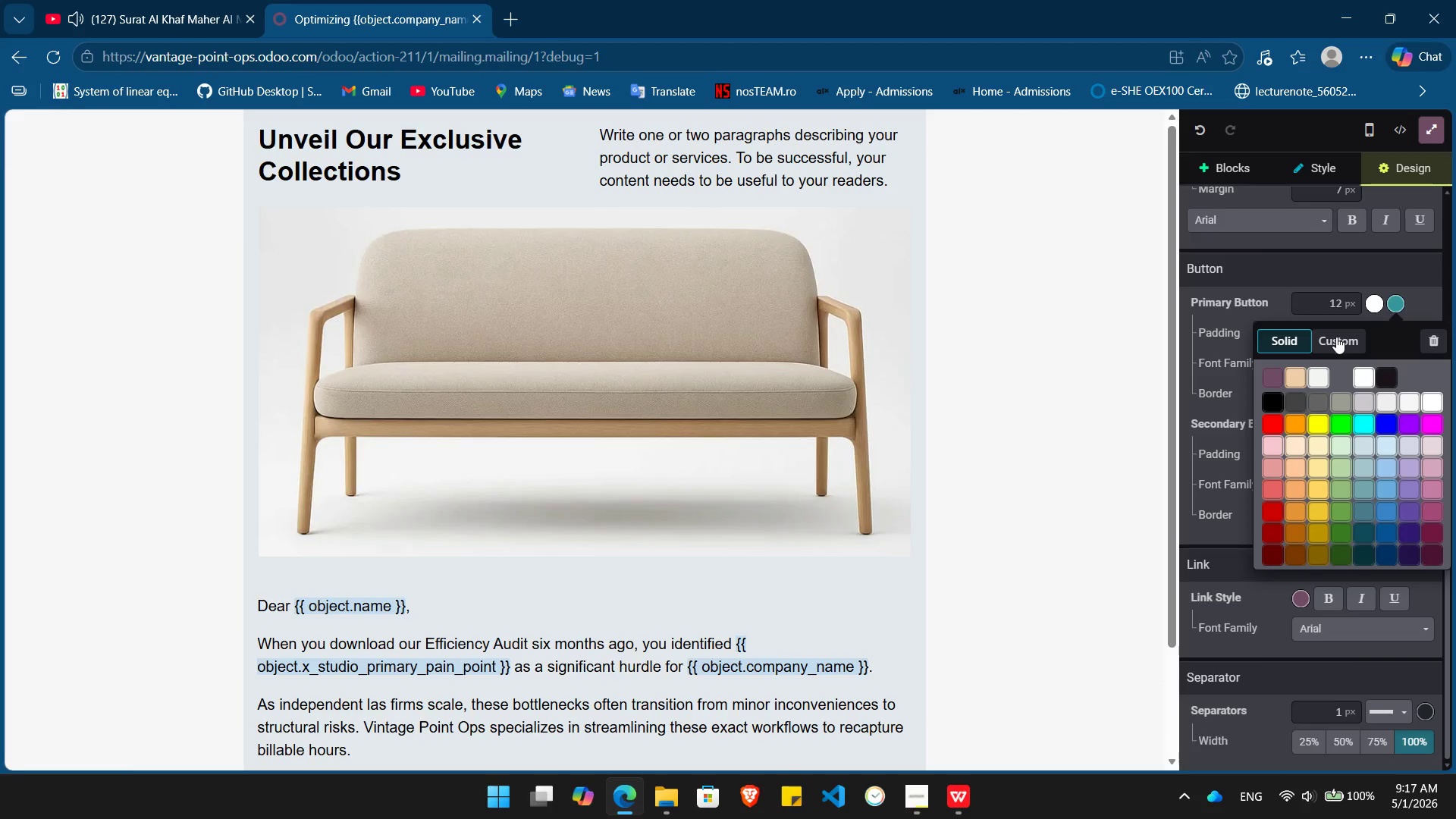 
left_click([1336, 337])
 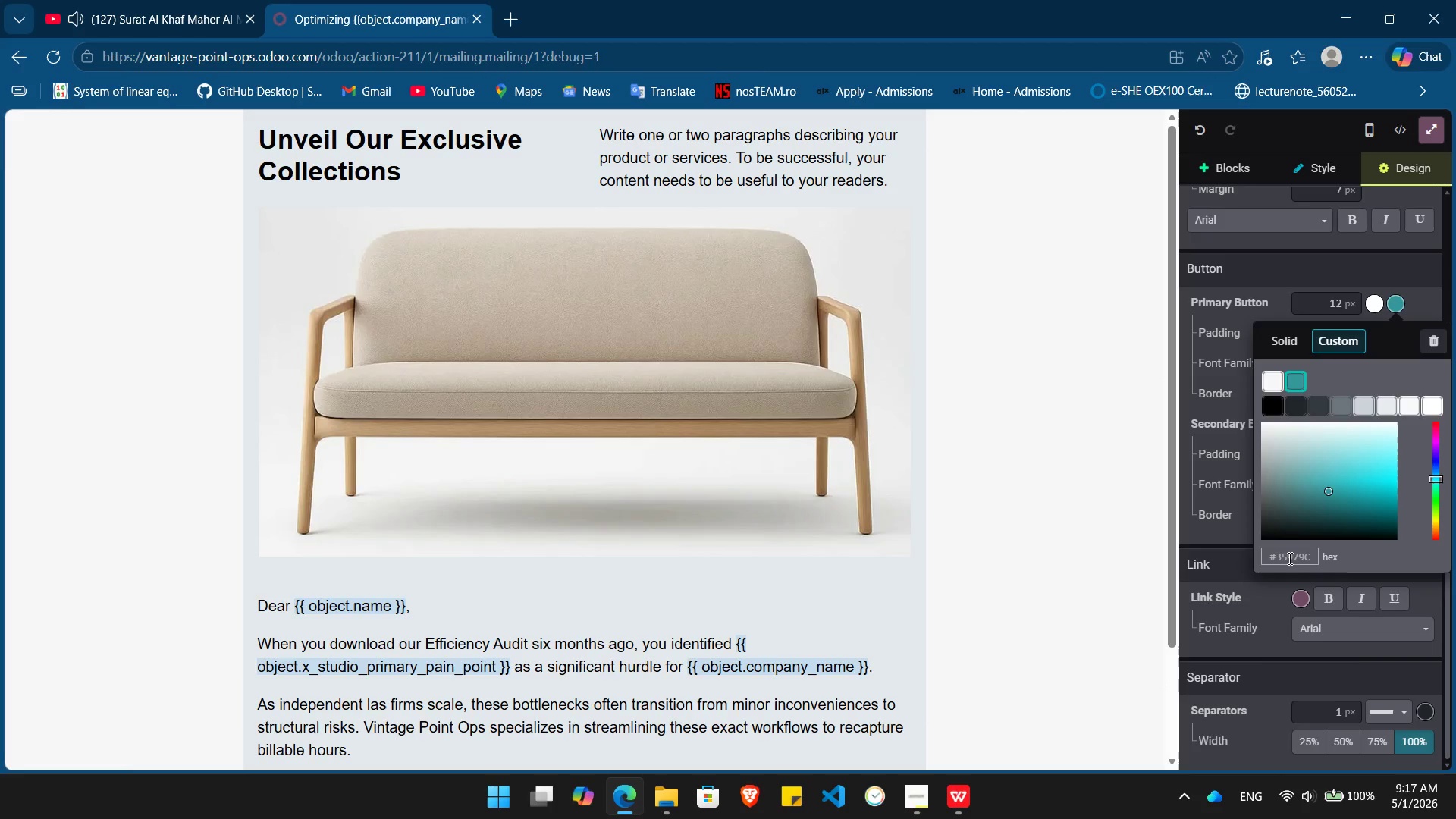 
double_click([1288, 558])
 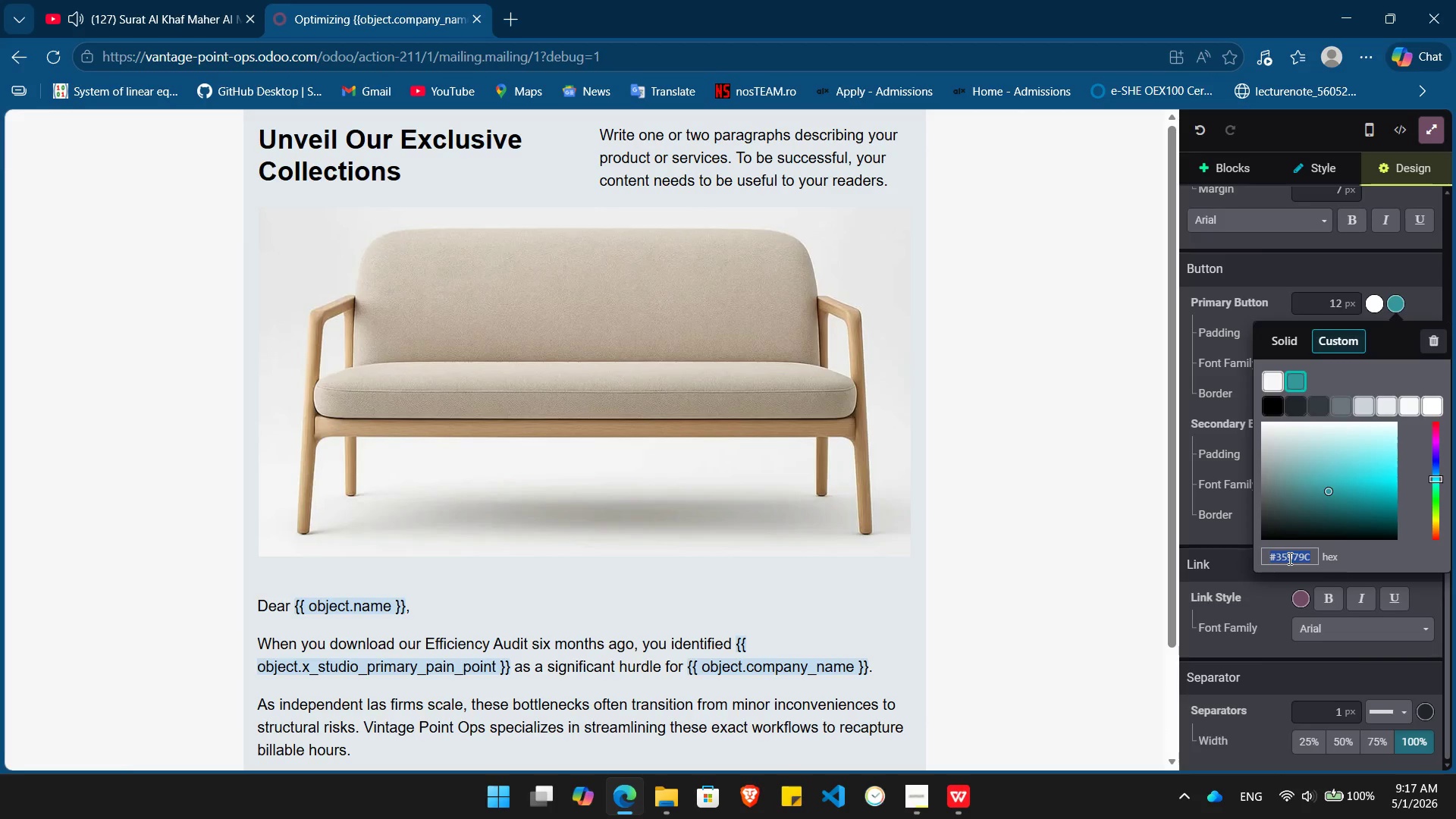 
key(Shift+3)
 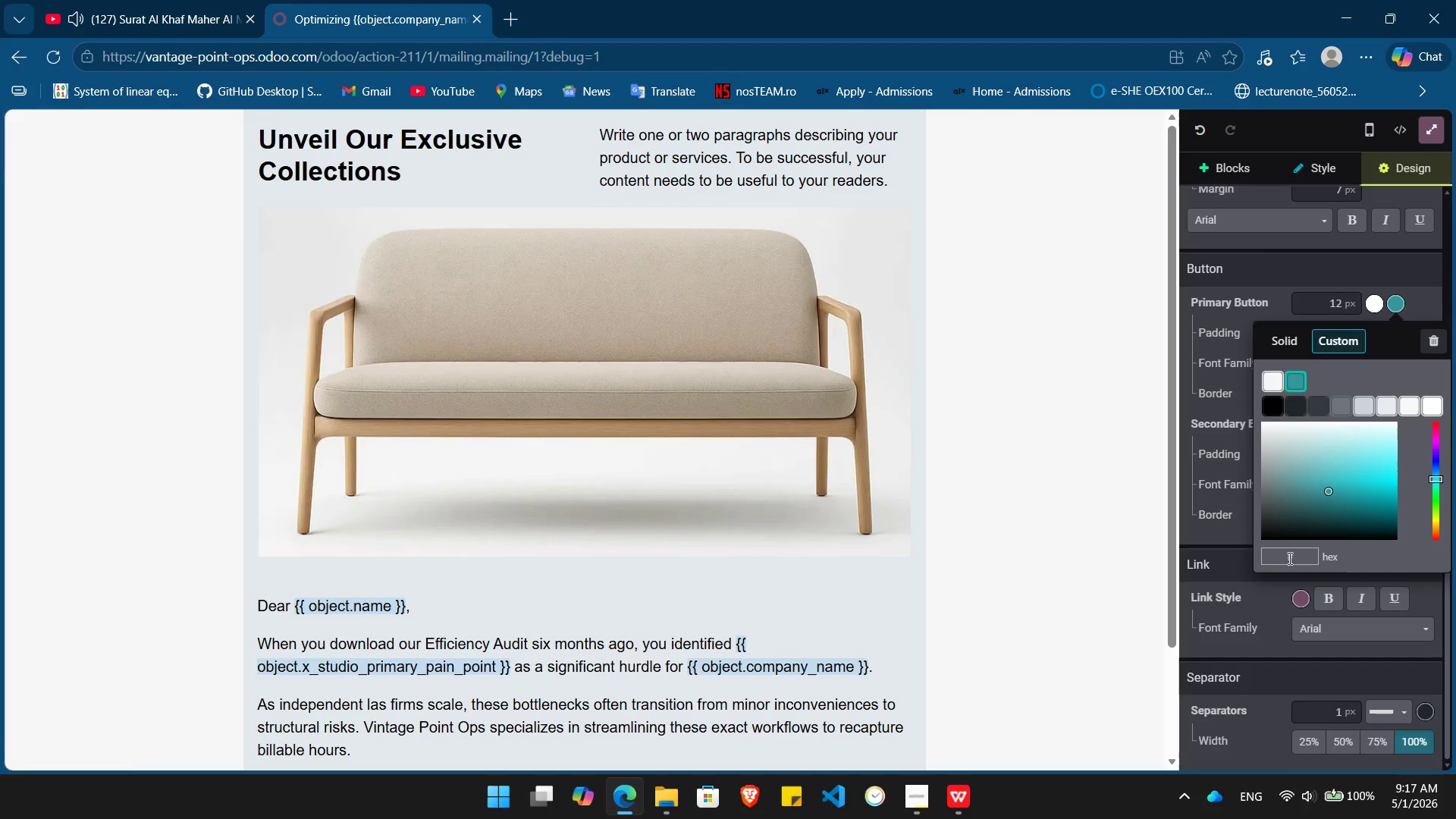 
key(Numpad0)
 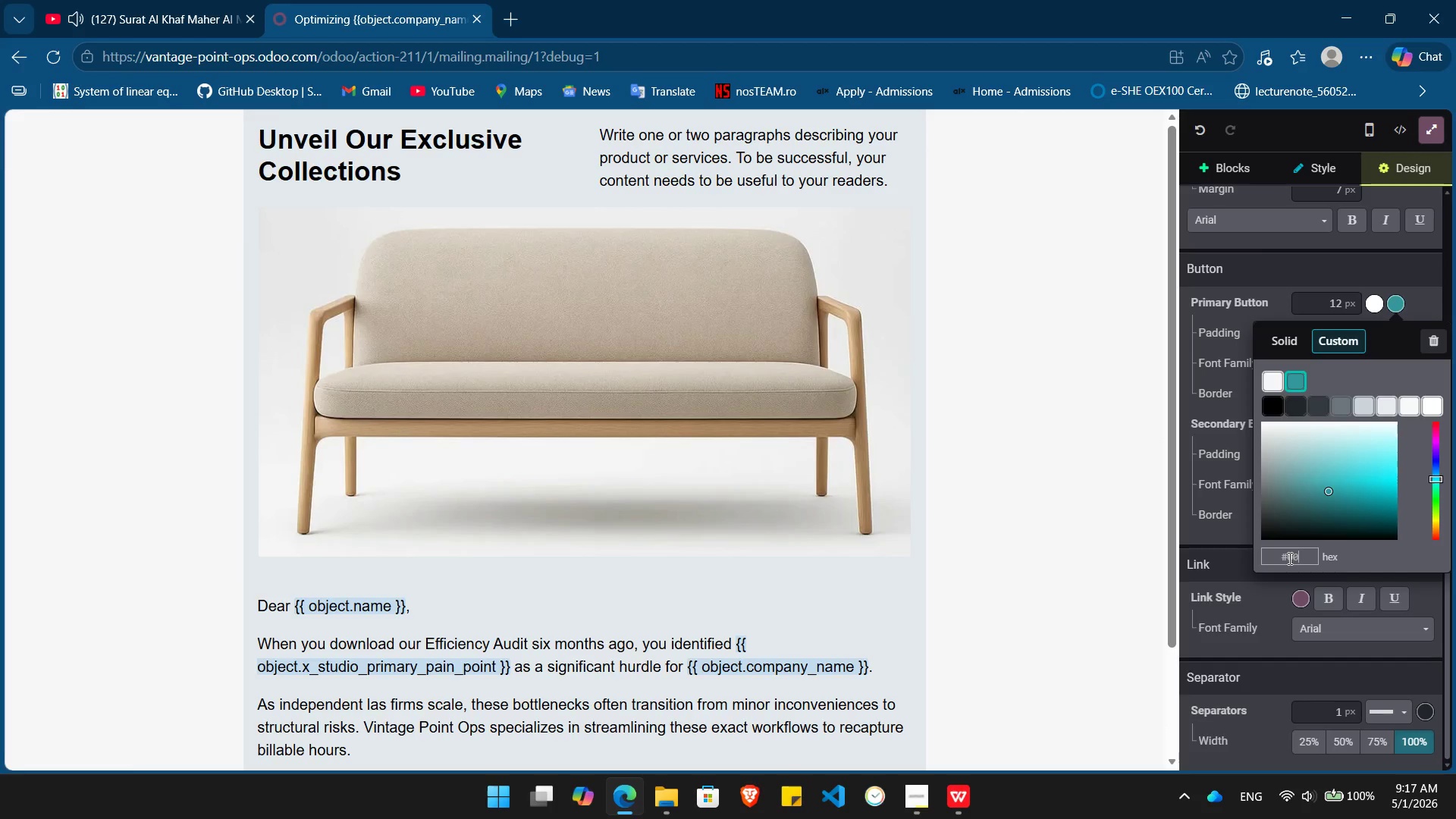 
key(Numpad0)
 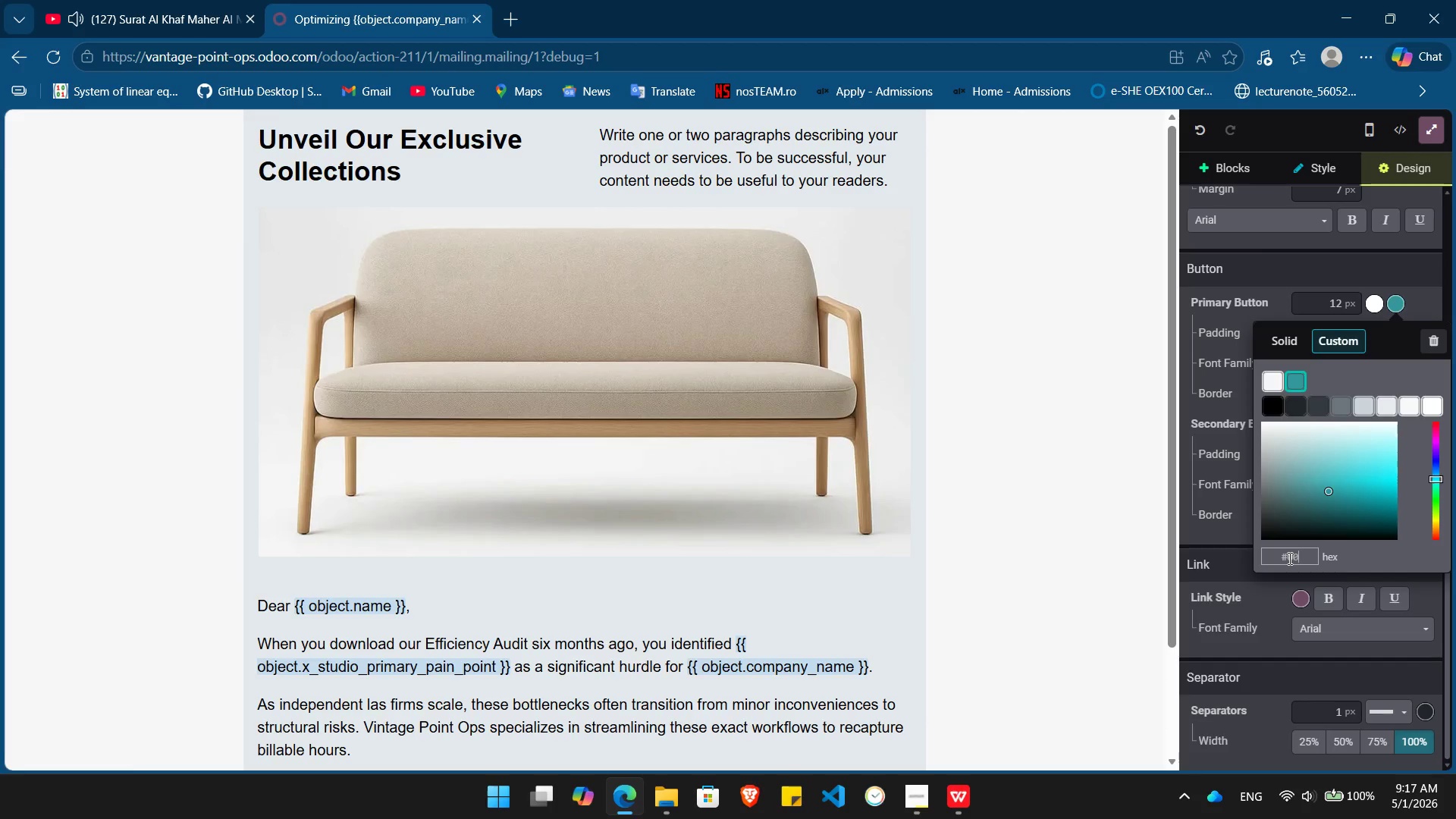 
key(Numpad2)
 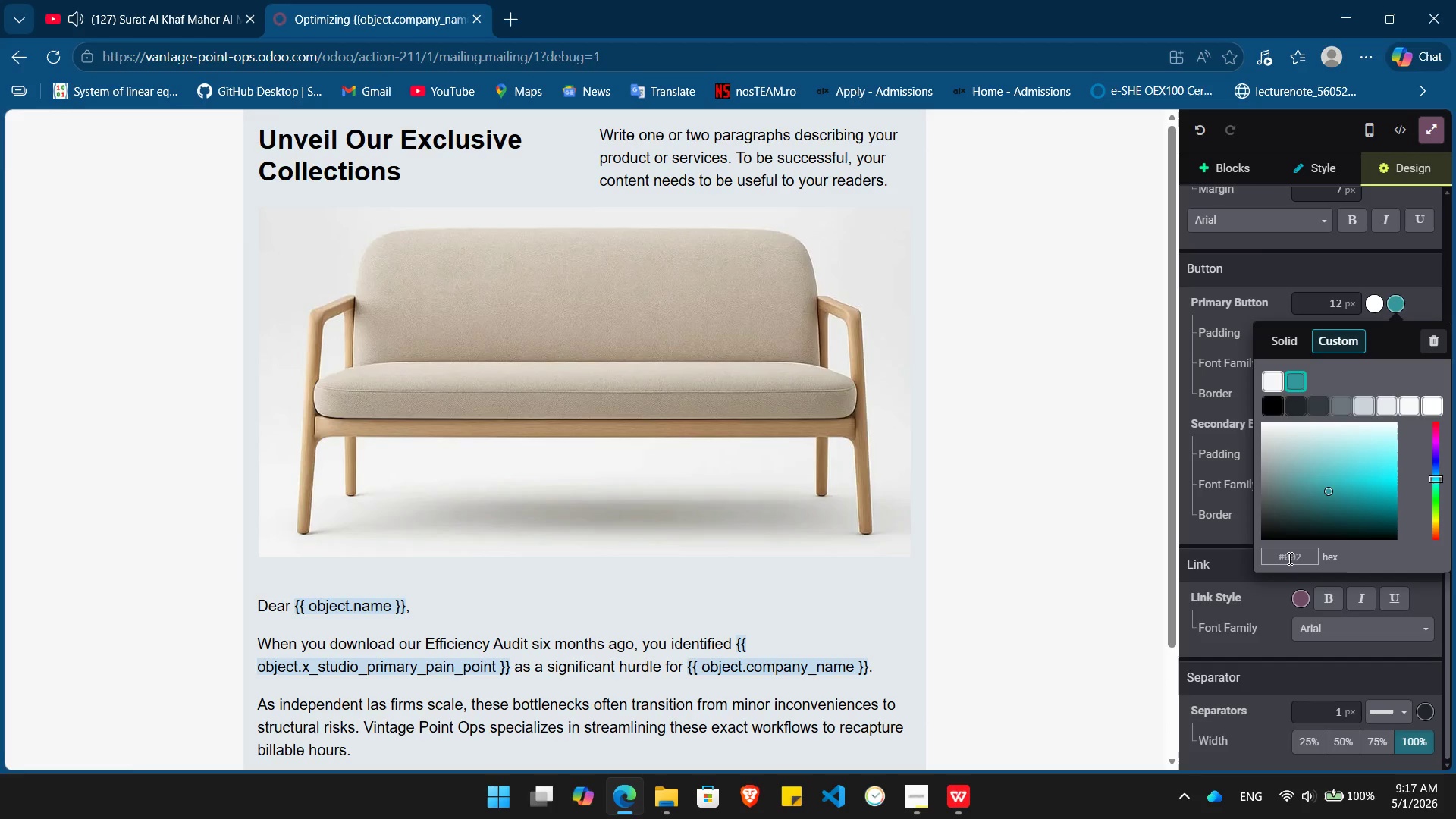 
key(Numpad3)
 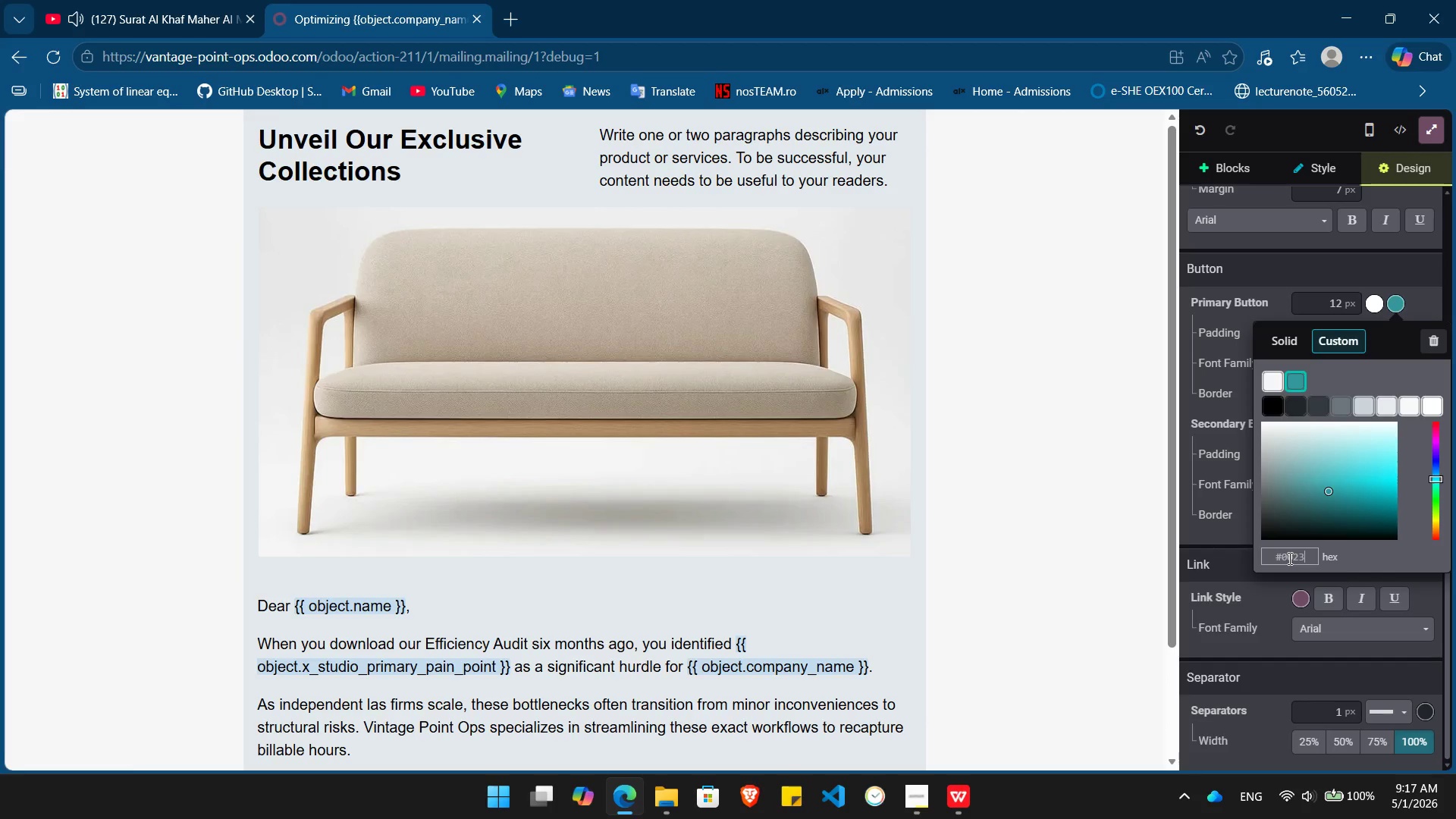 
key(Numpad6)
 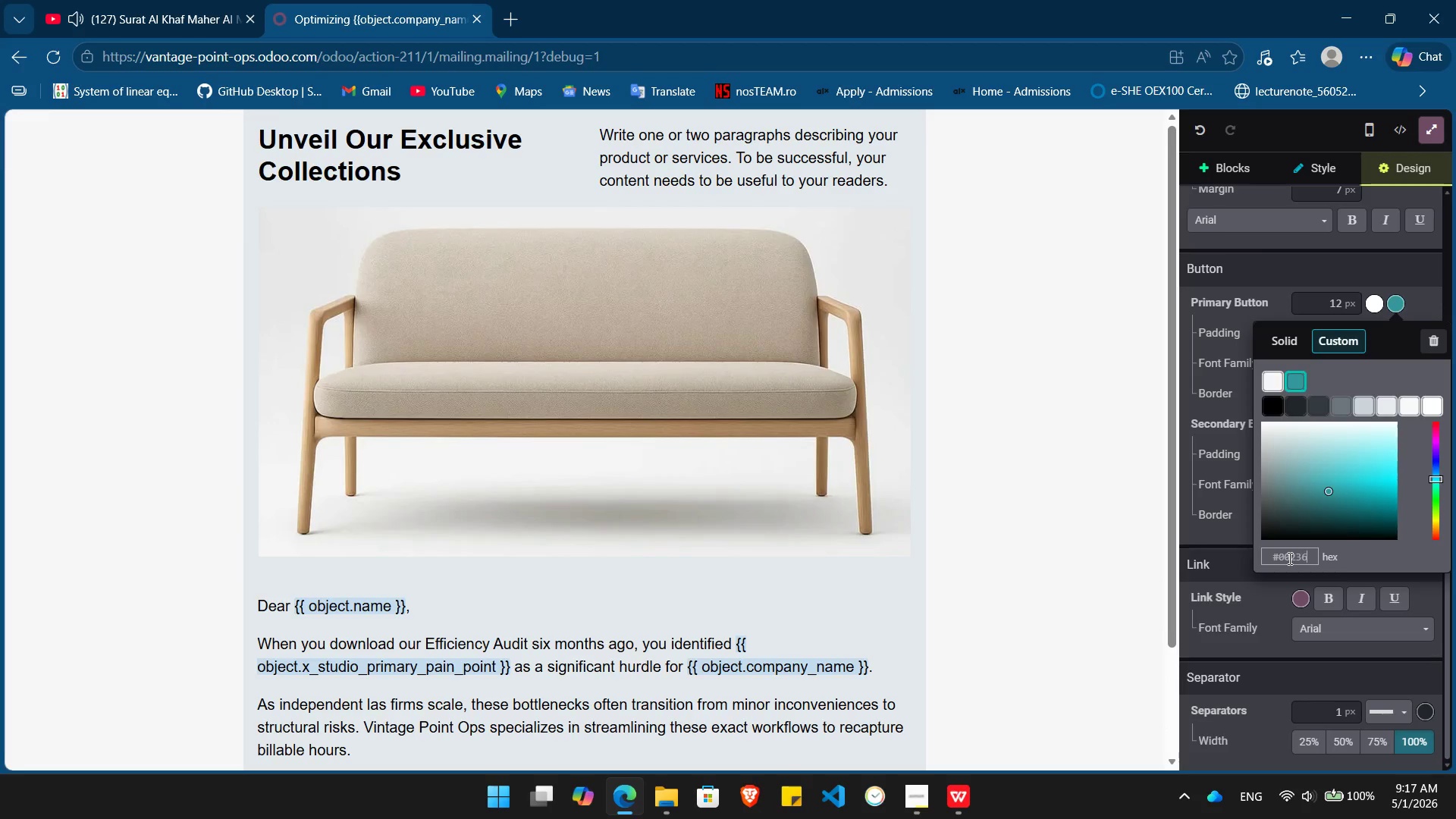 
key(Numpad6)
 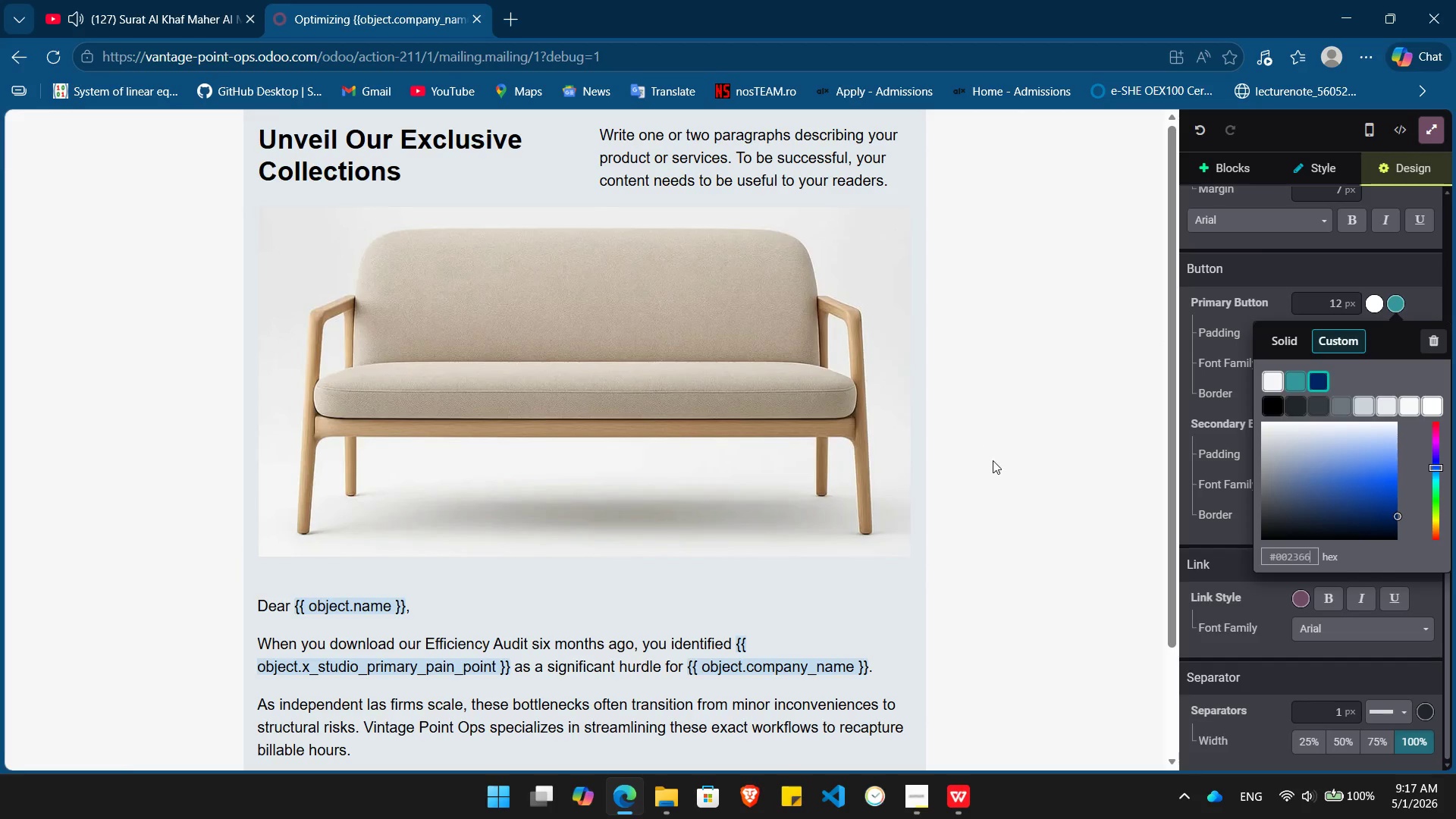 
key(Enter)
 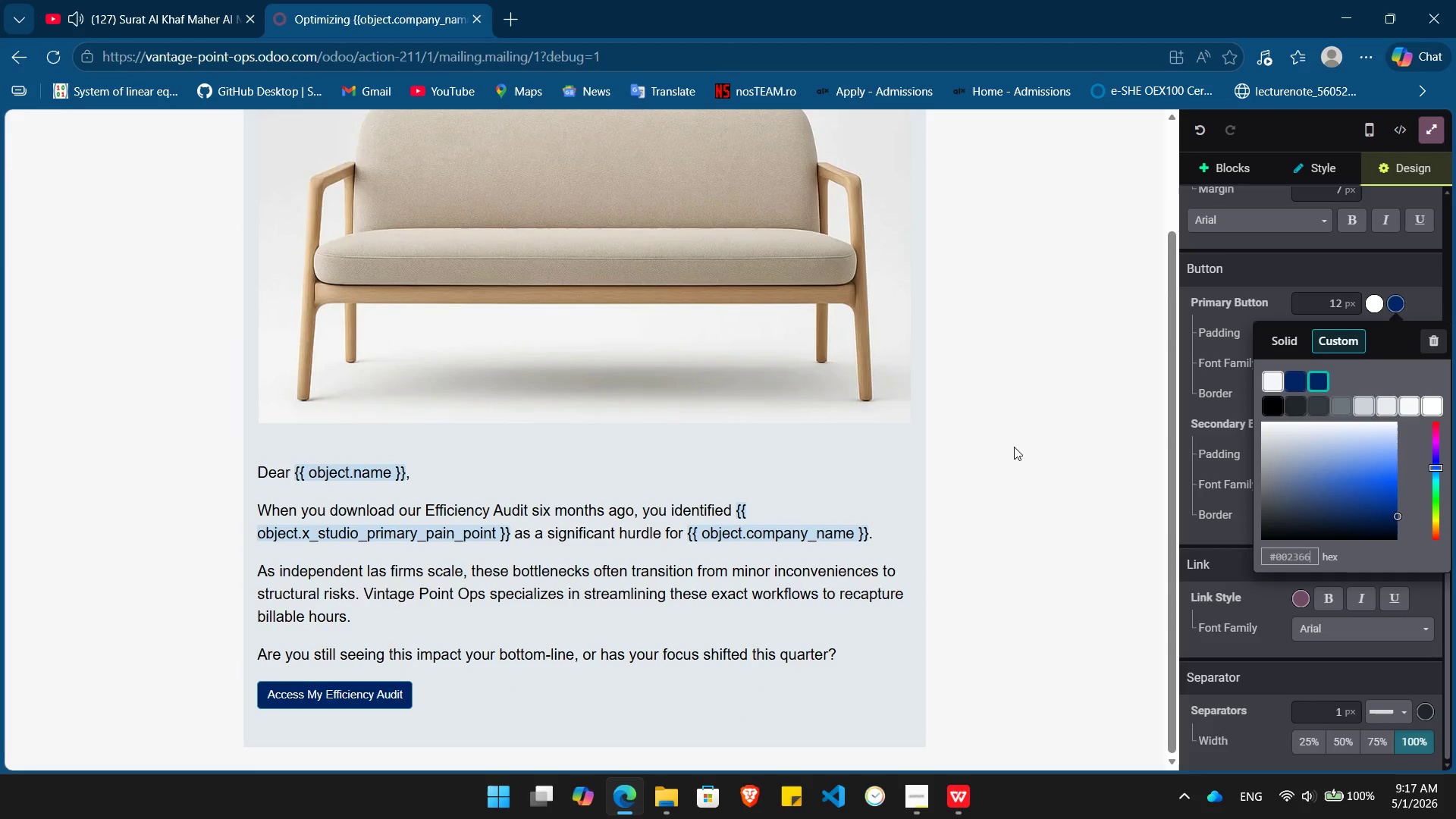 
wait(6.31)
 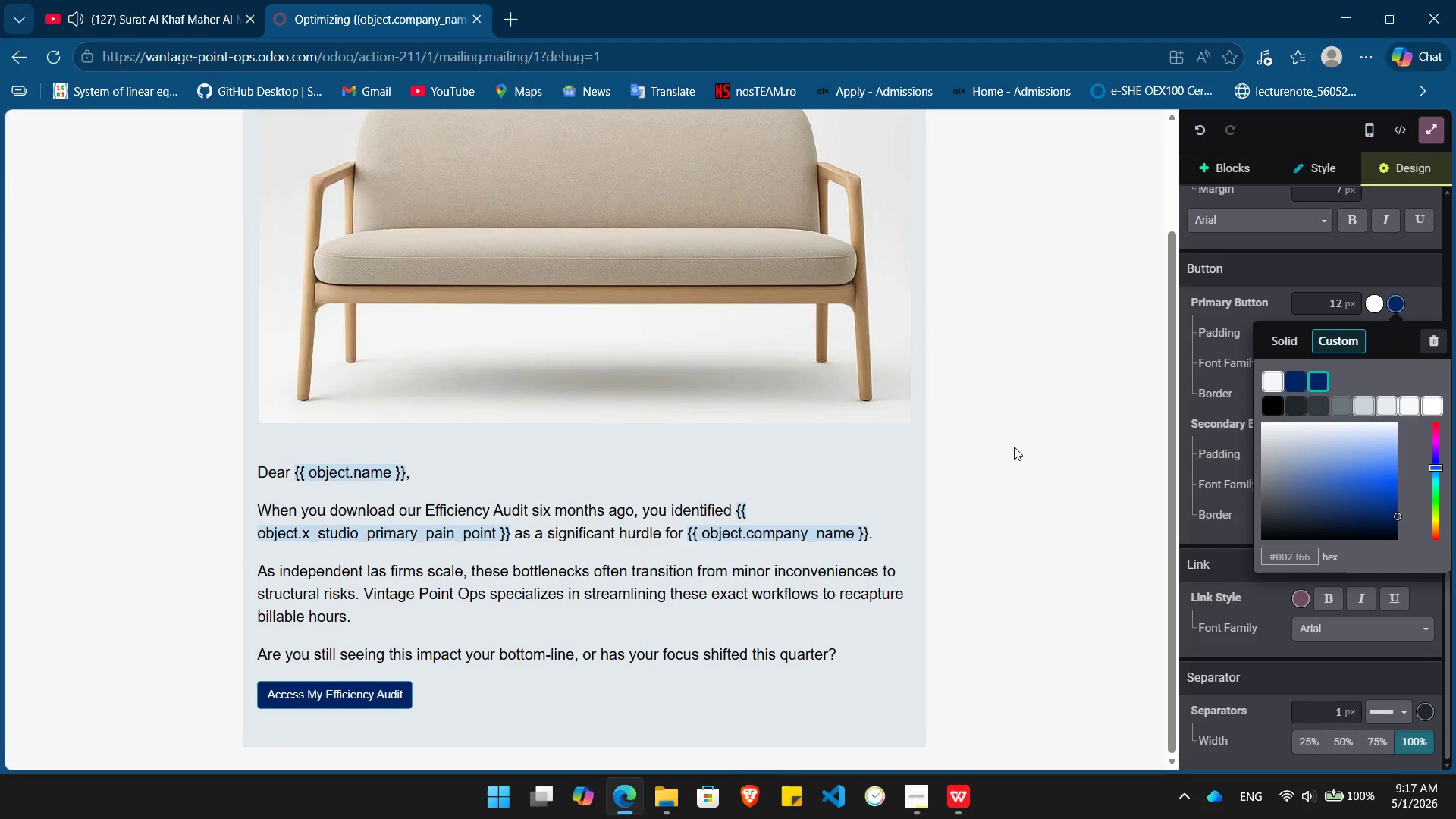 
left_click([1010, 463])
 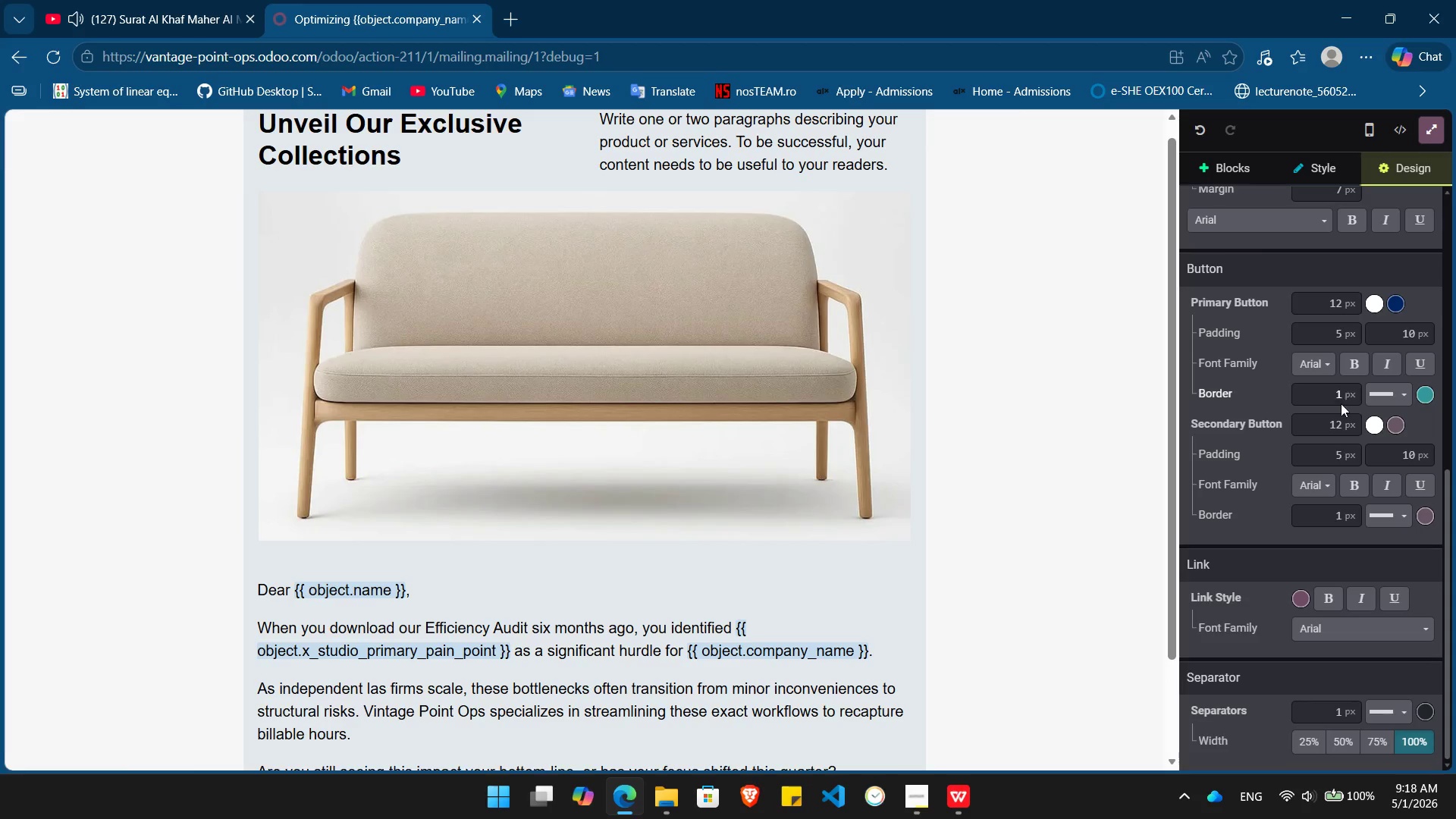 
left_click([1328, 396])
 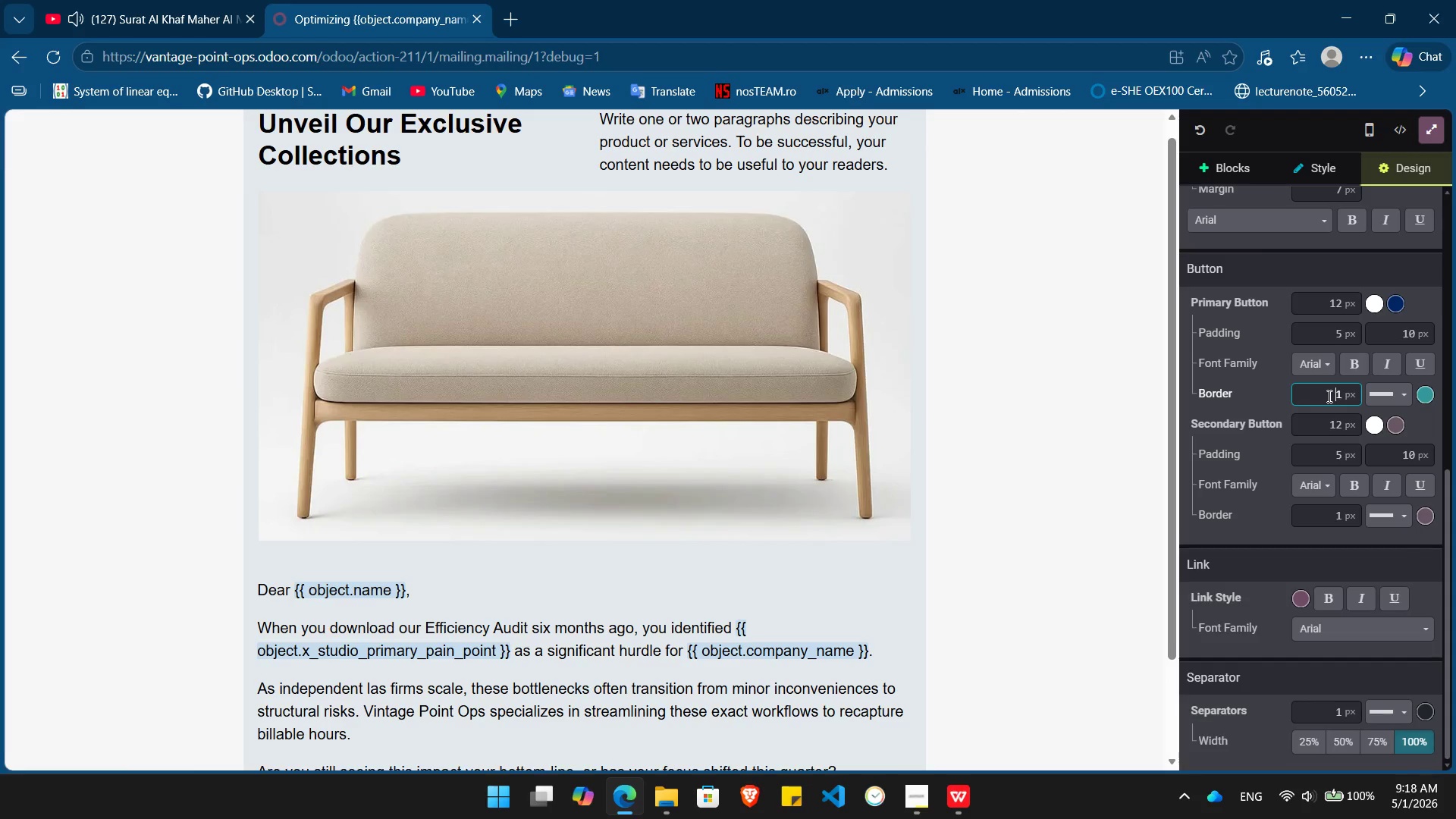 
key(Delete)
 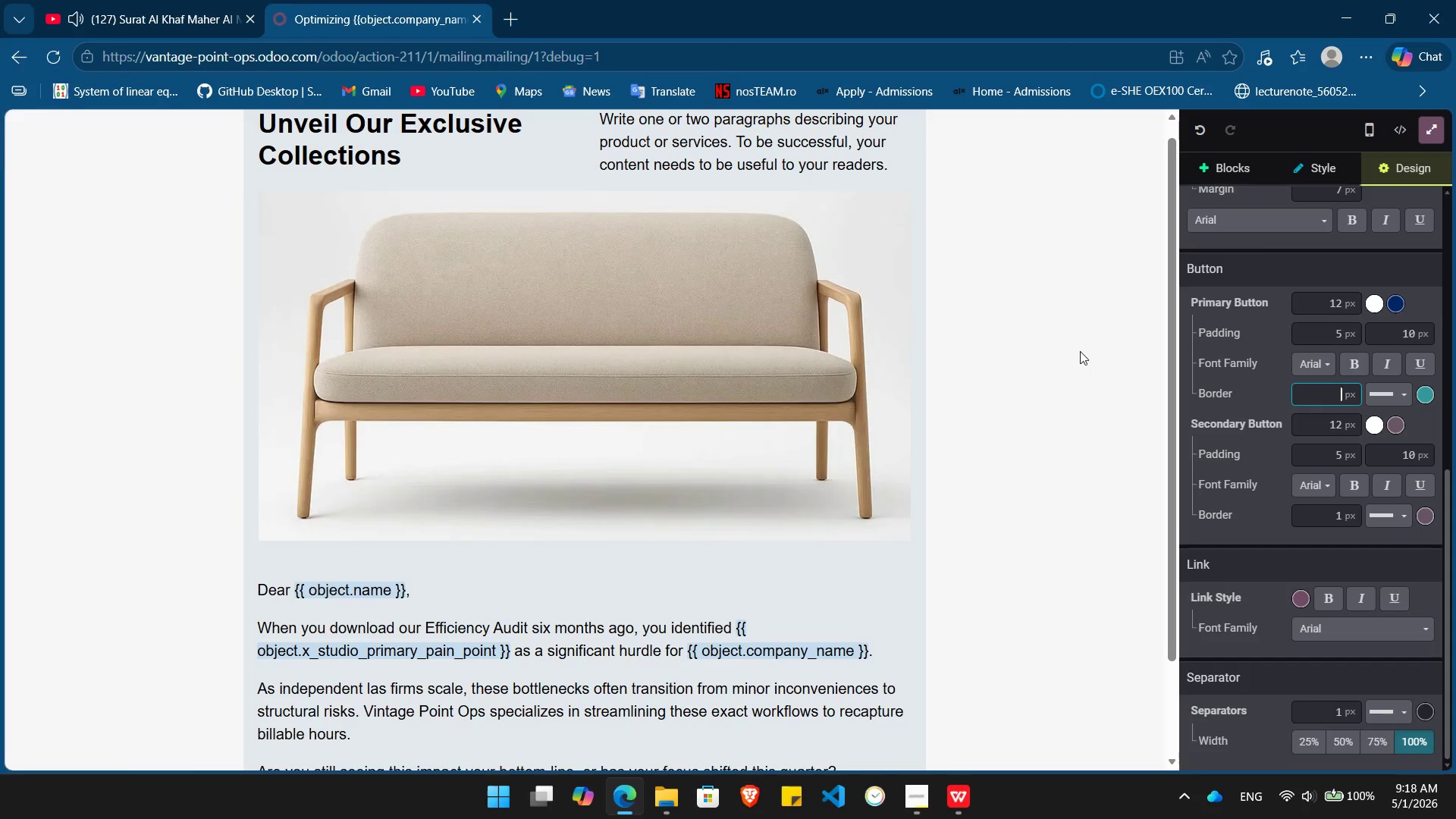 
left_click([1080, 351])
 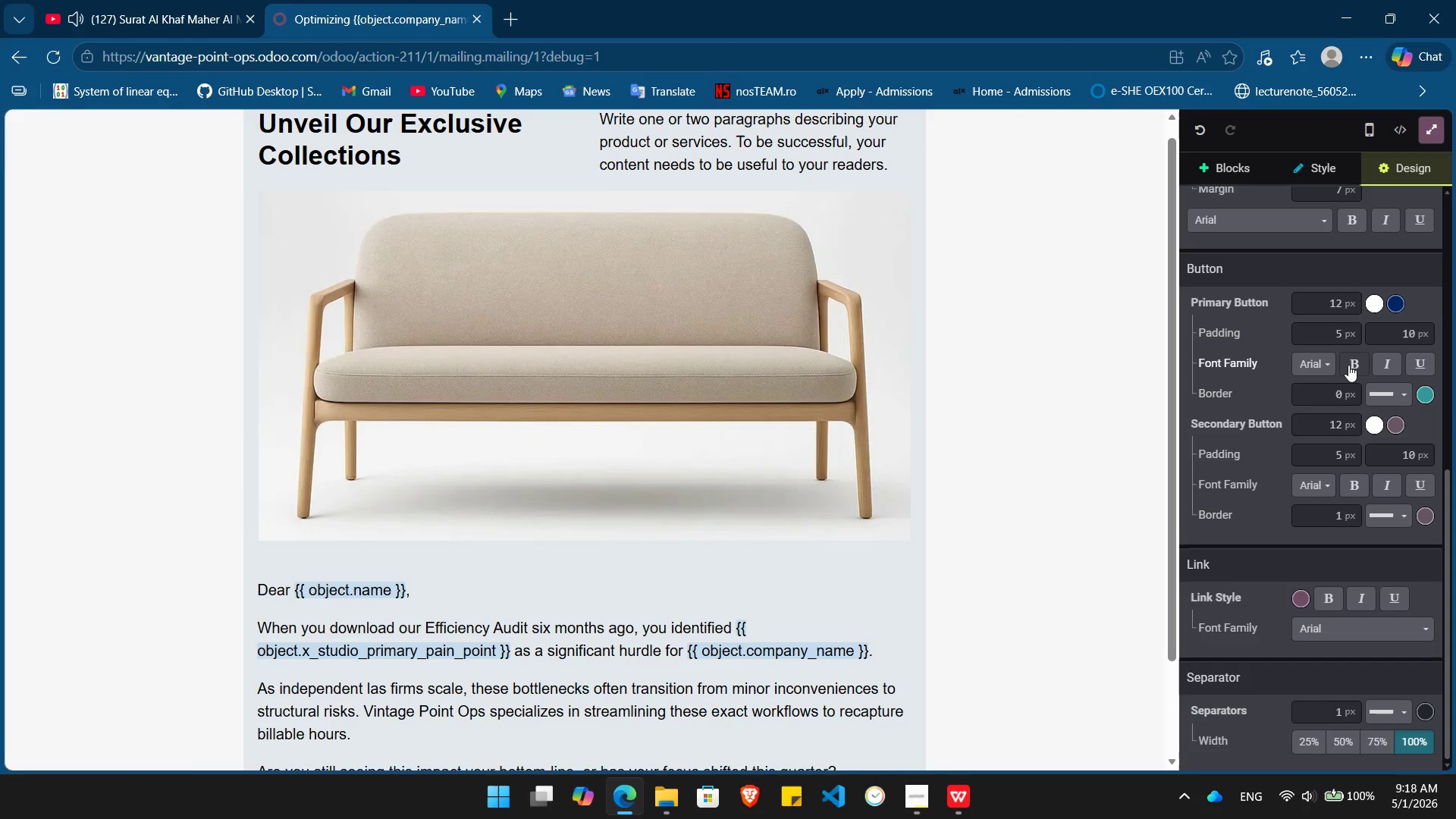 
left_click([1348, 365])
 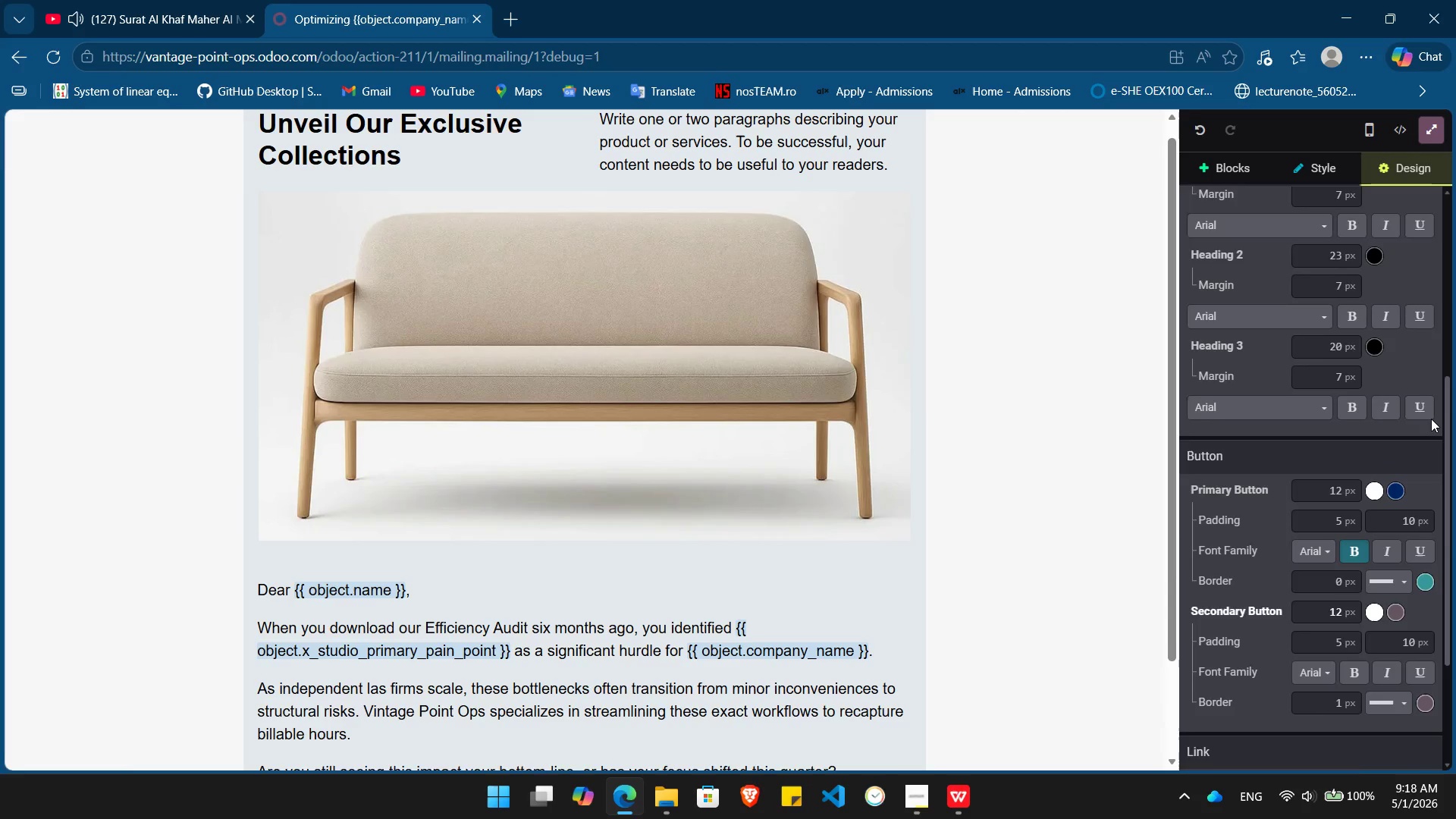 
wait(9.61)
 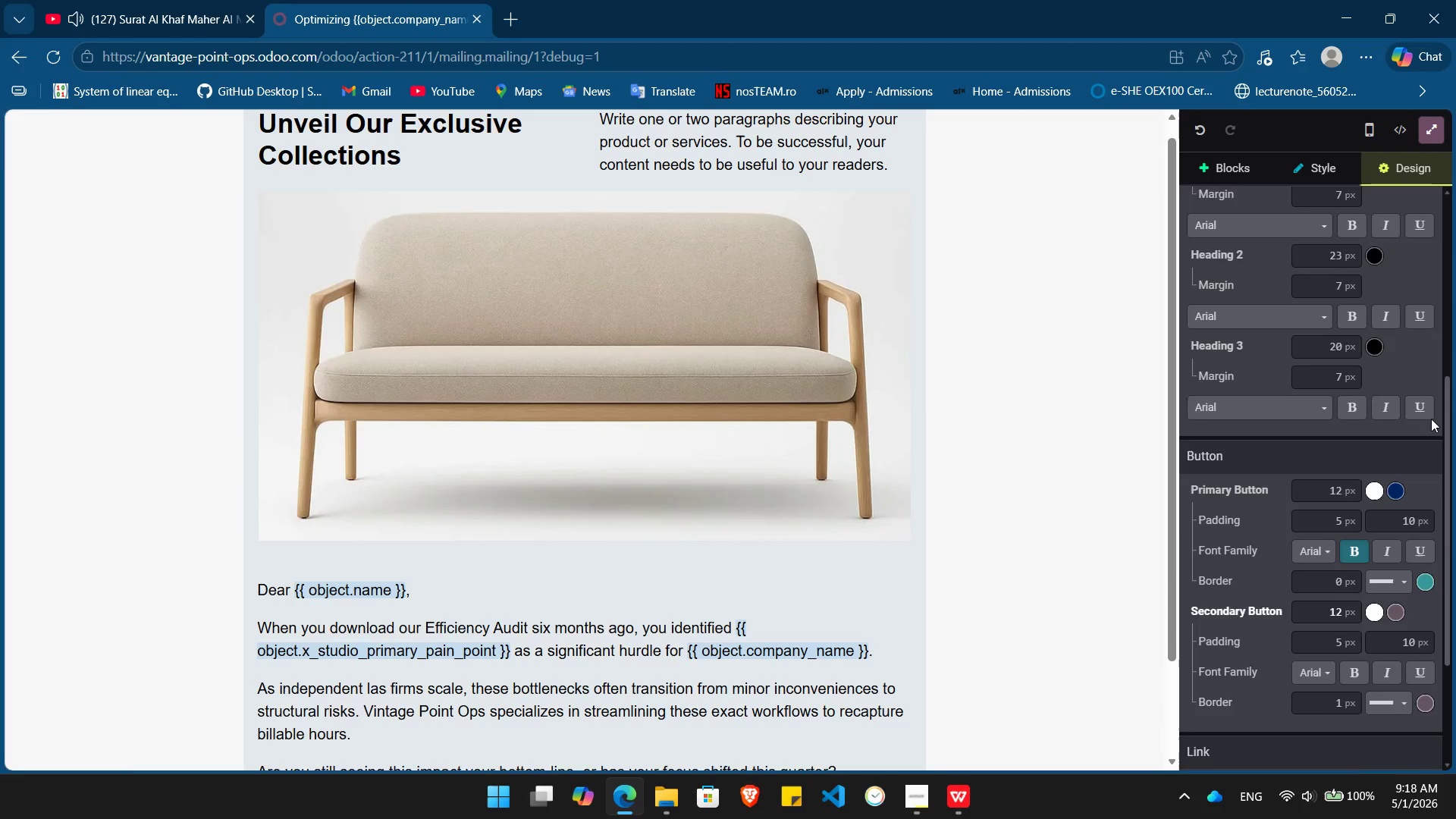 
left_click([1376, 335])
 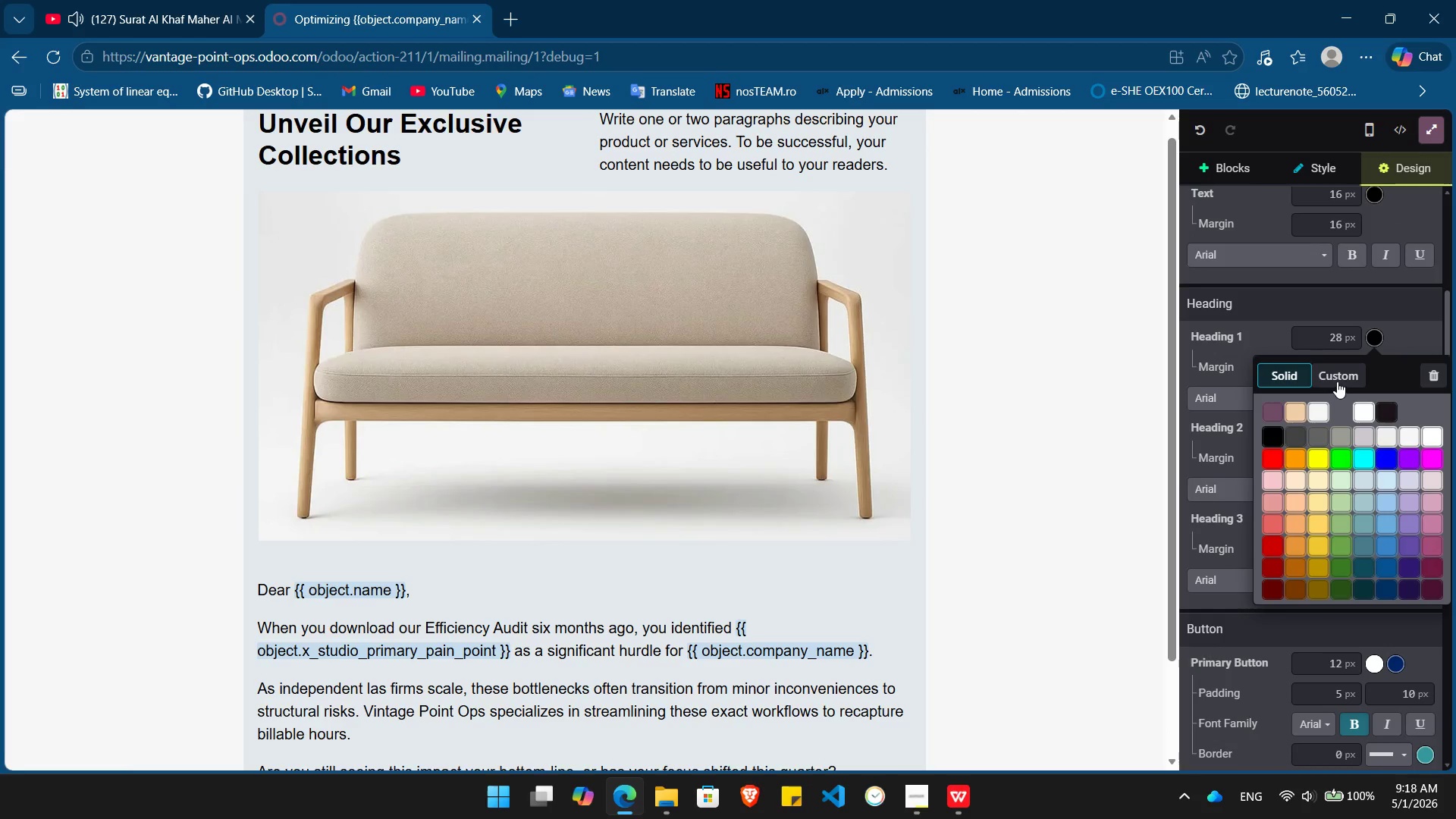 
left_click([1342, 380])
 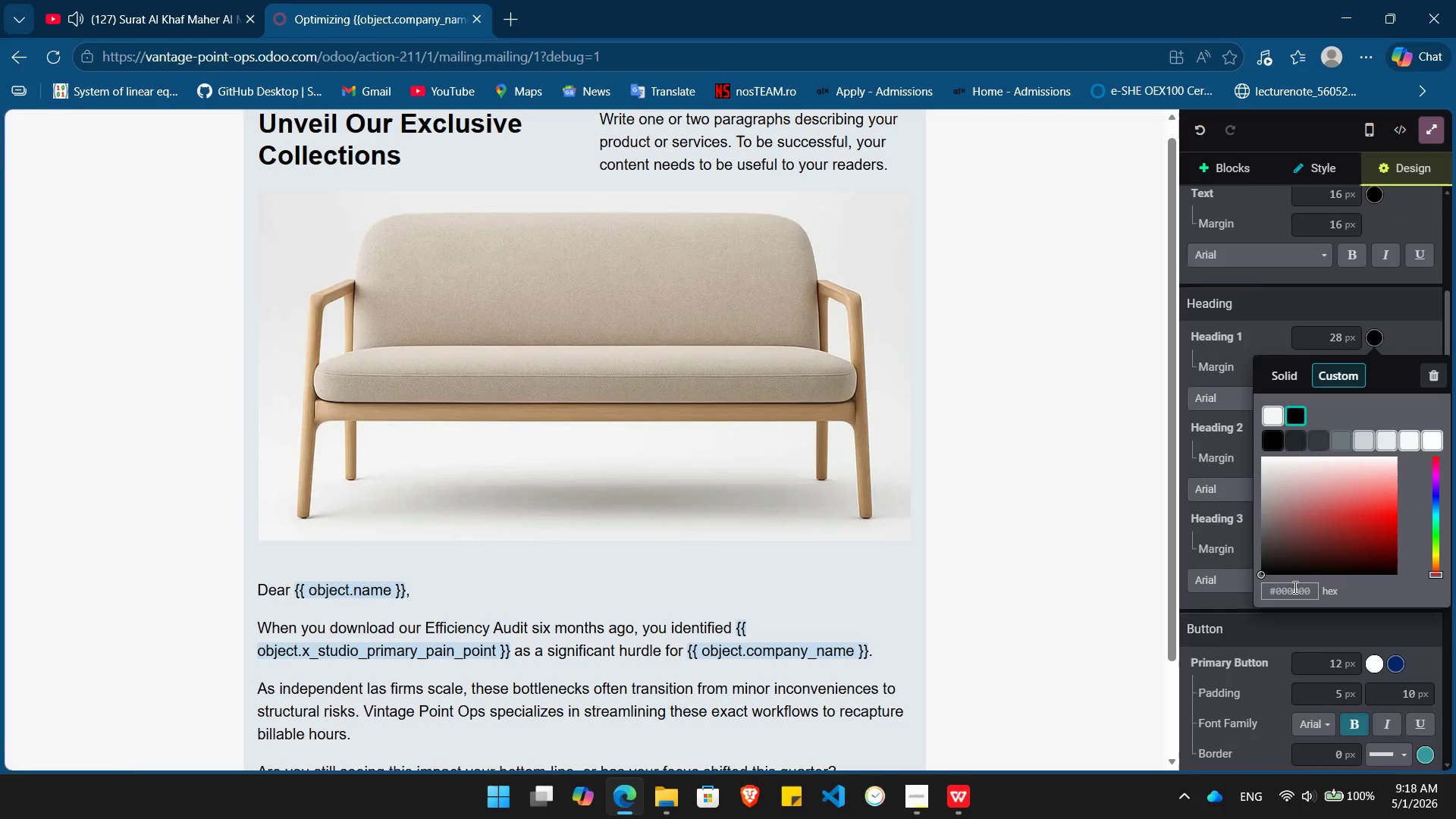 
double_click([1294, 587])
 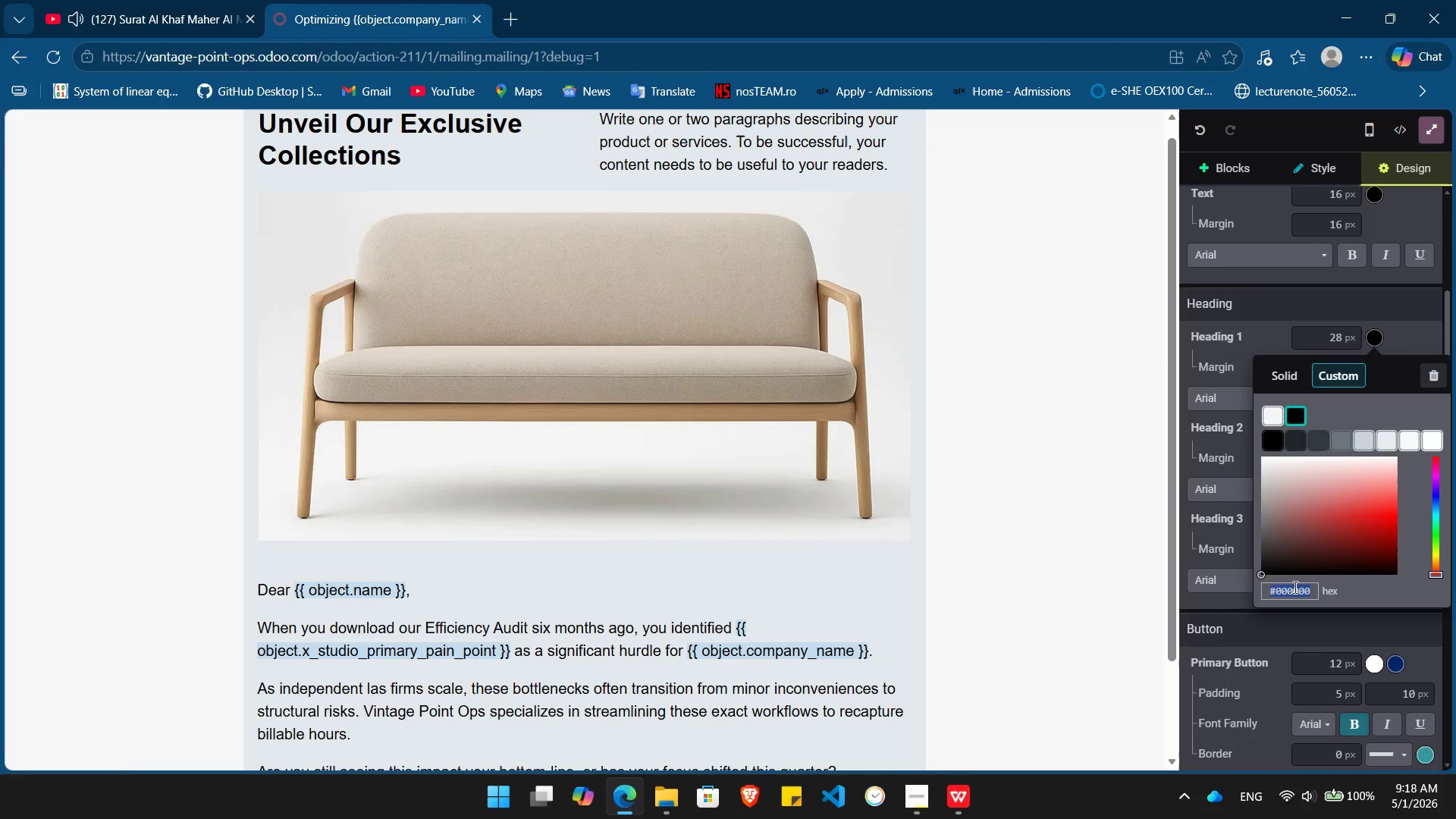 
key(Shift+3)
 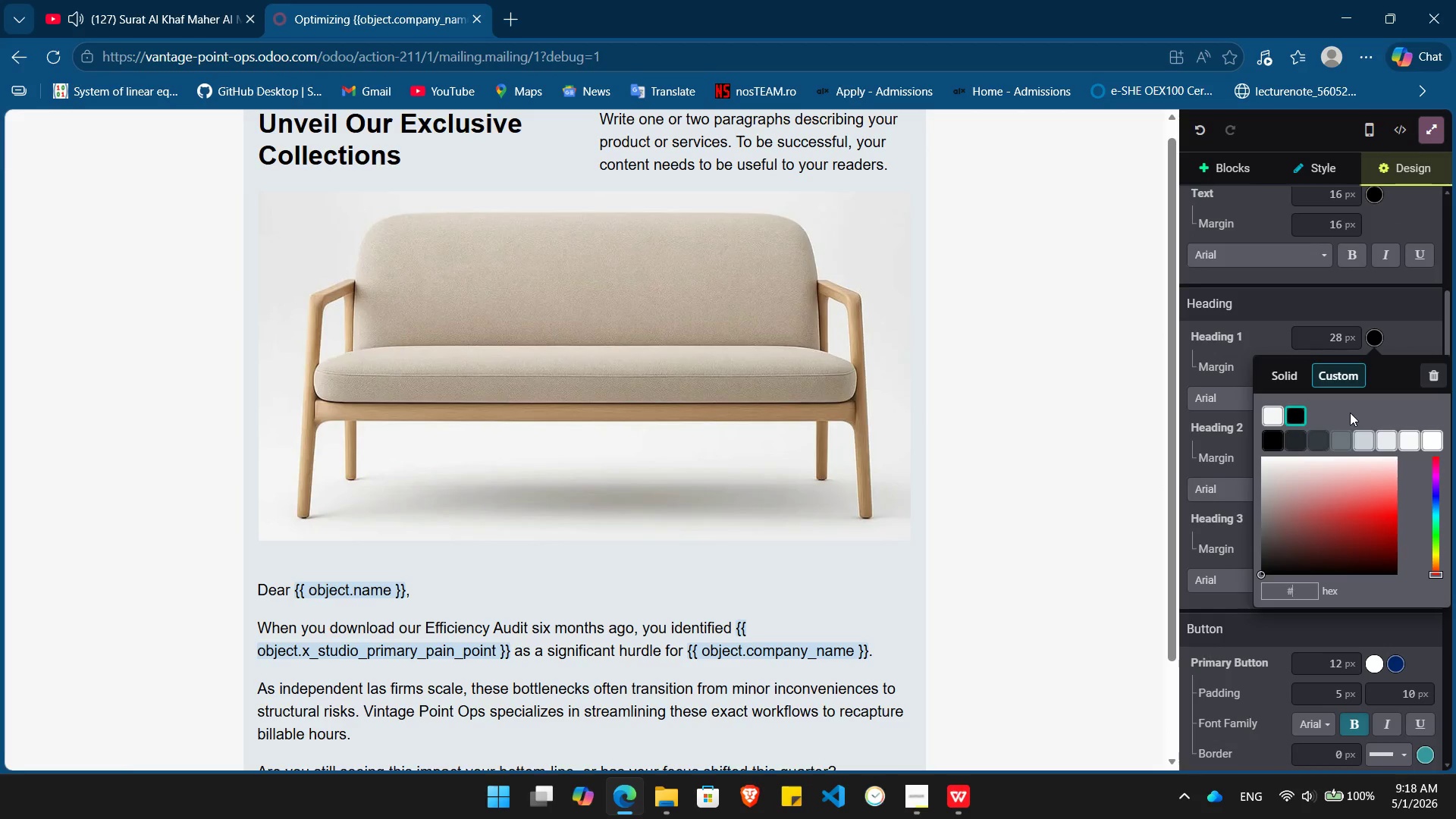 
key(Numpad0)
 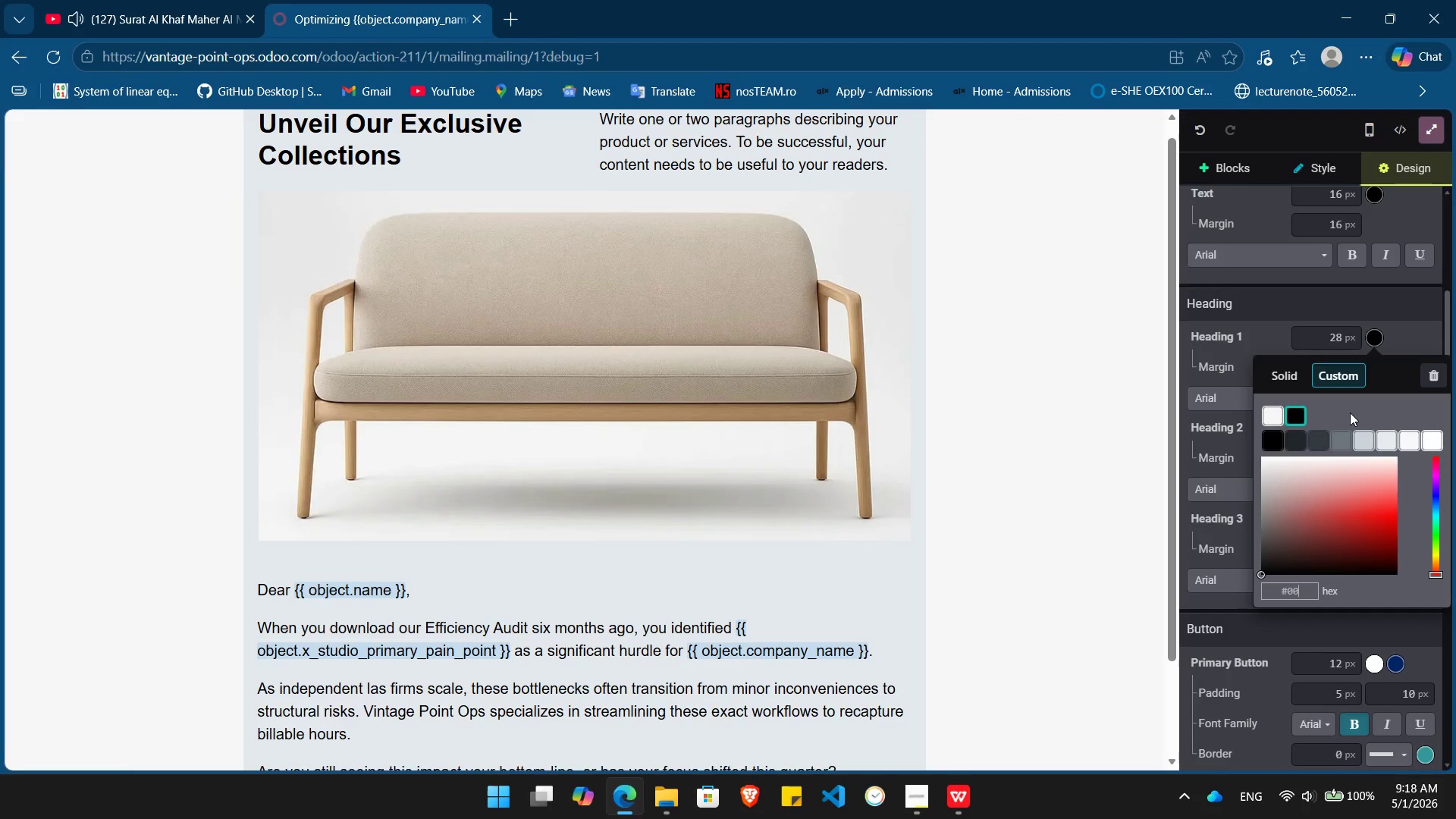 
key(Numpad0)
 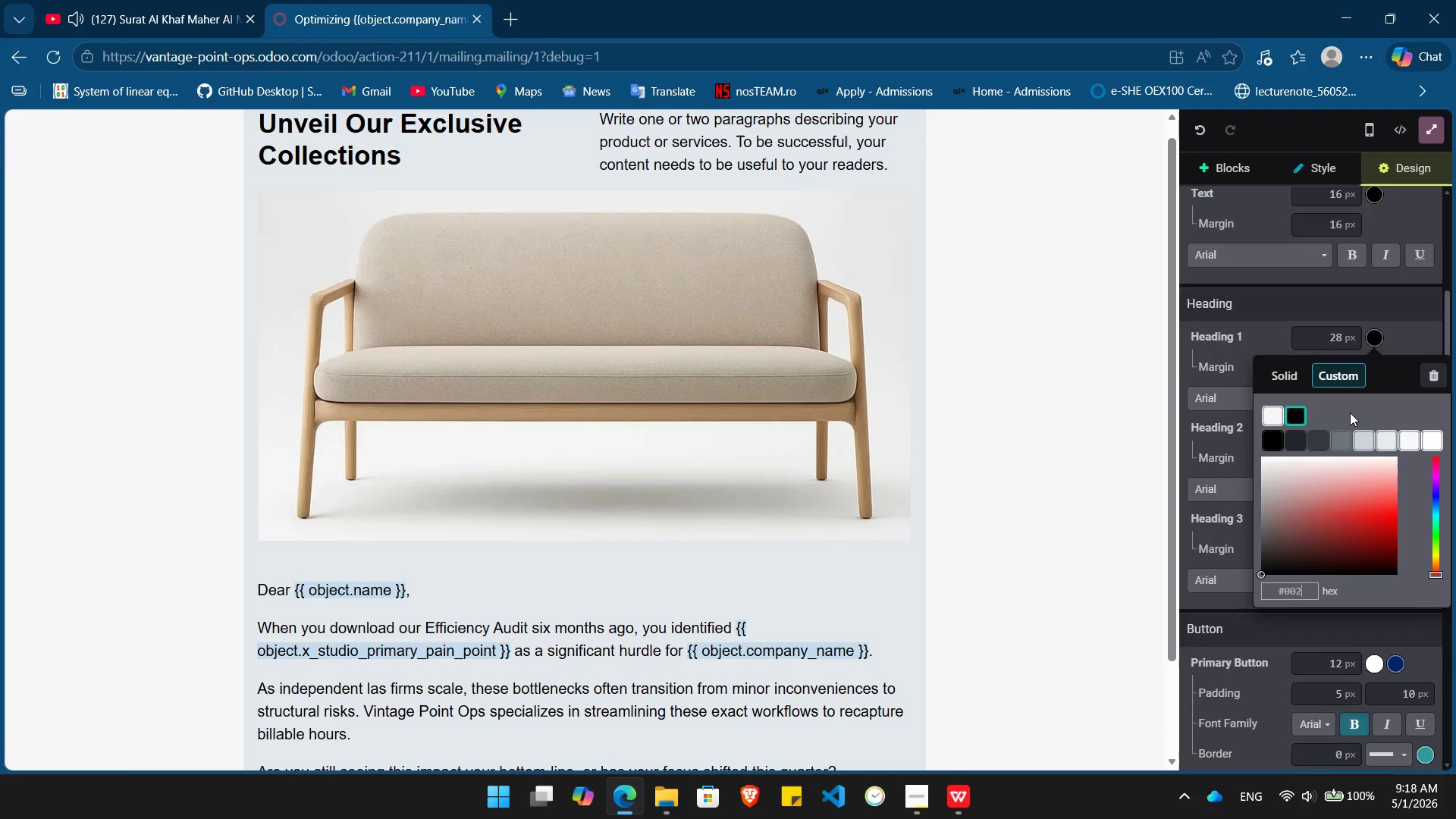 
key(Numpad2)
 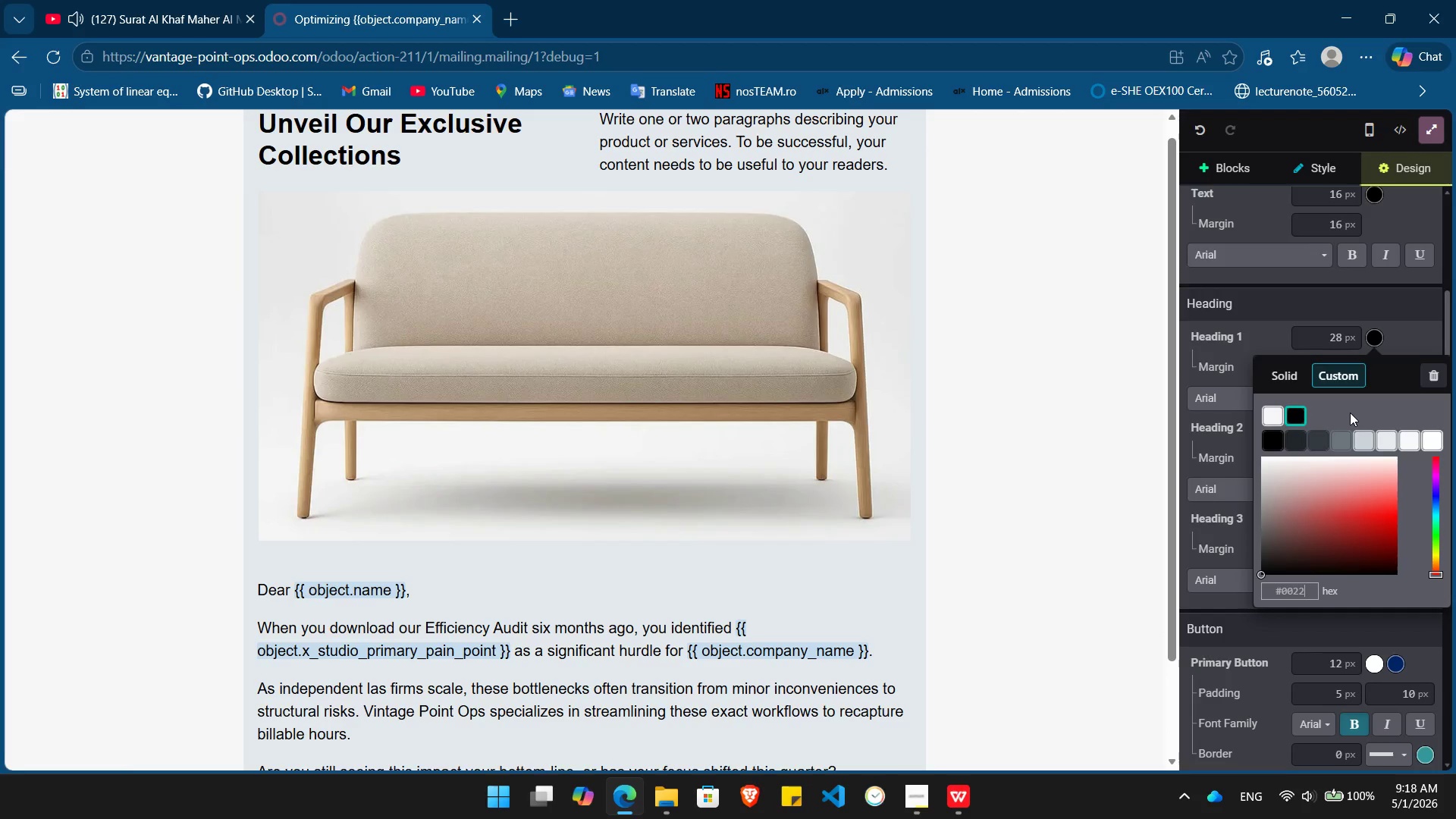 
key(Numpad2)
 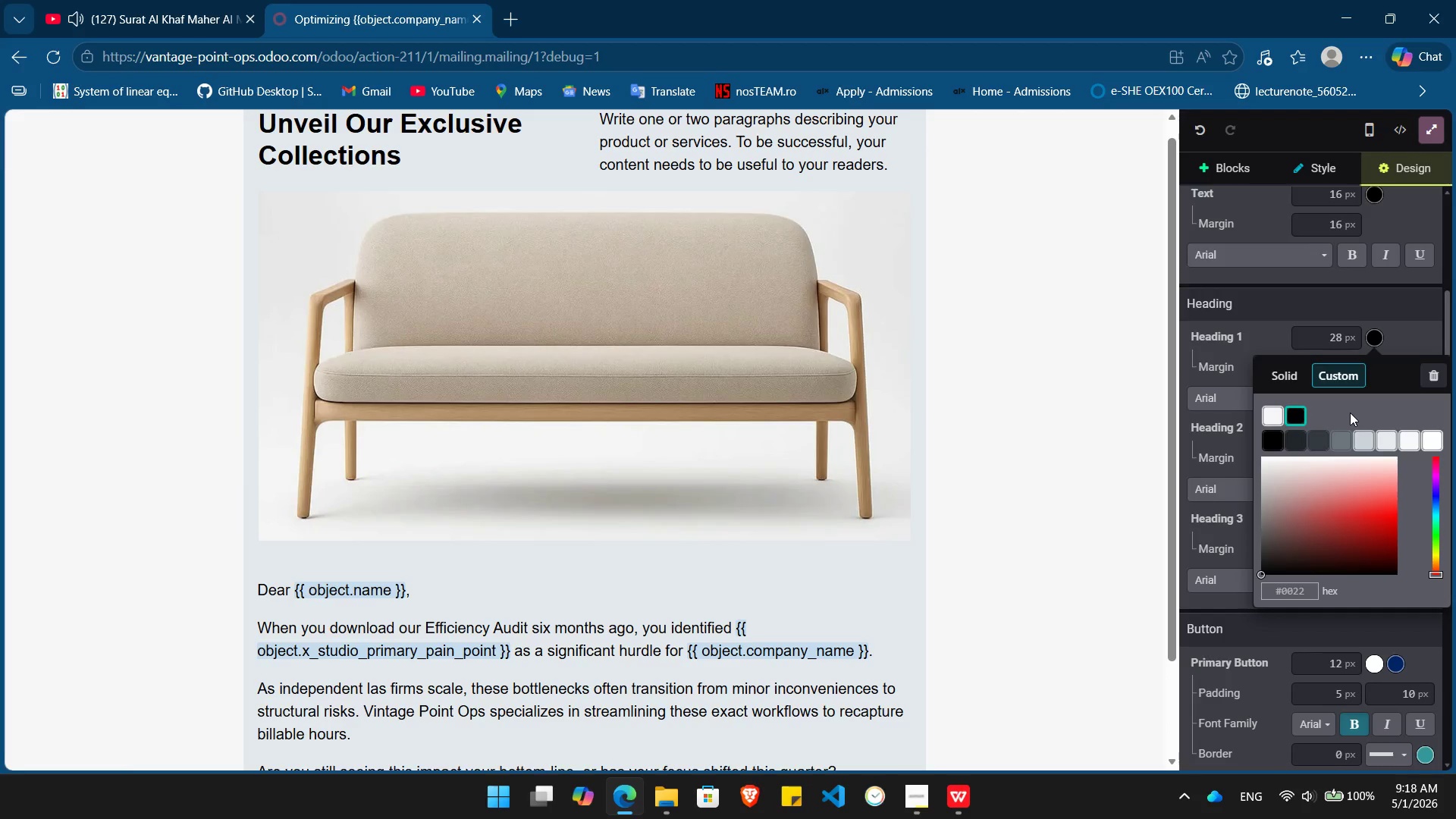 
key(Backspace)
 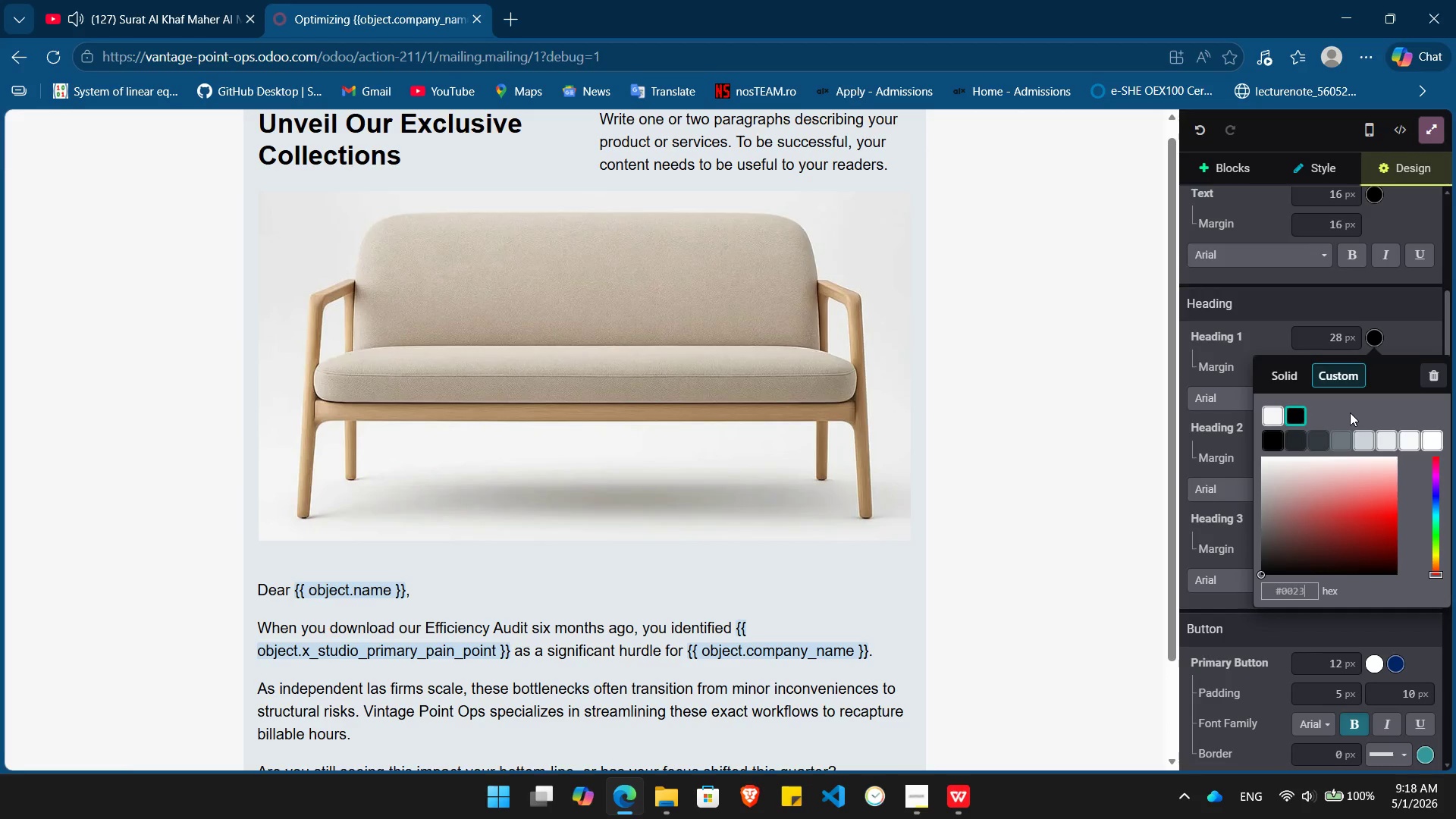 
key(Numpad3)
 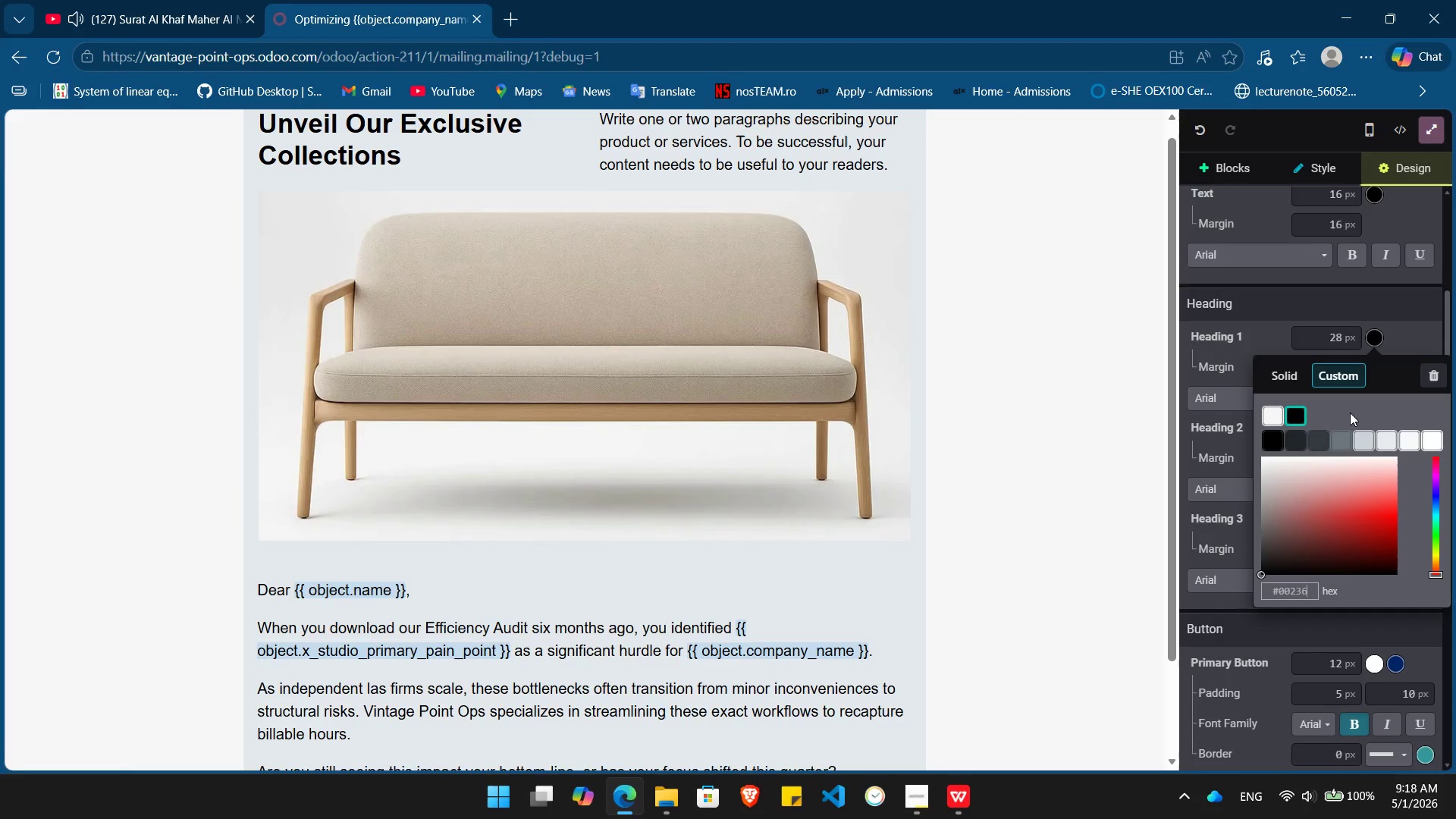 
key(Numpad6)
 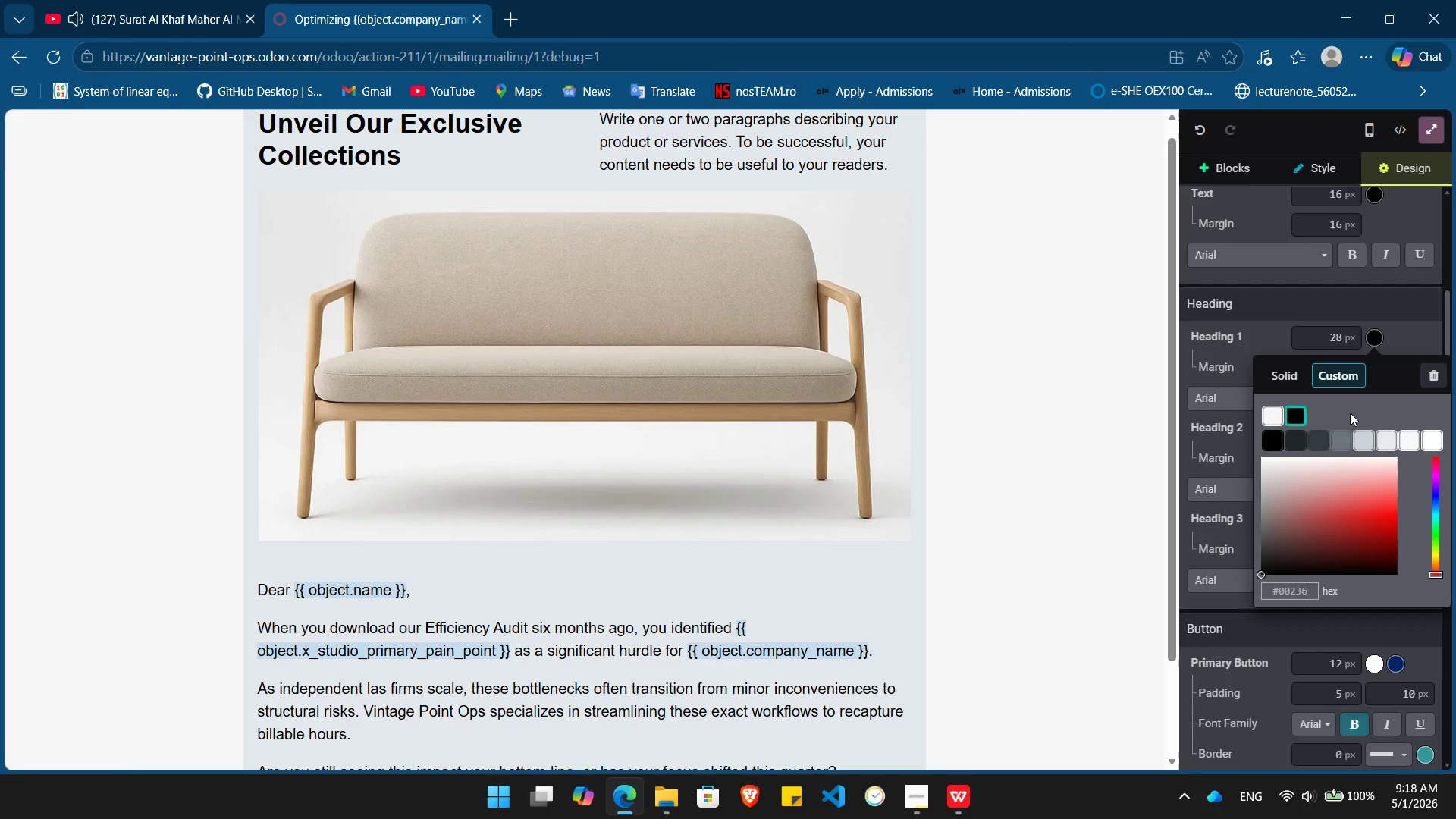 
key(Numpad6)
 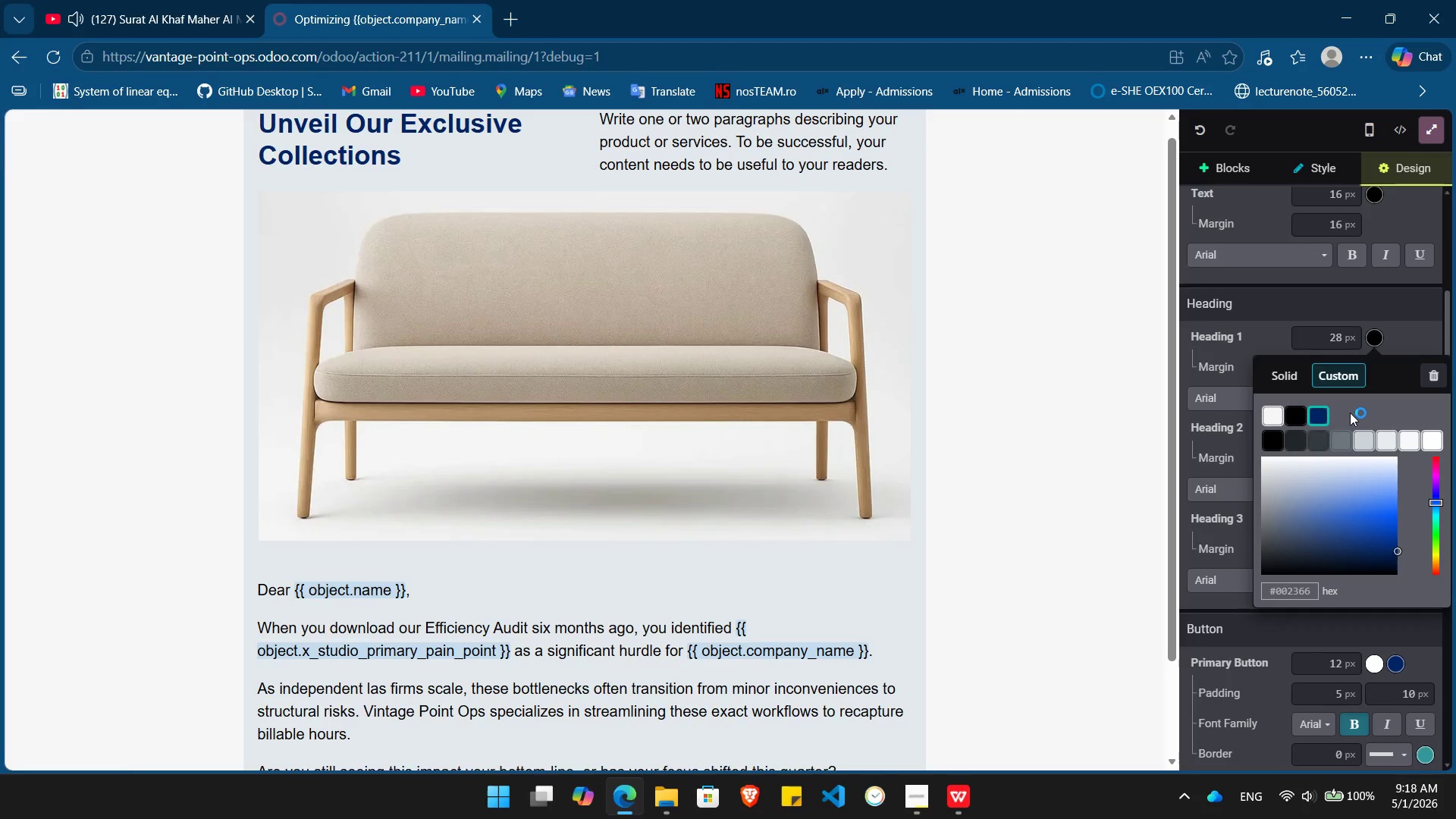 
key(Enter)
 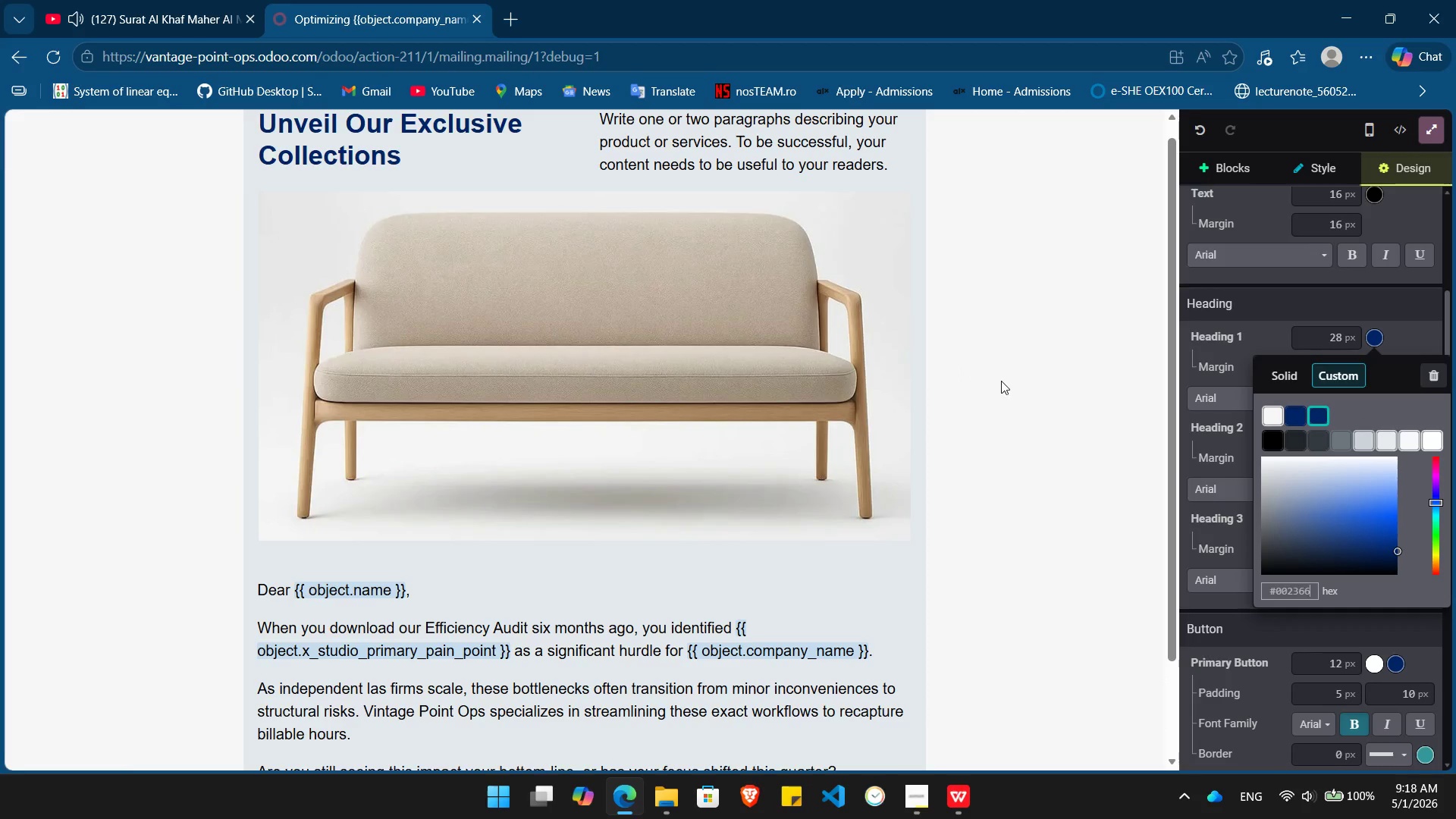 
left_click([1001, 381])
 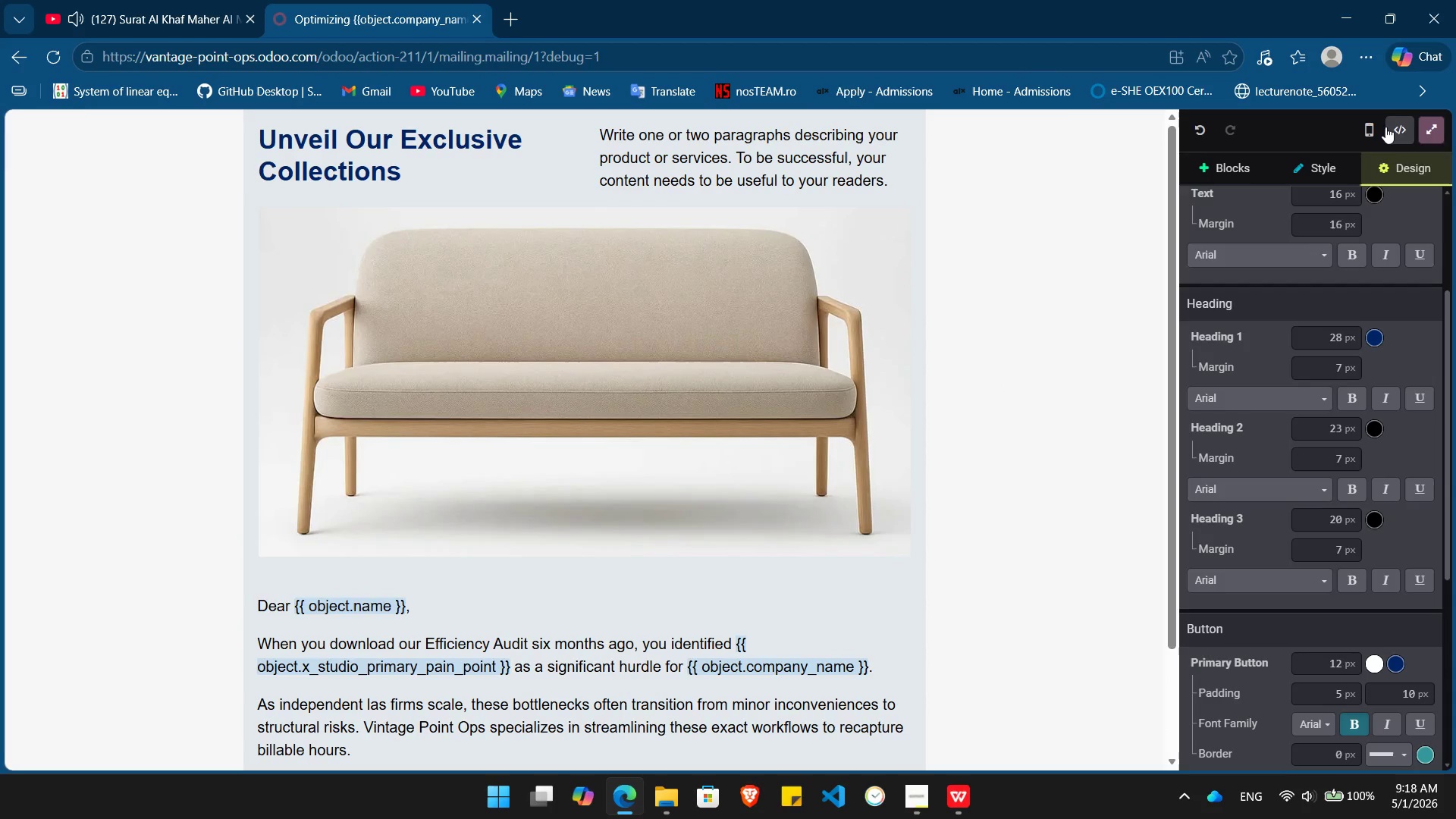 
left_click([1420, 127])
 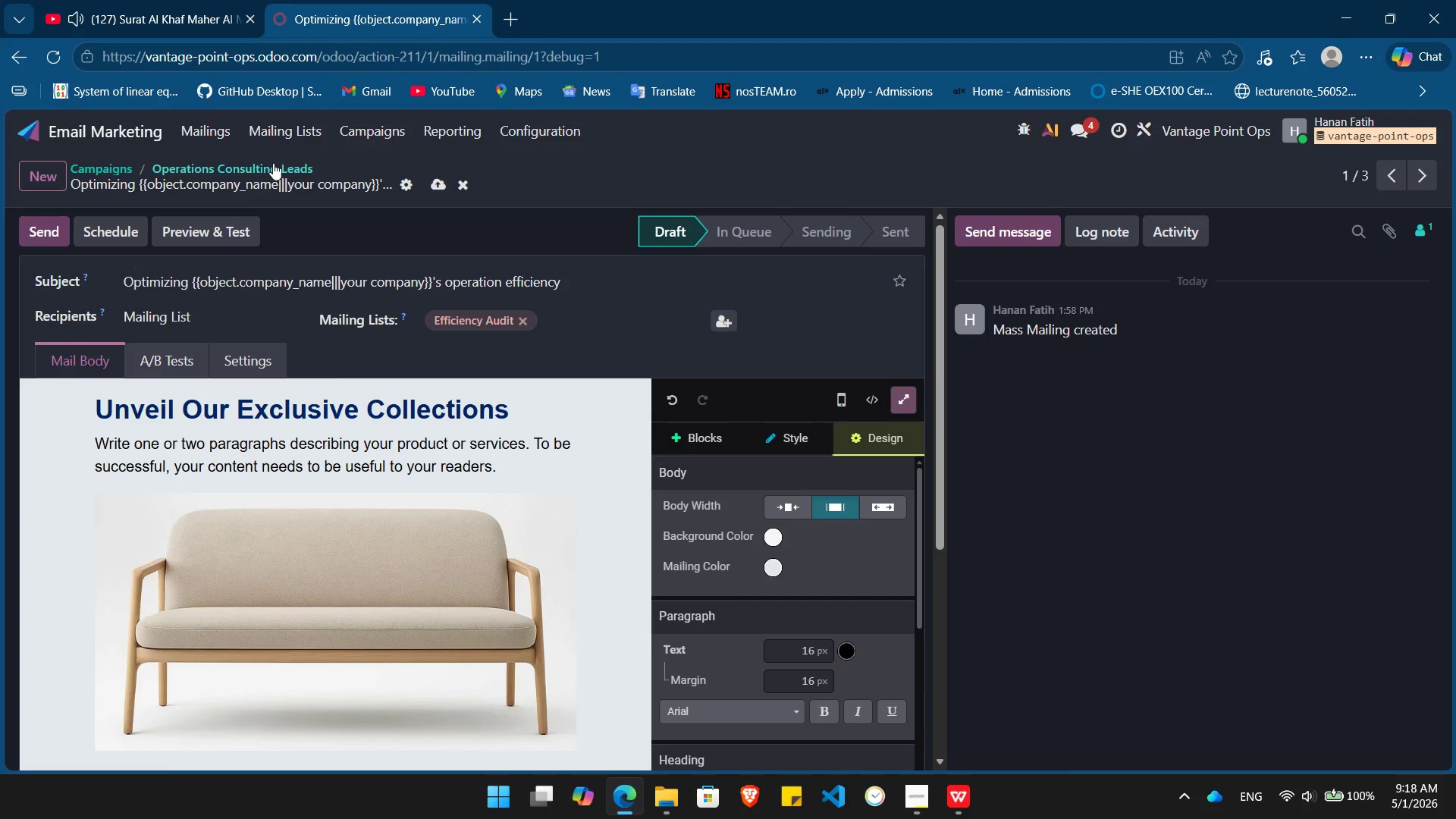 
left_click([216, 166])
 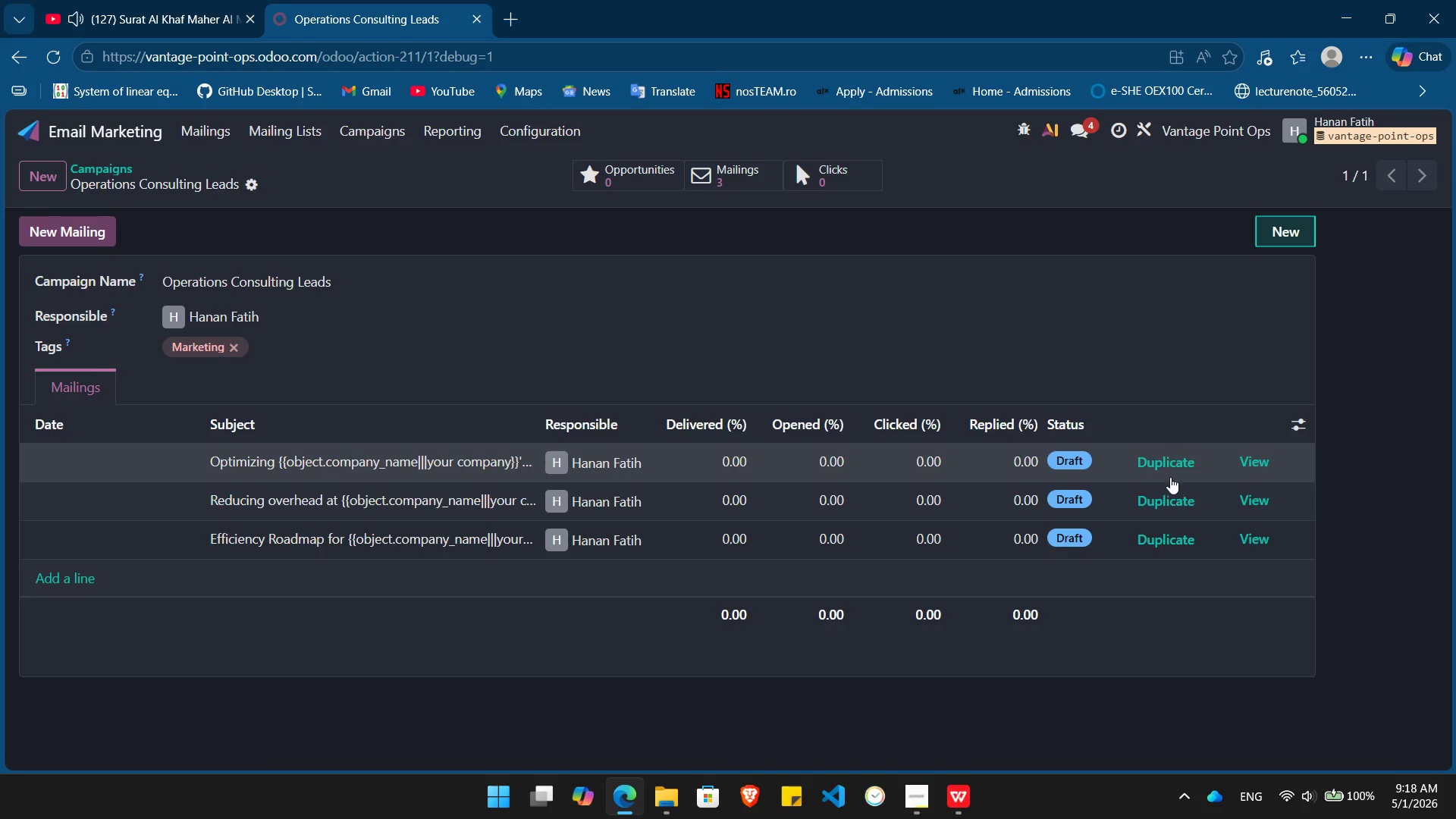 
left_click([1260, 498])
 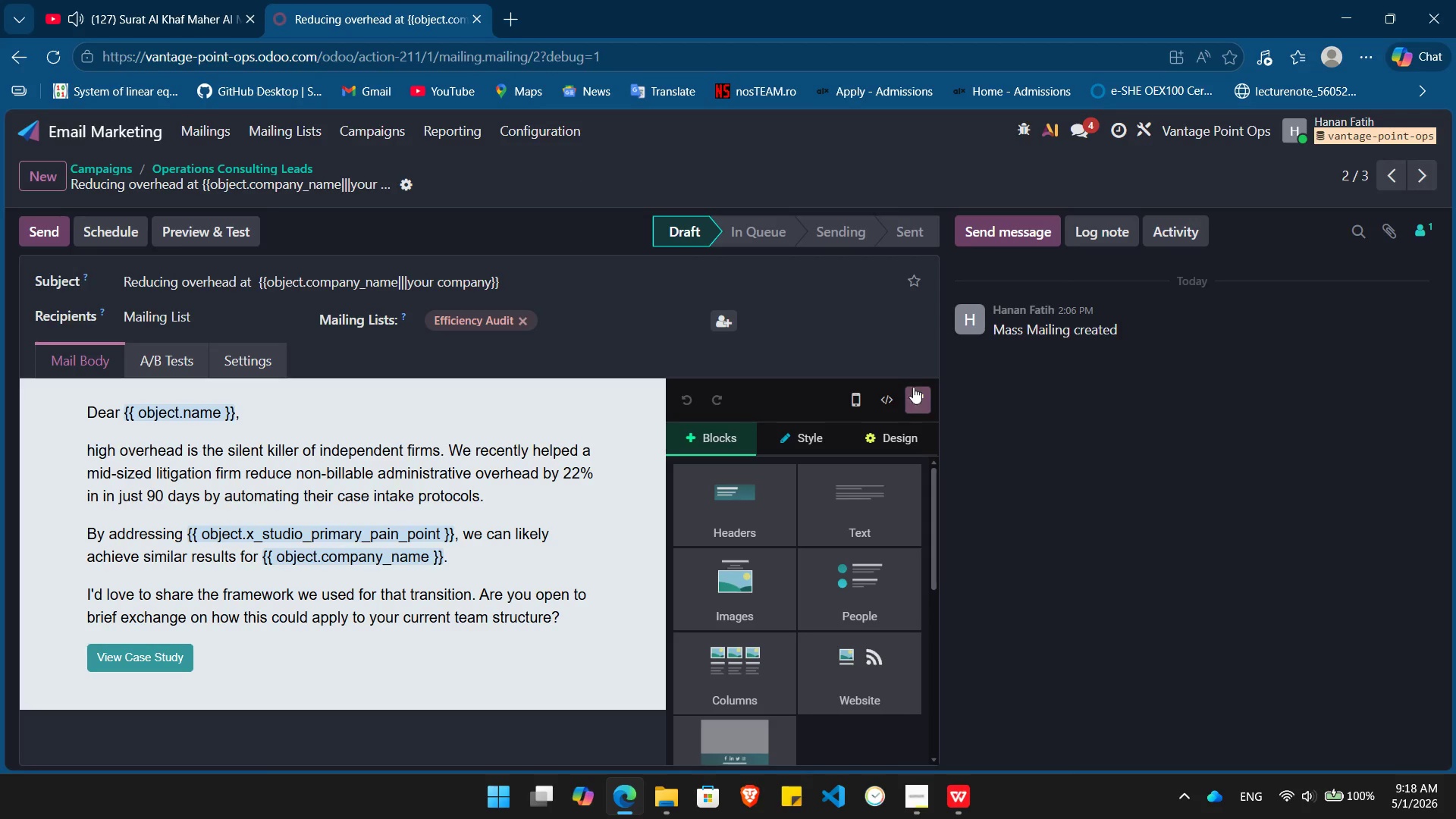 
left_click([918, 409])
 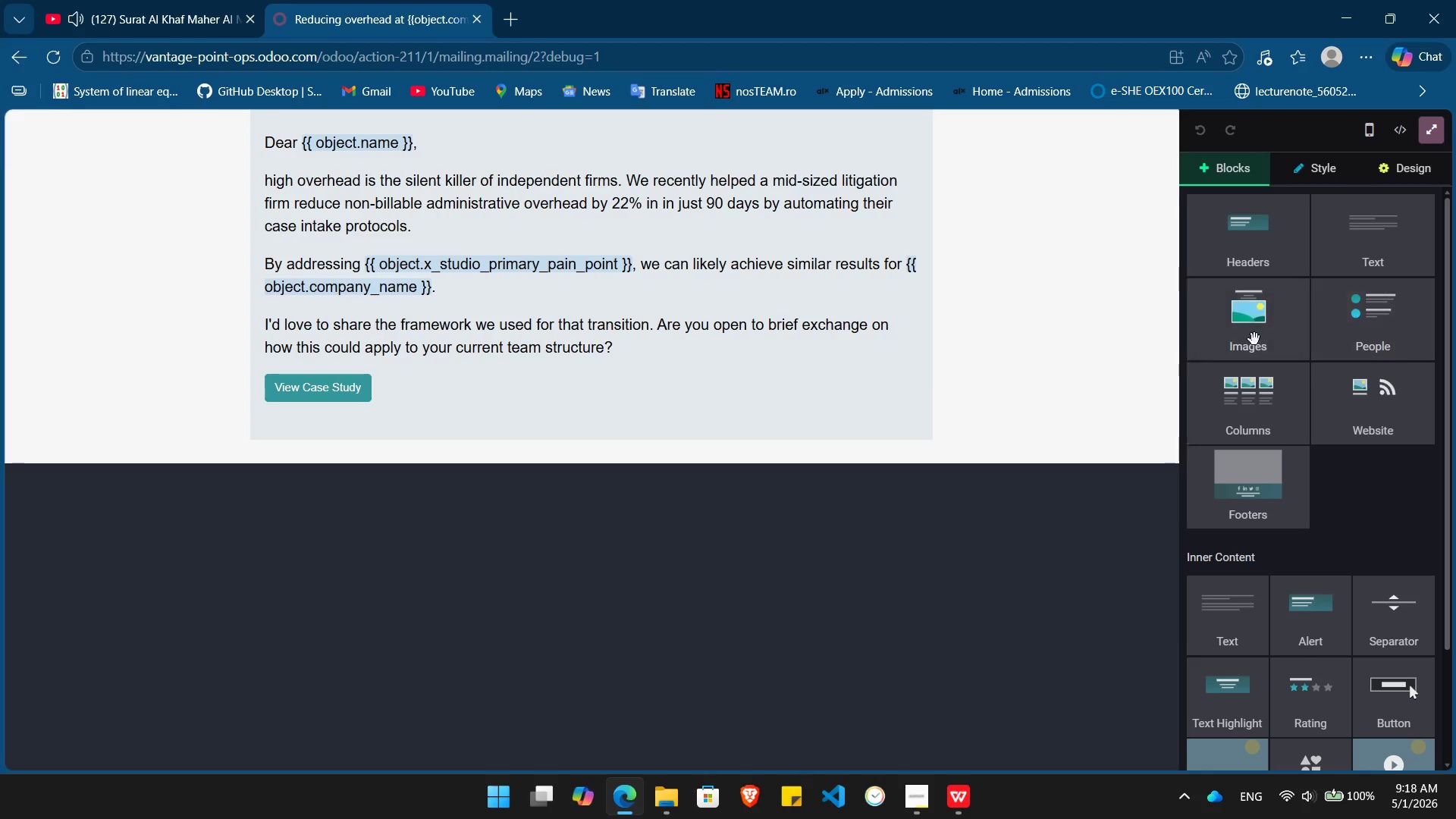 
left_click_drag(start_coordinate=[1254, 339], to_coordinate=[587, 115])
 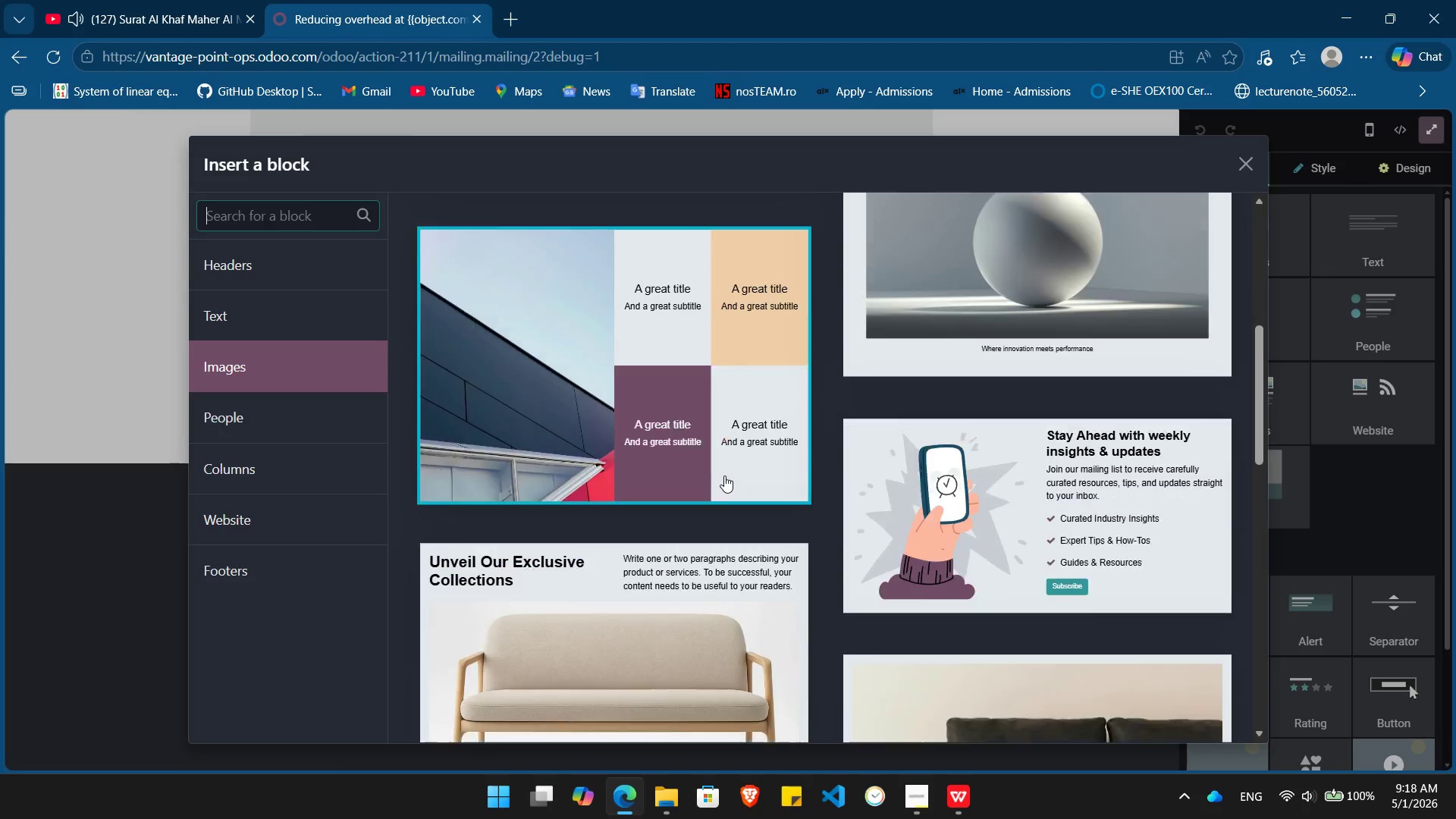 
left_click([654, 630])
 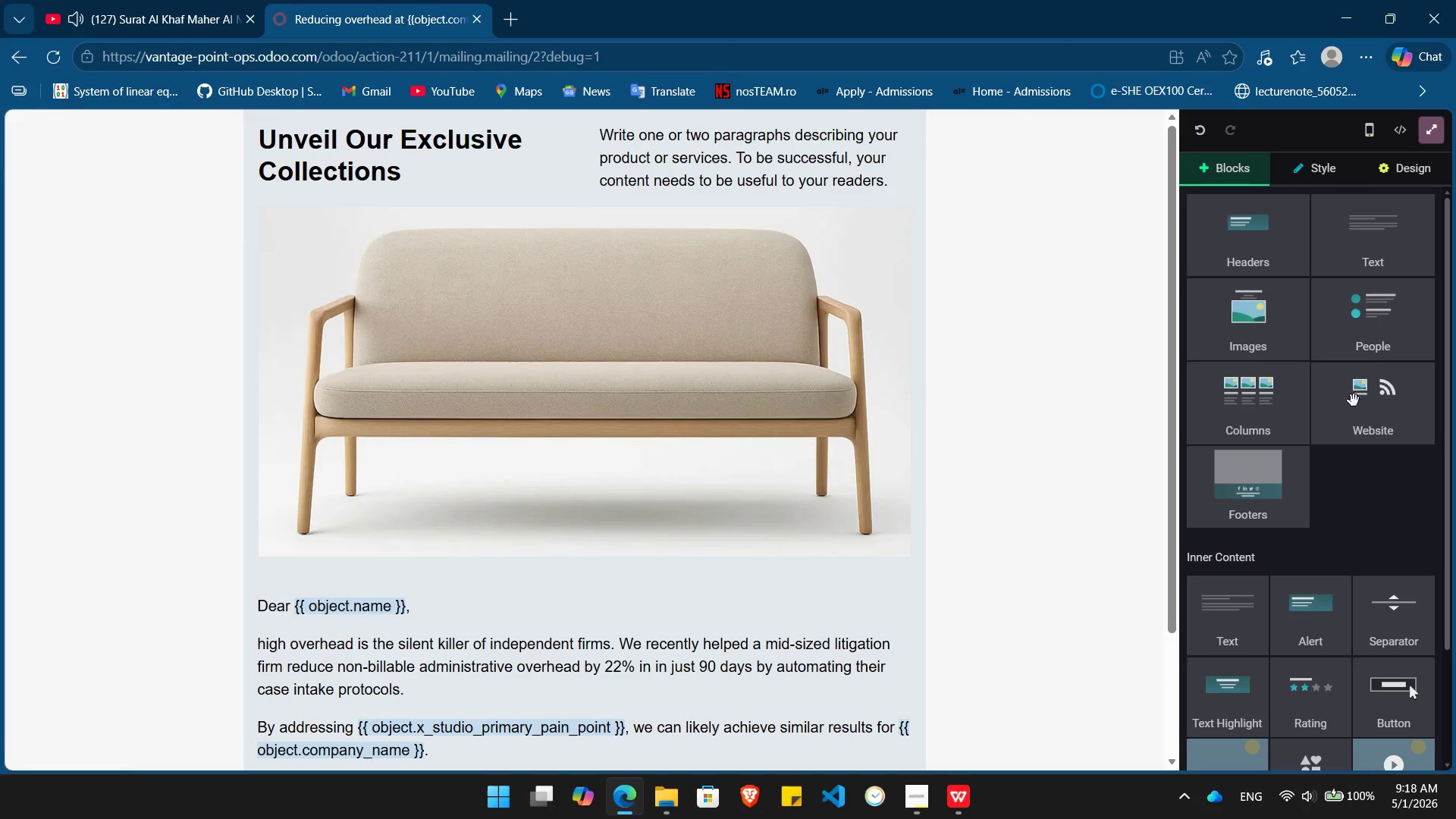 
left_click([1439, 168])
 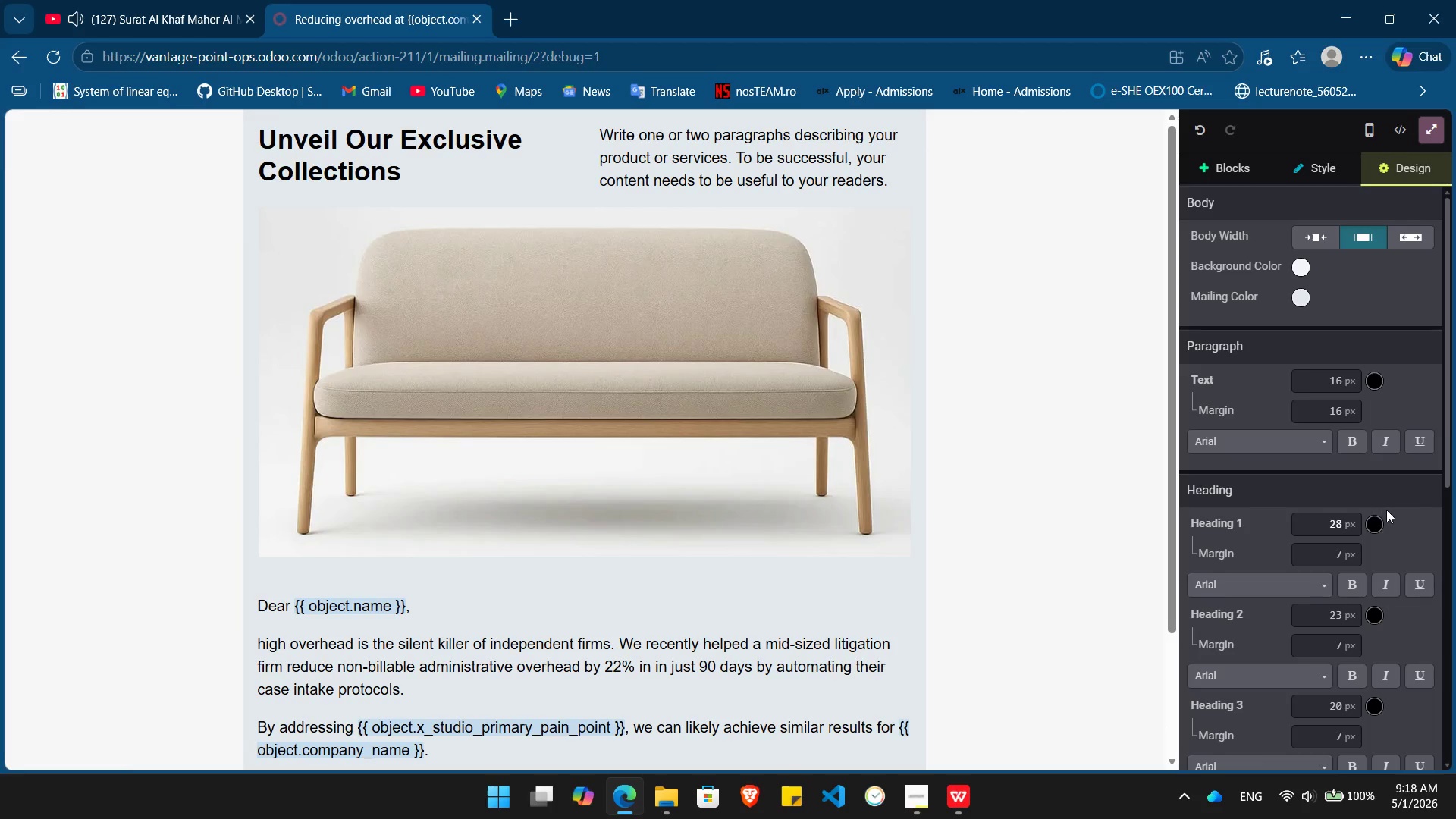 
left_click([1373, 528])
 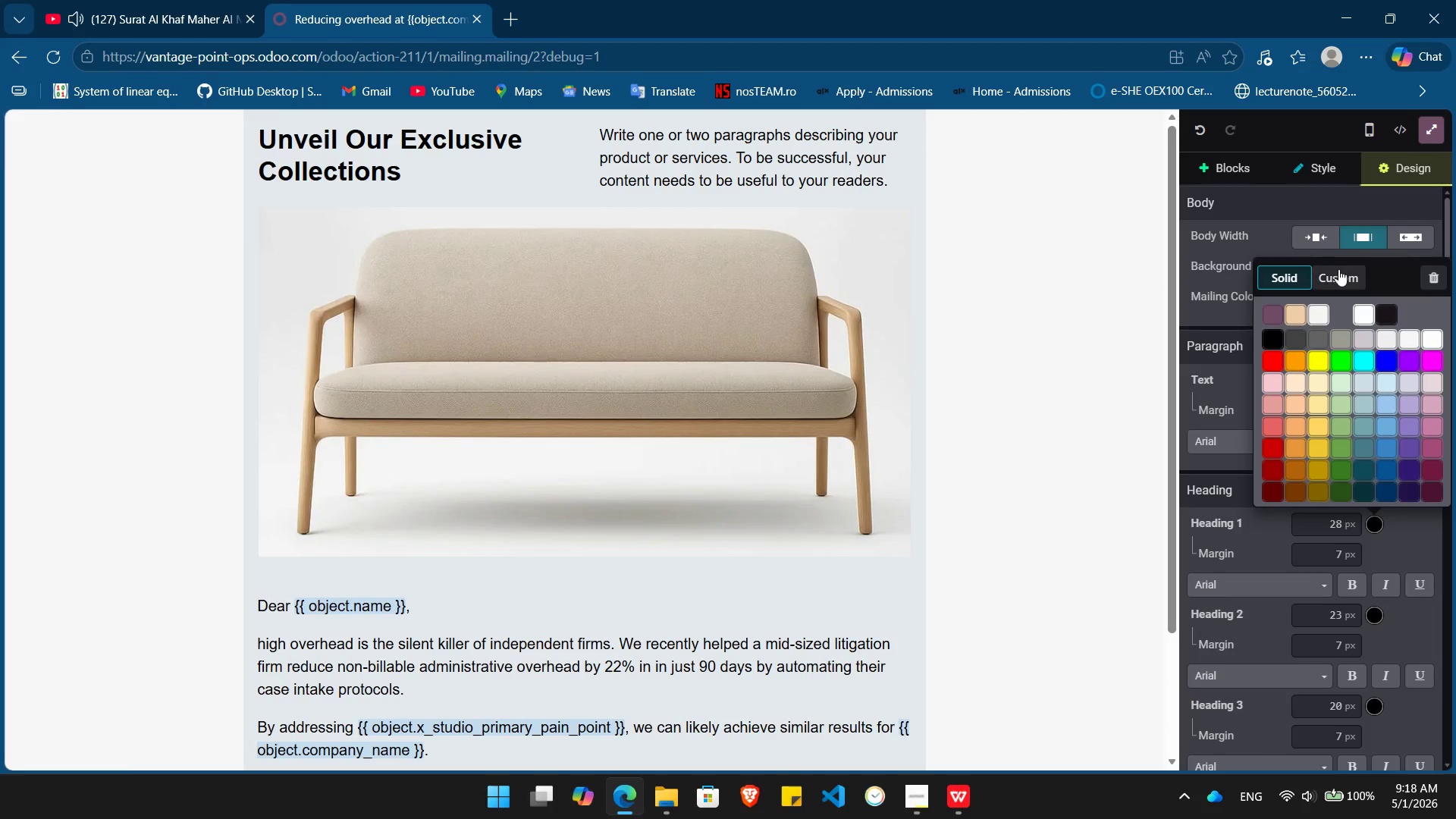 
left_click([1338, 272])
 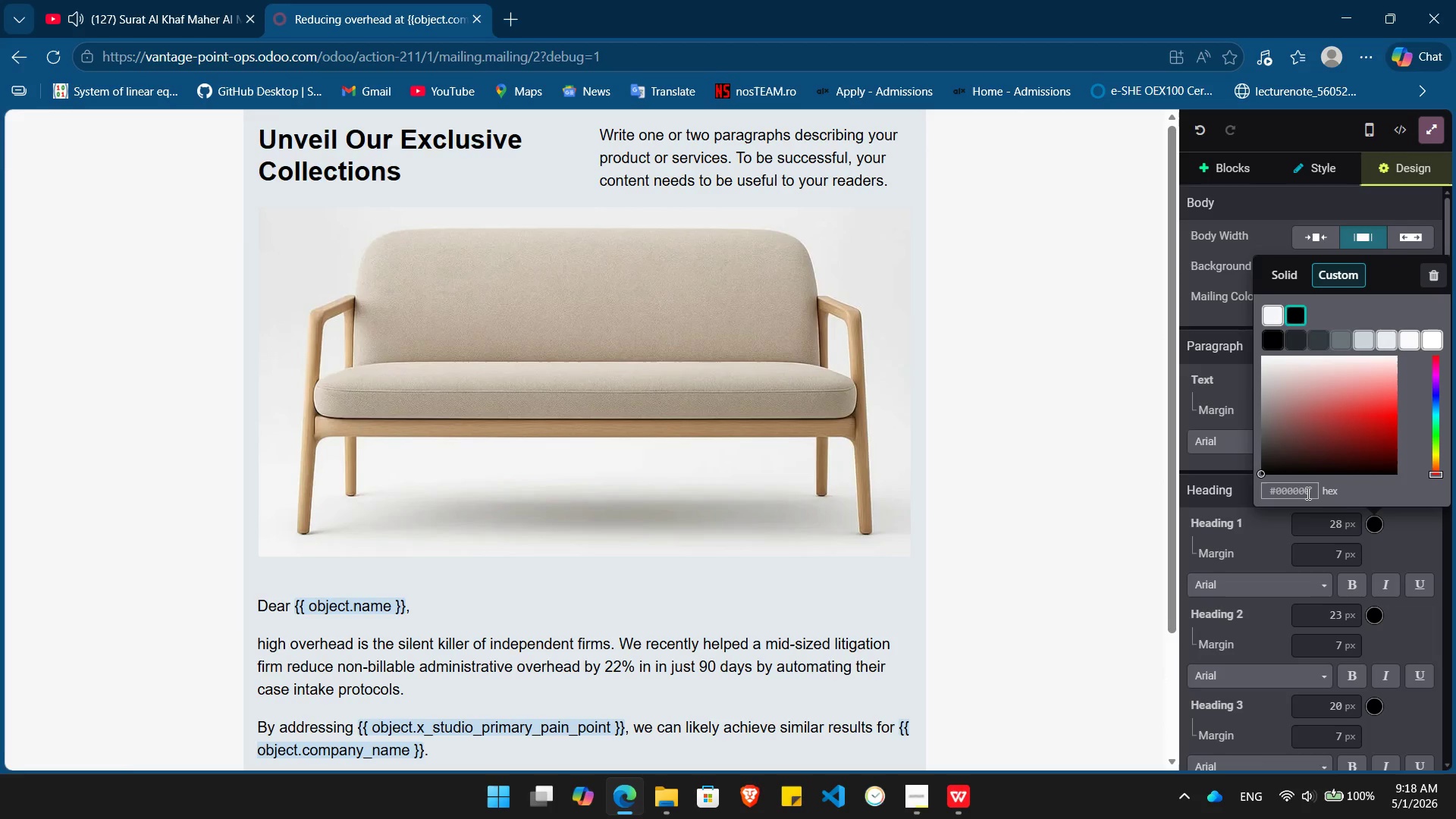 
left_click([1311, 493])
 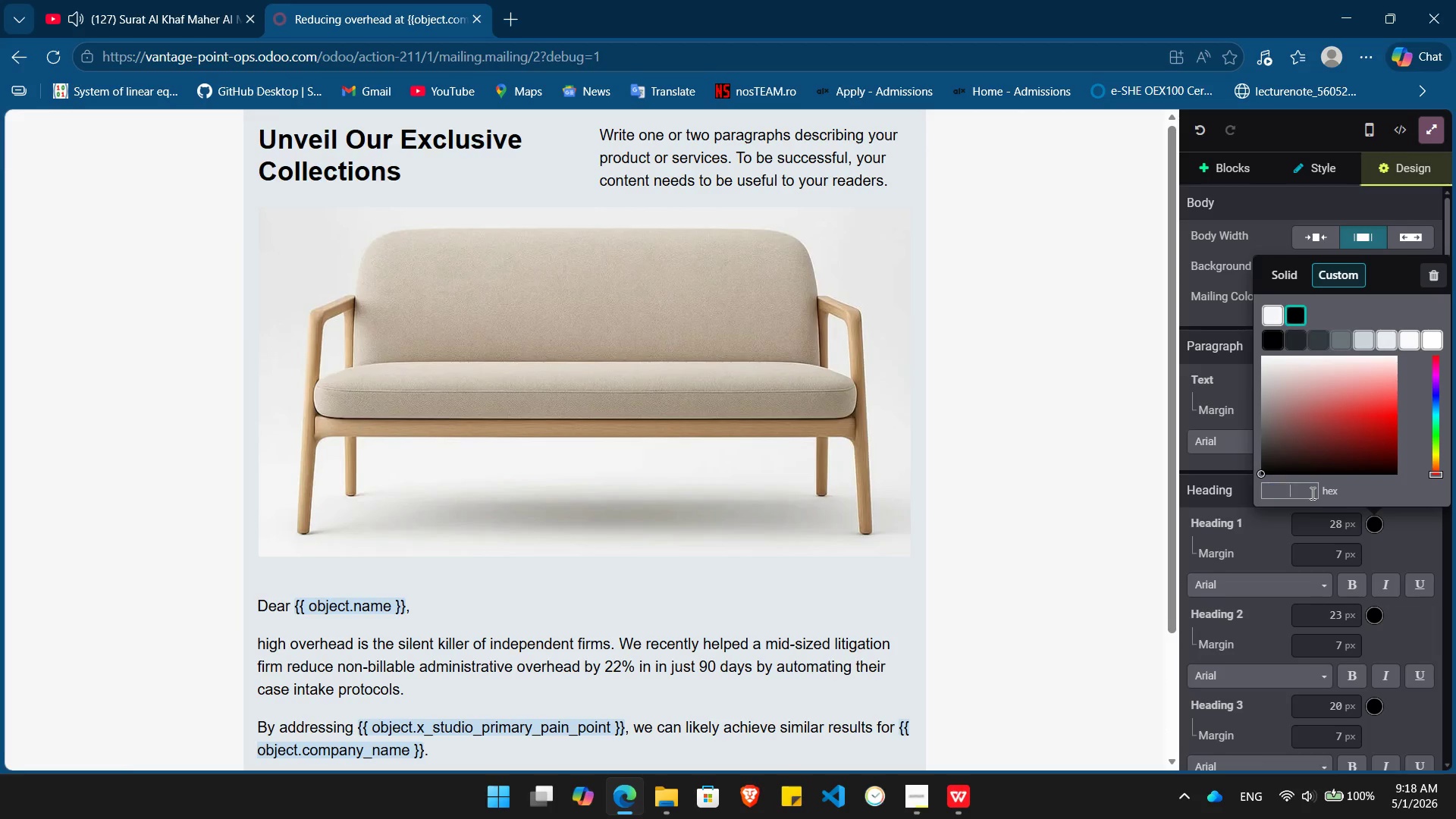 
key(Backspace)
 